 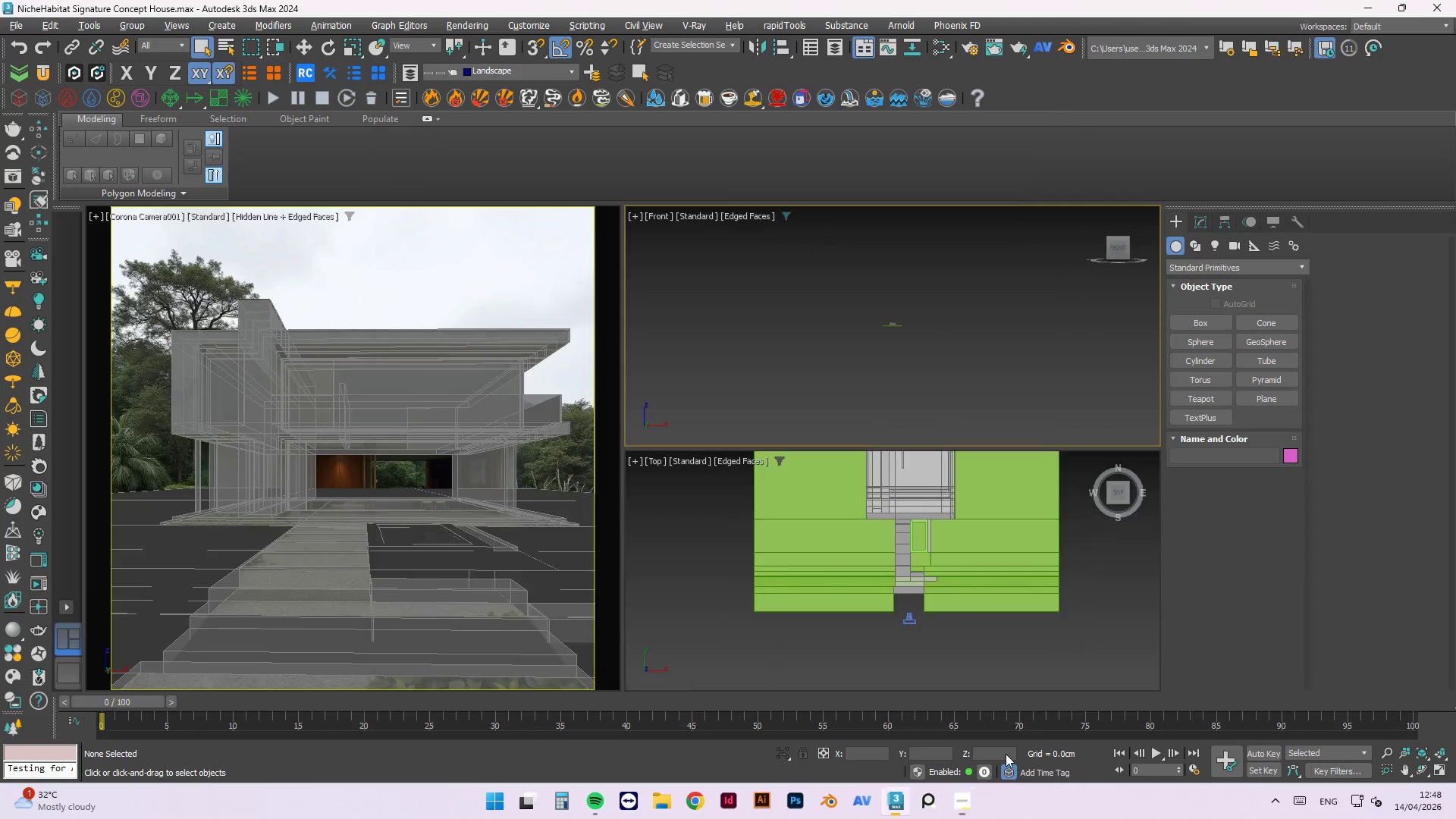 
scroll: coordinate [830, 557], scroll_direction: down, amount: 2.0
 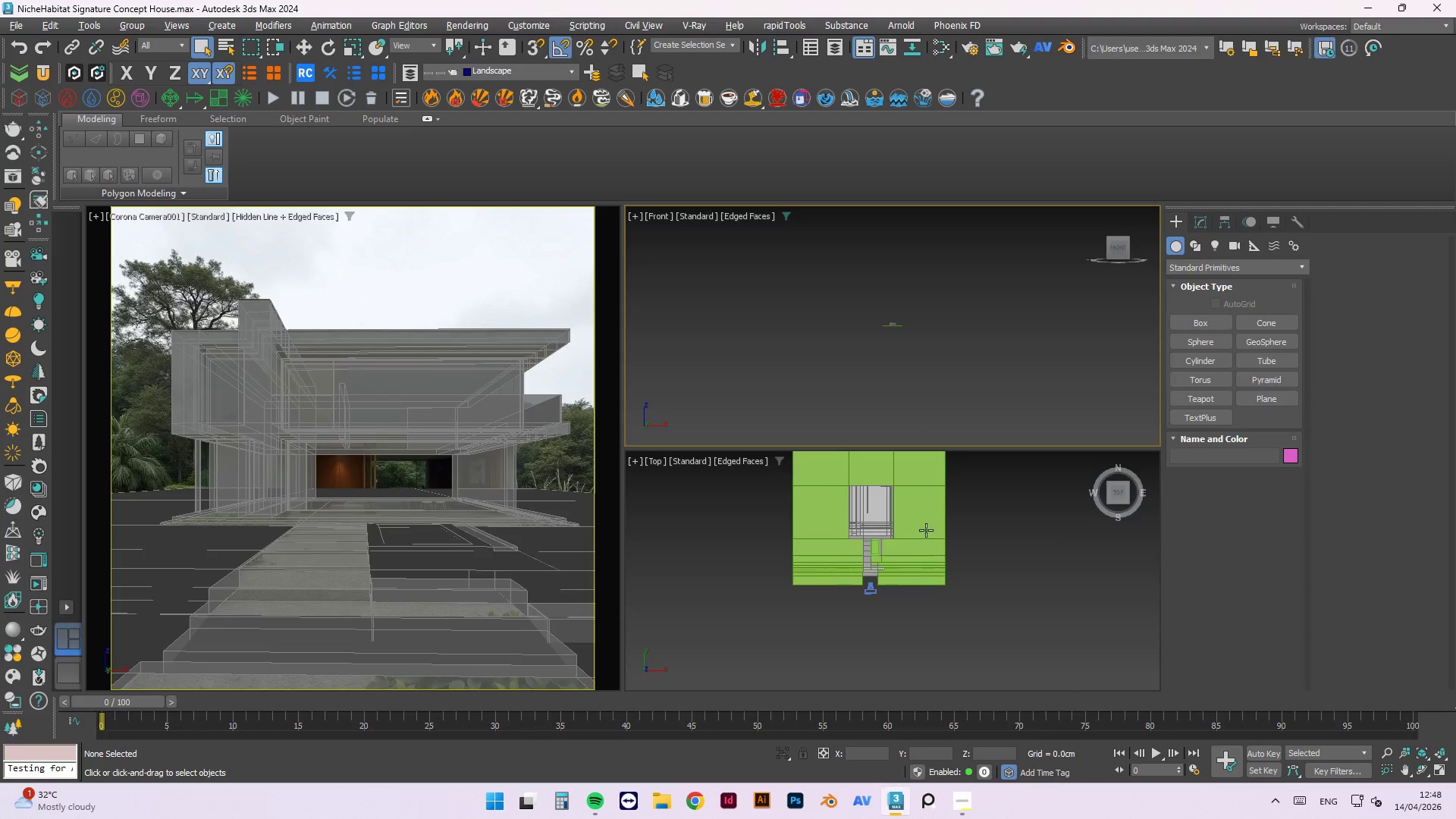 
left_click([824, 314])
 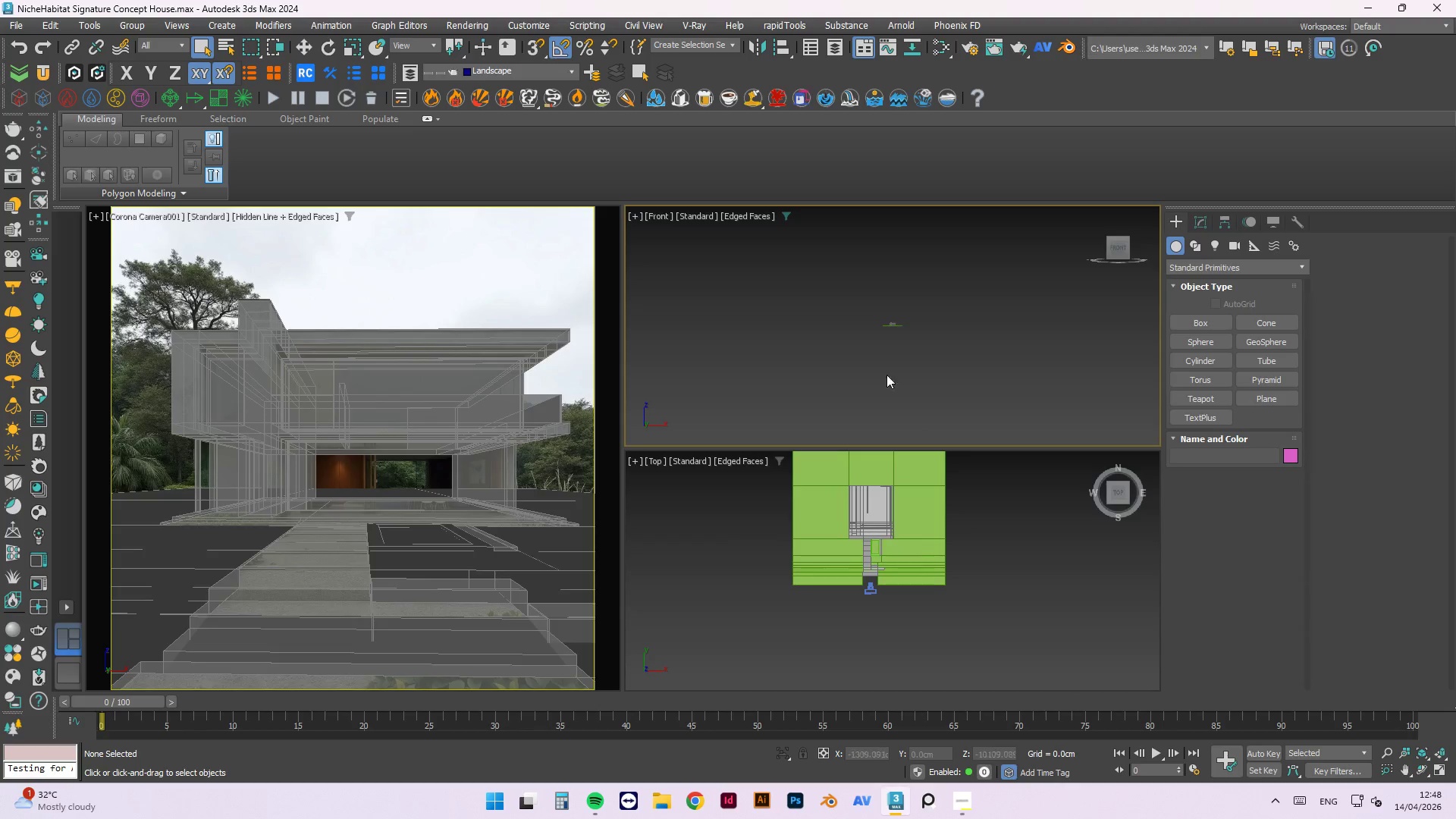 
left_click([984, 374])
 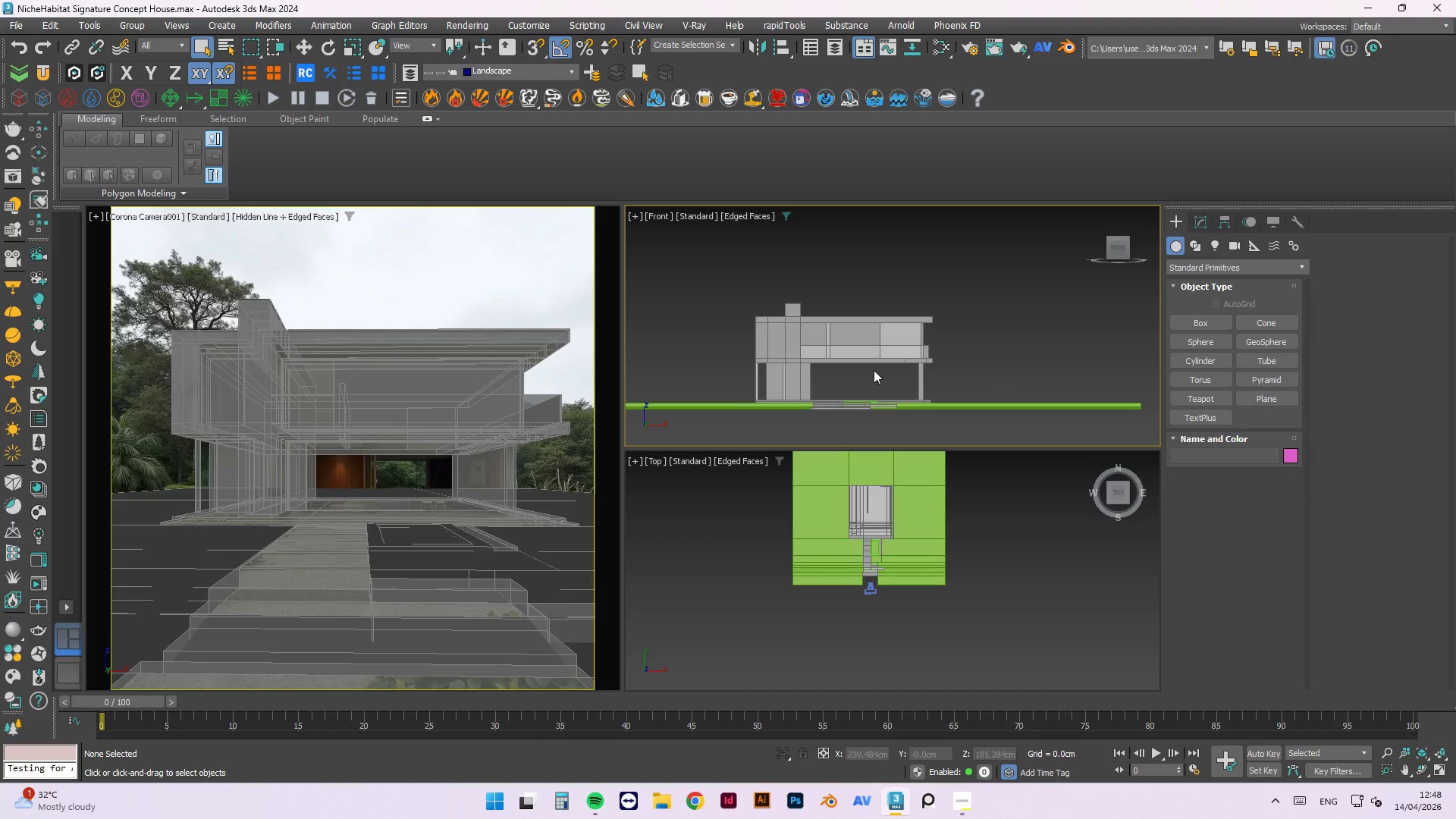 
scroll: coordinate [822, 391], scroll_direction: up, amount: 13.0
 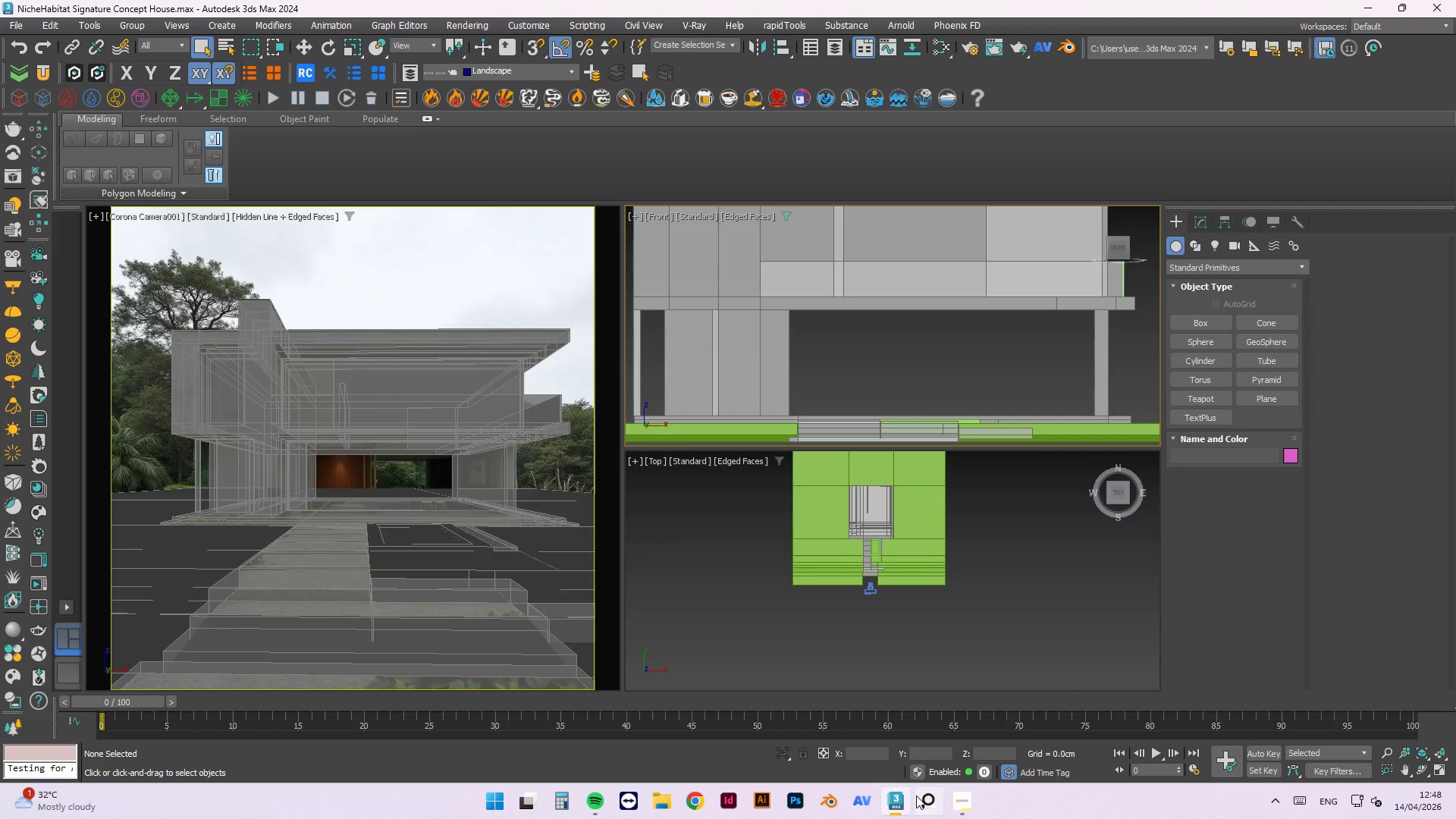 
left_click([937, 805])
 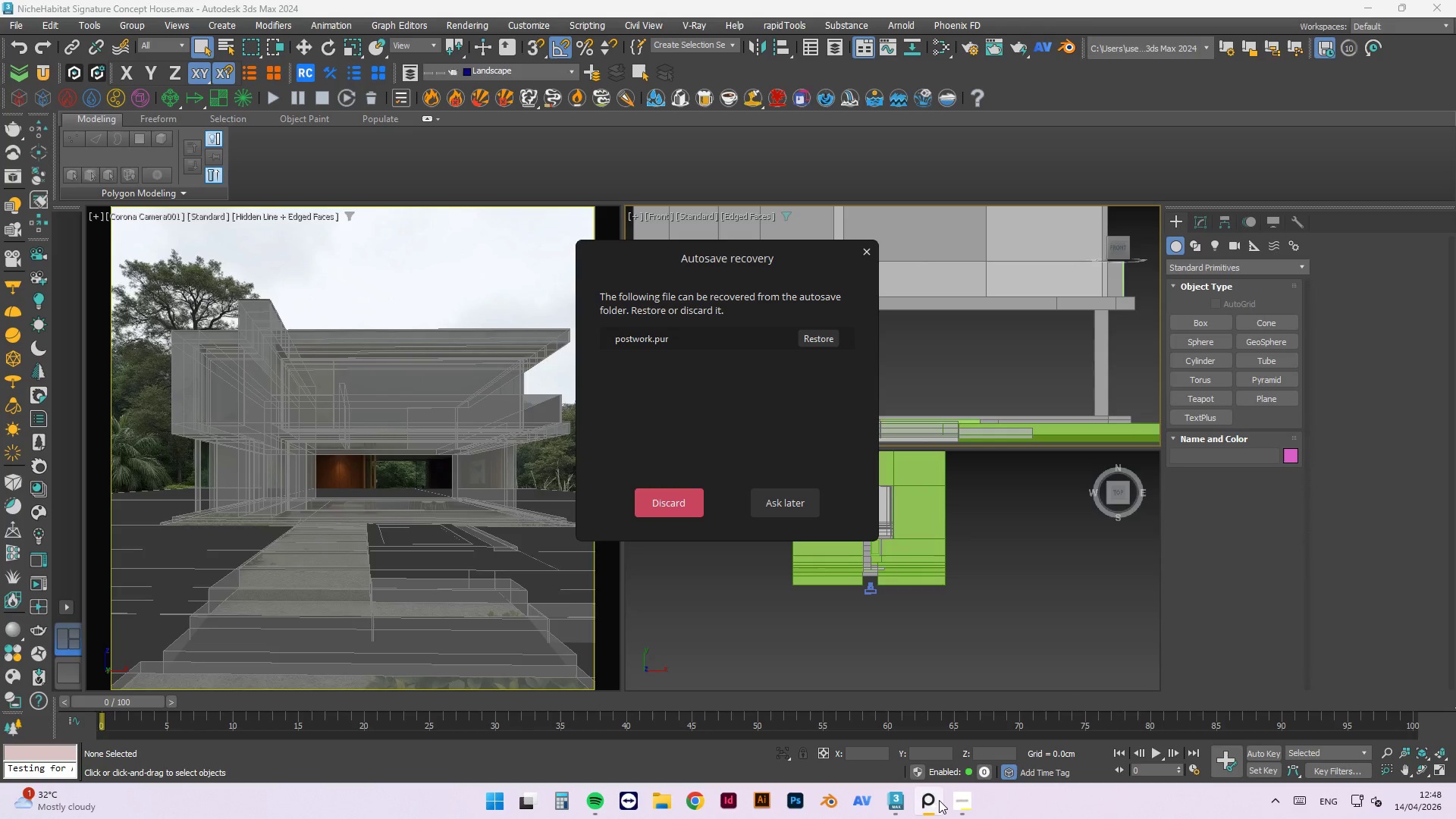 
wait(14.41)
 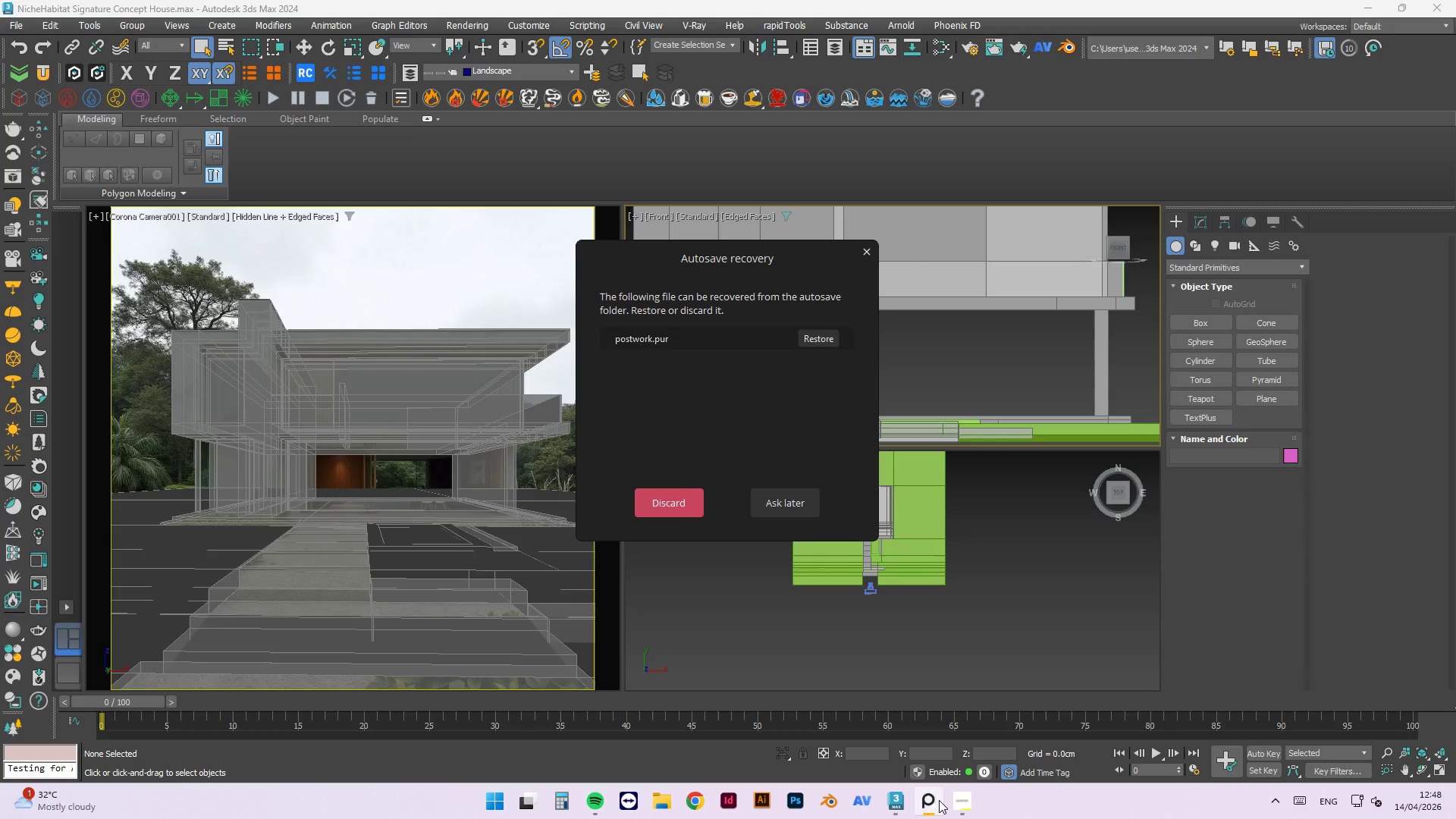 
left_click([817, 343])
 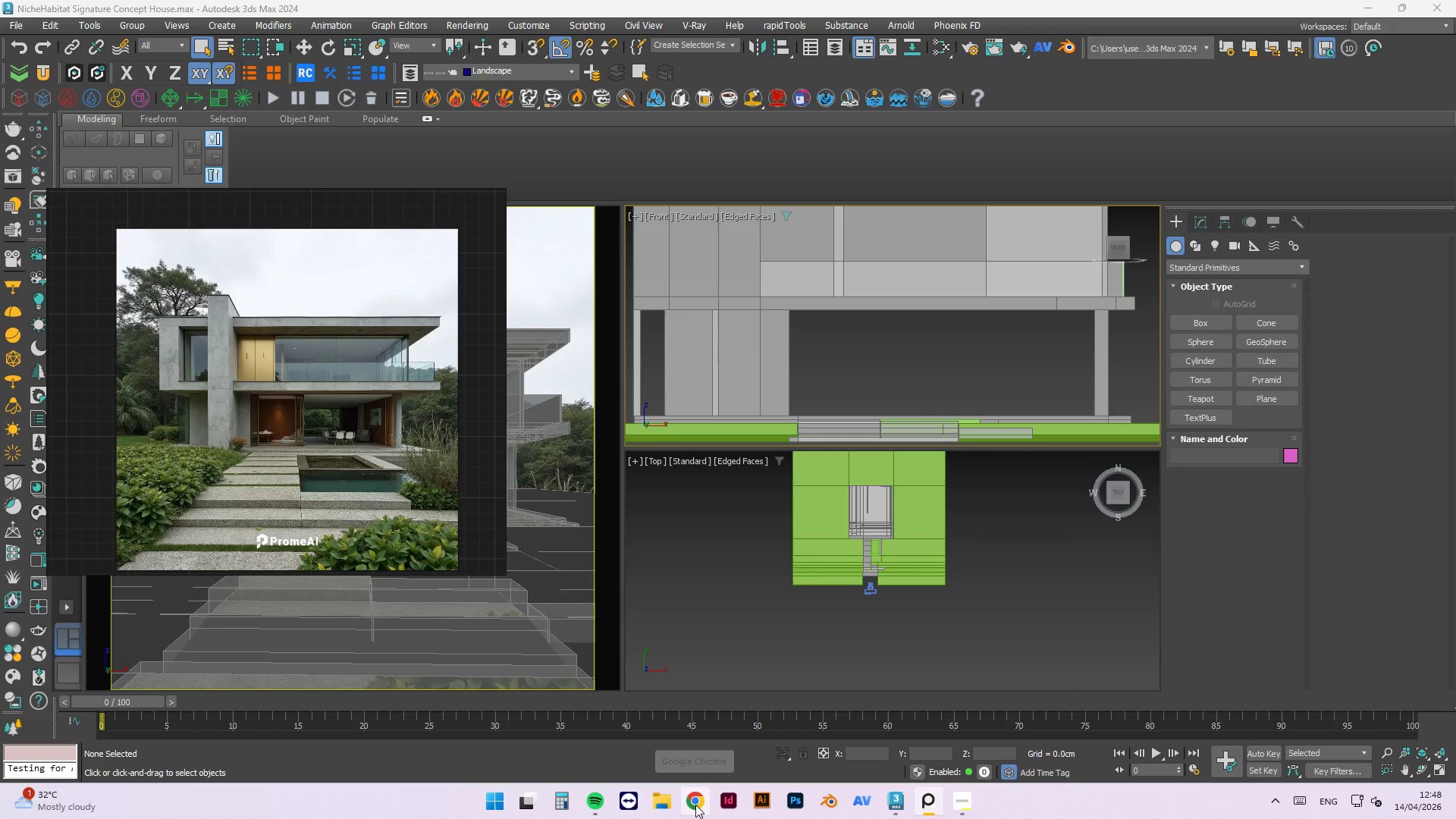 
left_click([695, 809])
 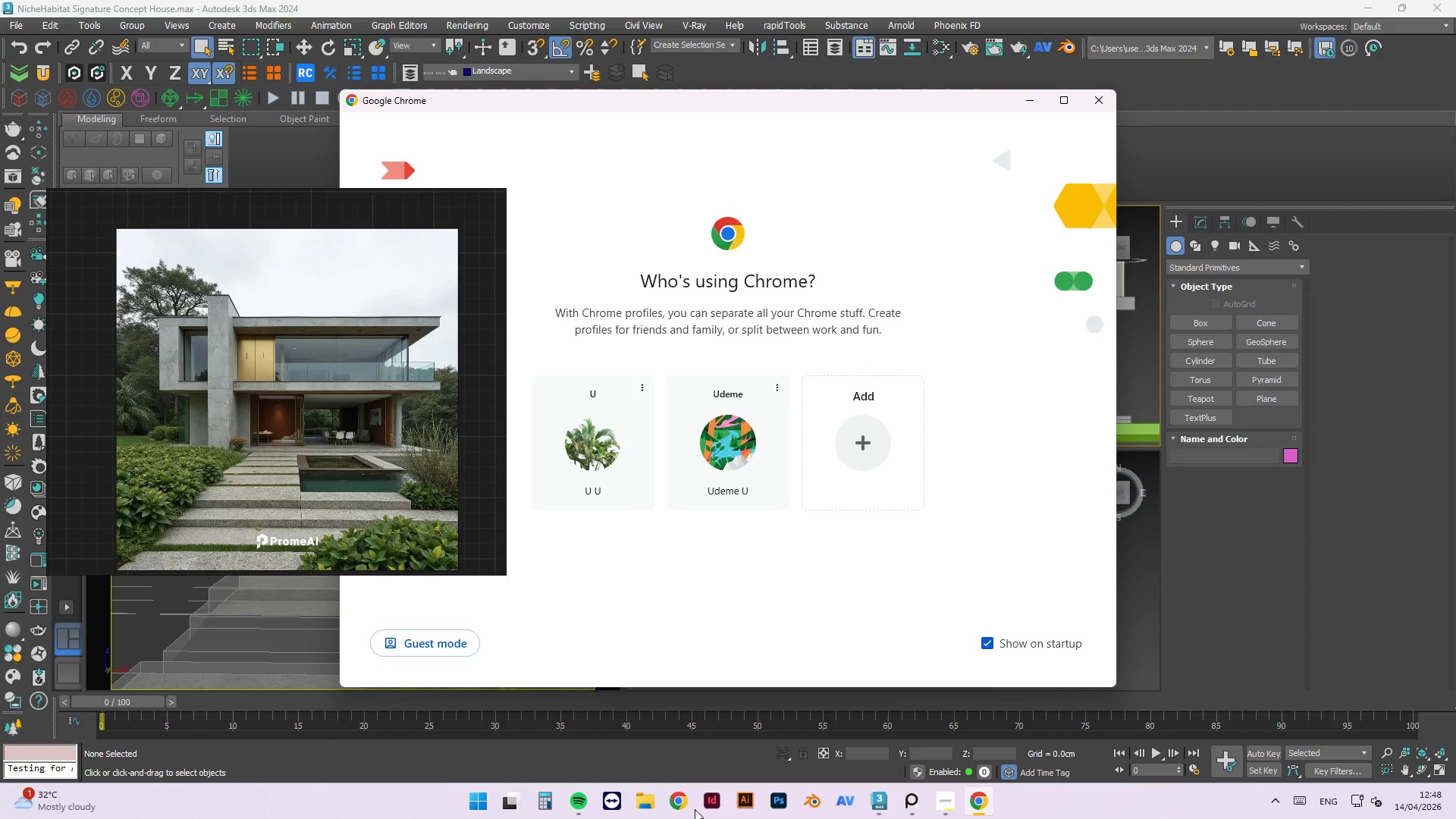 
wait(8.33)
 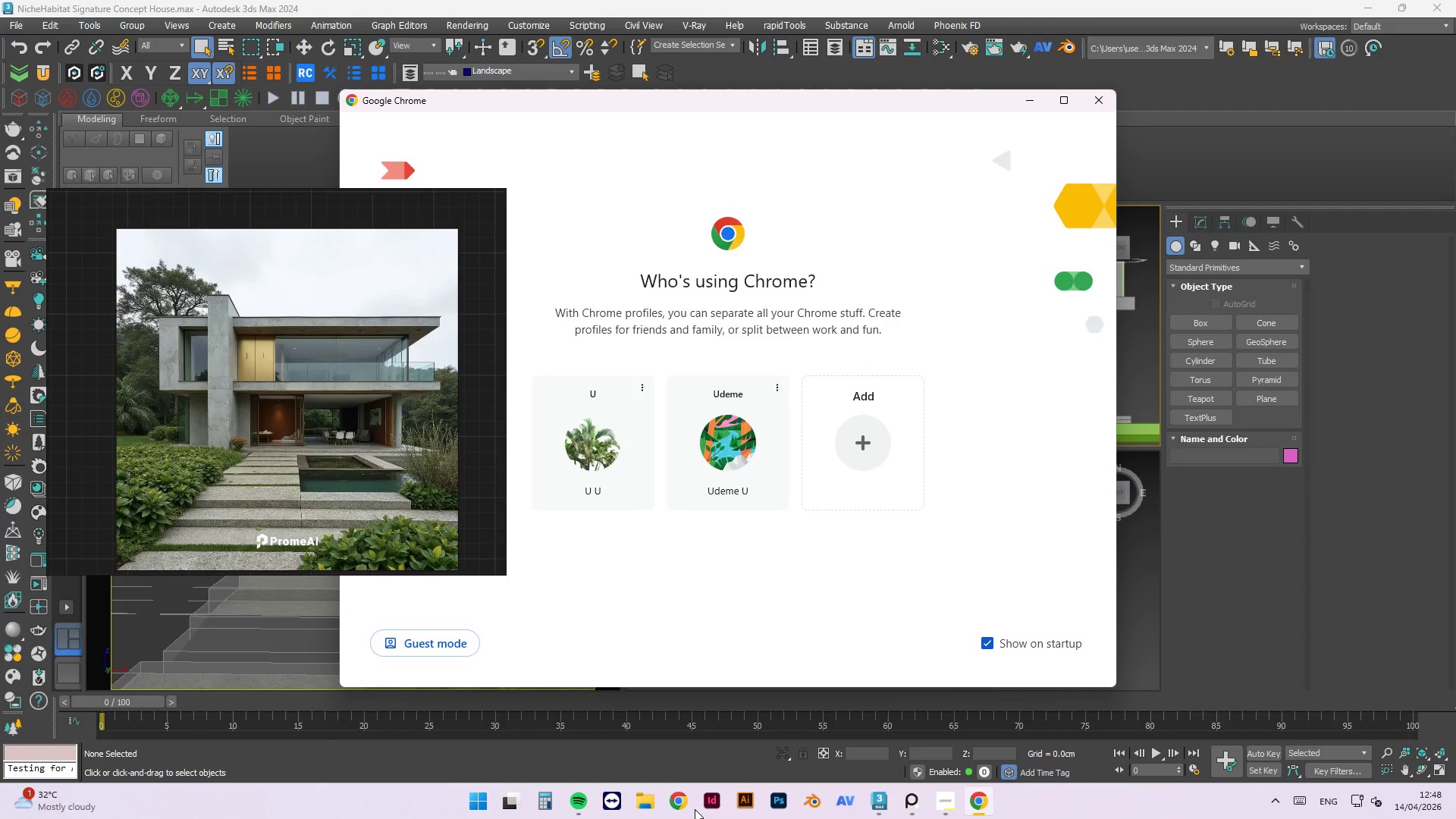 
left_click([717, 438])
 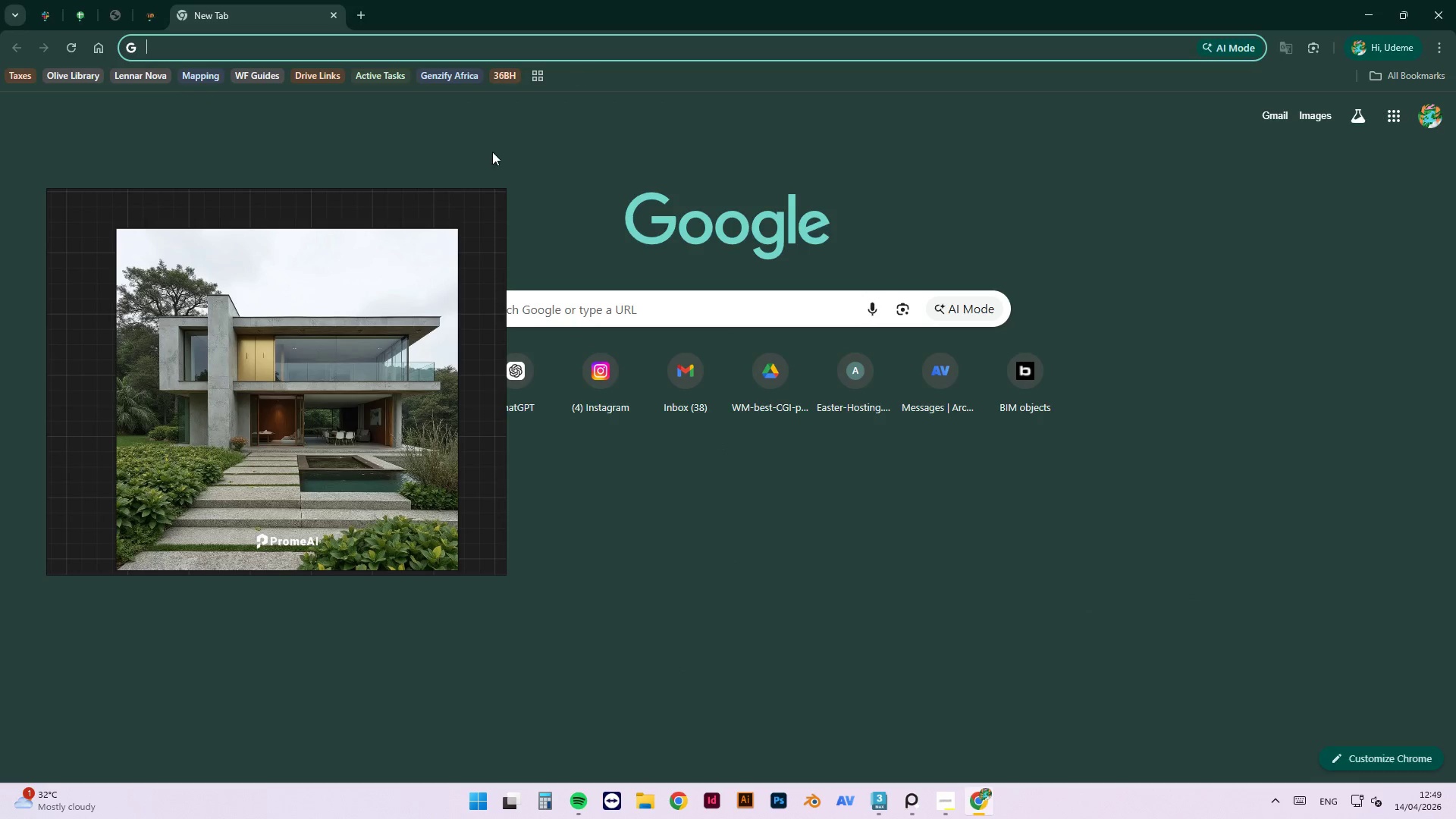 
left_click([453, 202])
 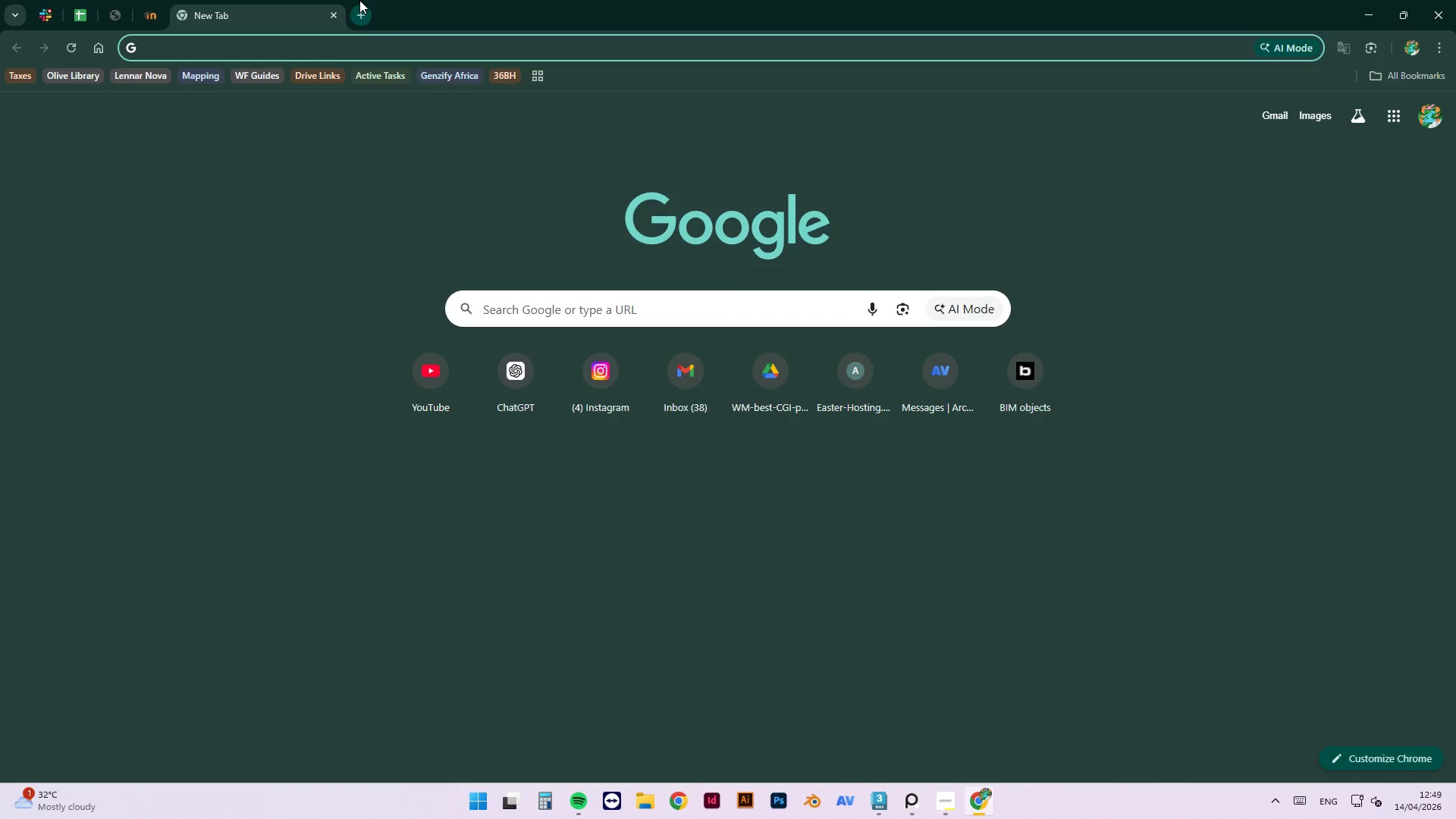 
wait(30.31)
 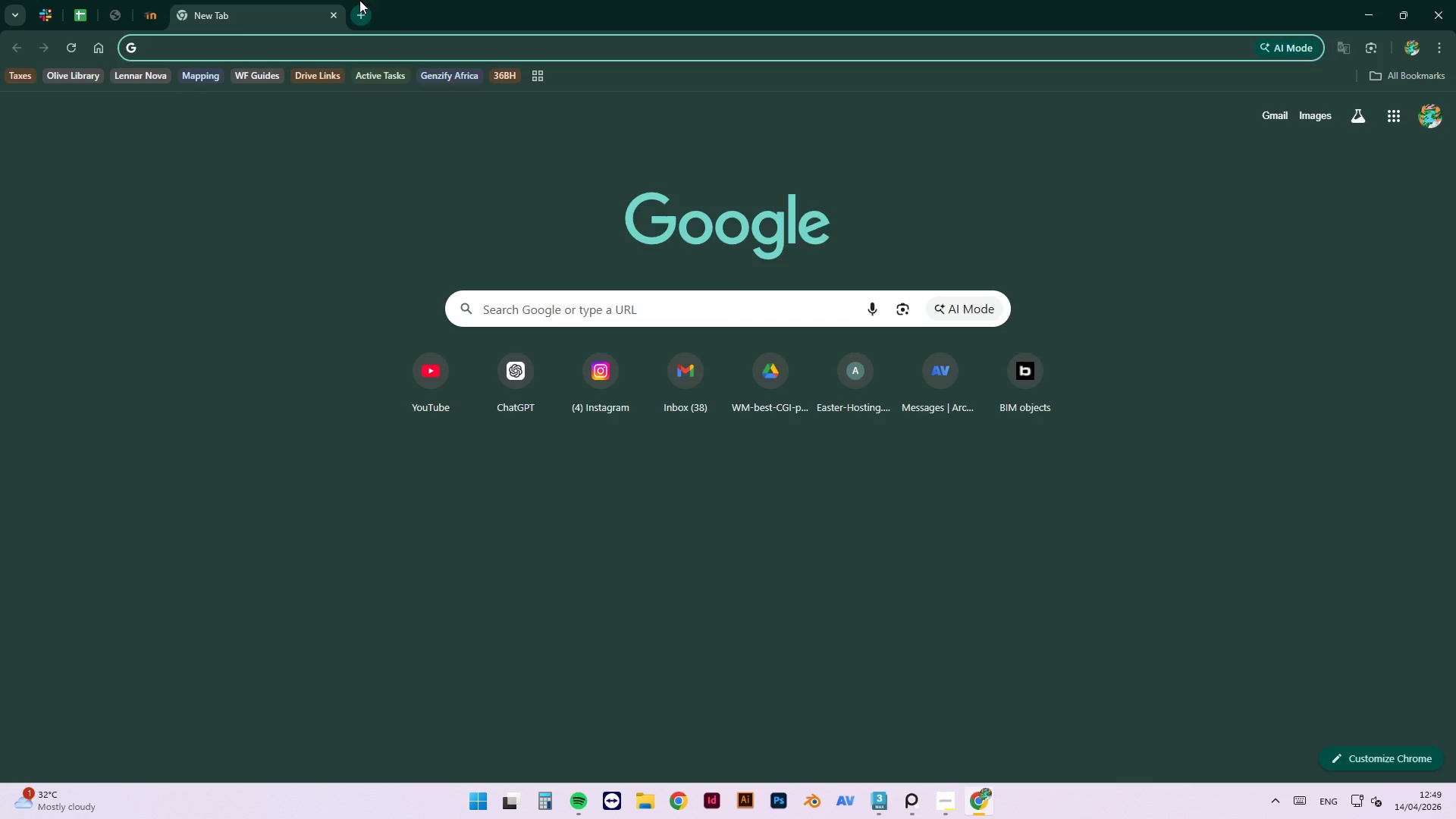 
left_click([332, 11])
 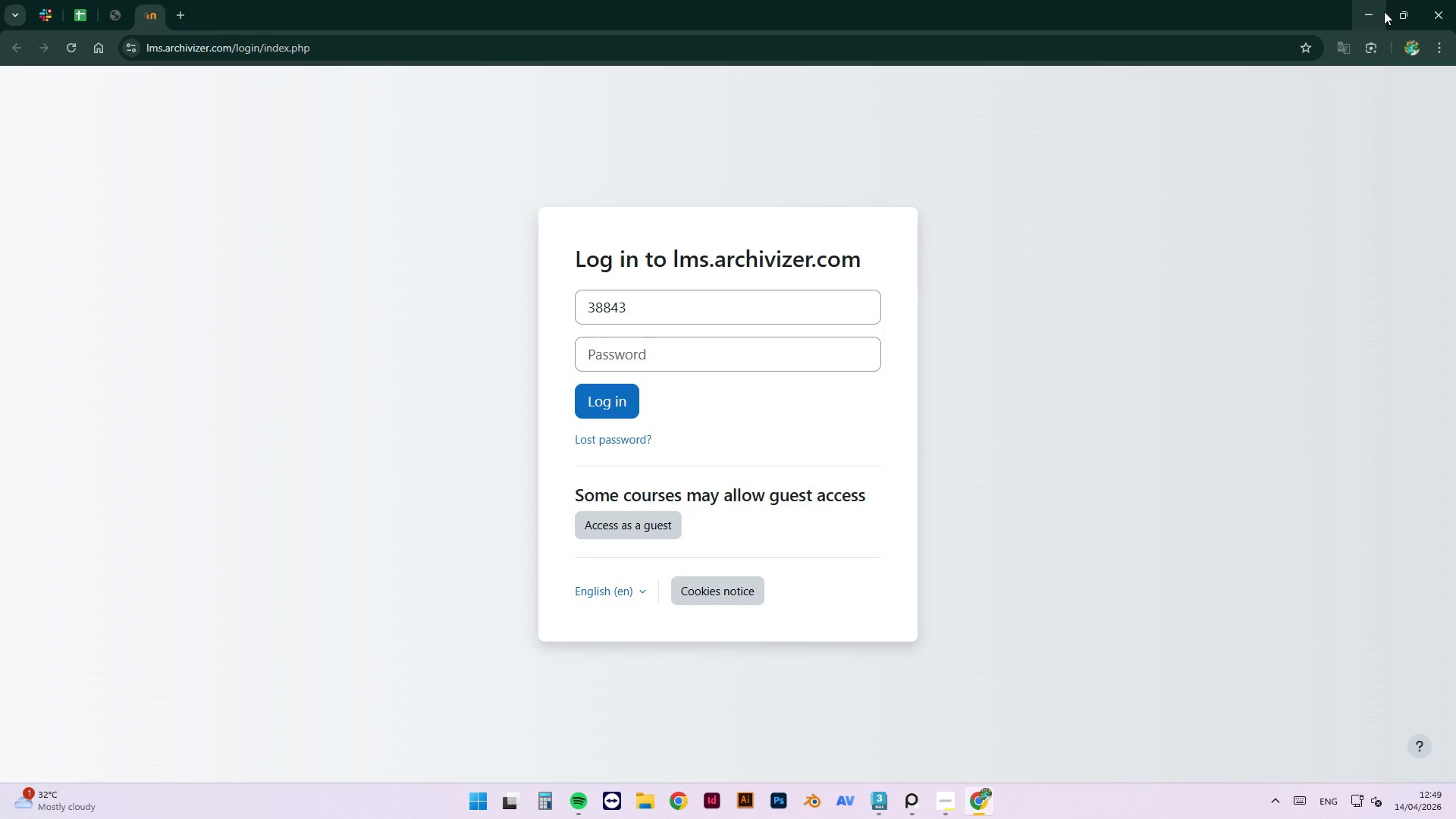 
left_click([1360, 11])
 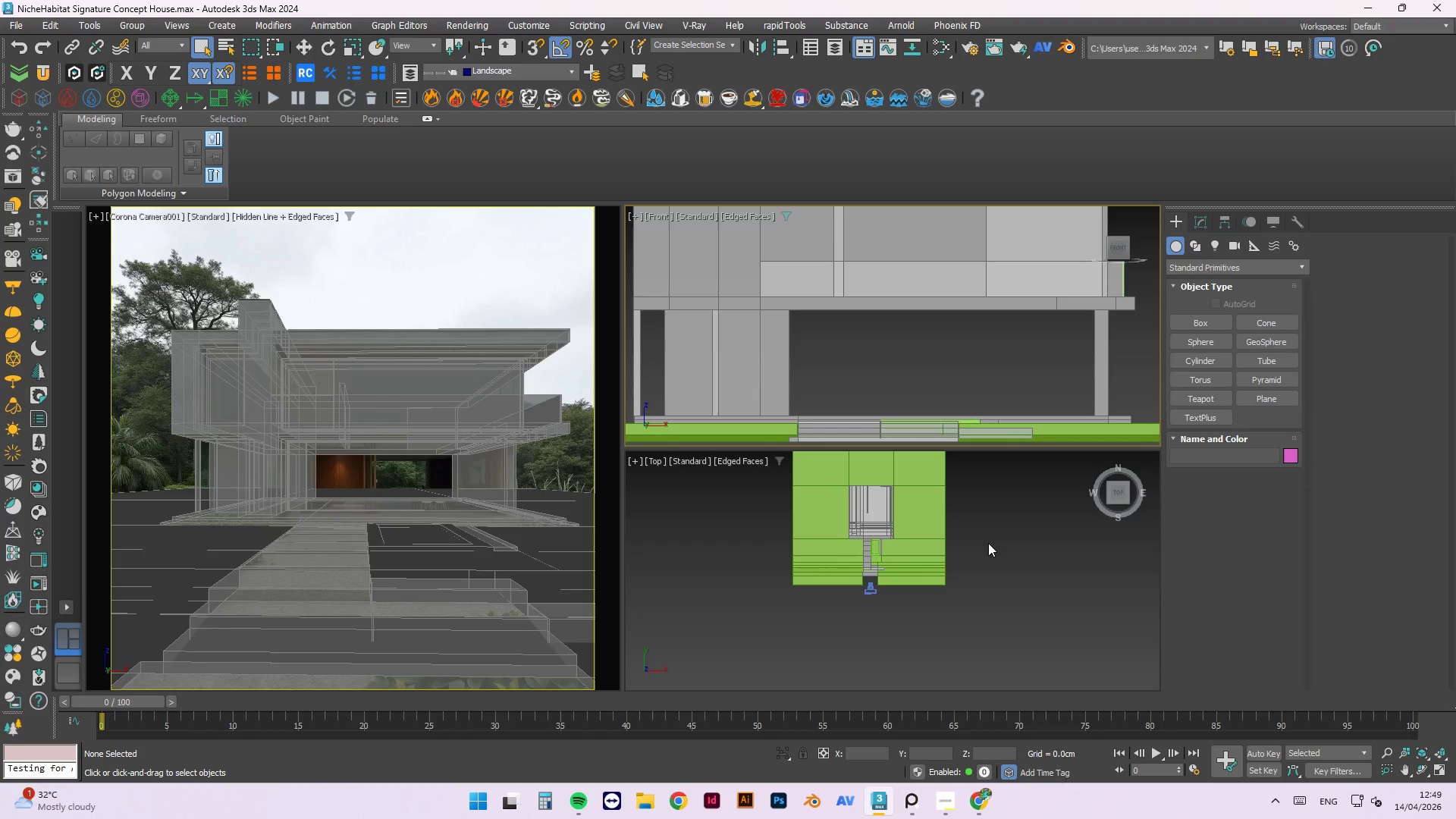 
scroll: coordinate [950, 520], scroll_direction: up, amount: 2.0
 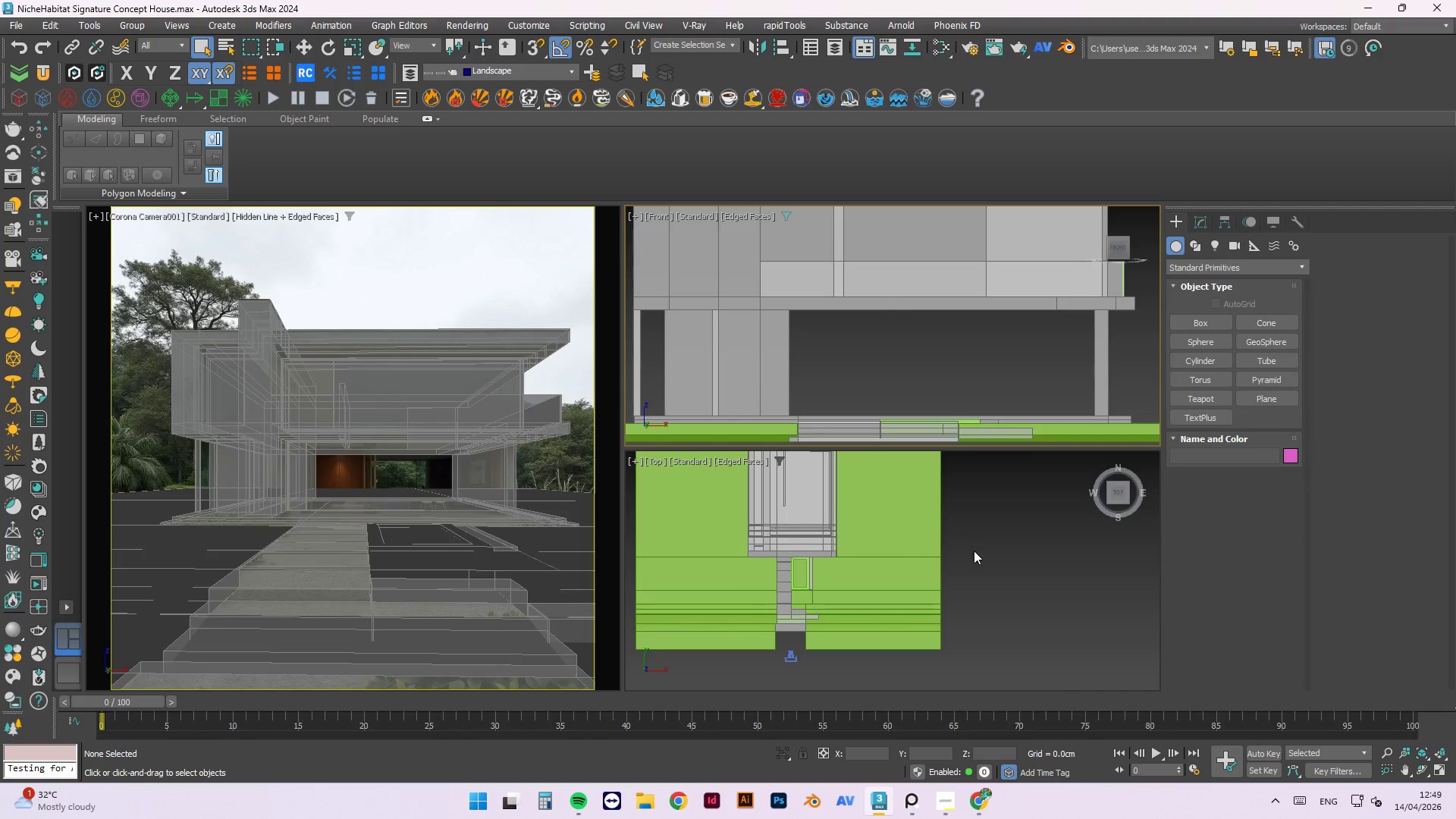 
left_click([975, 551])
 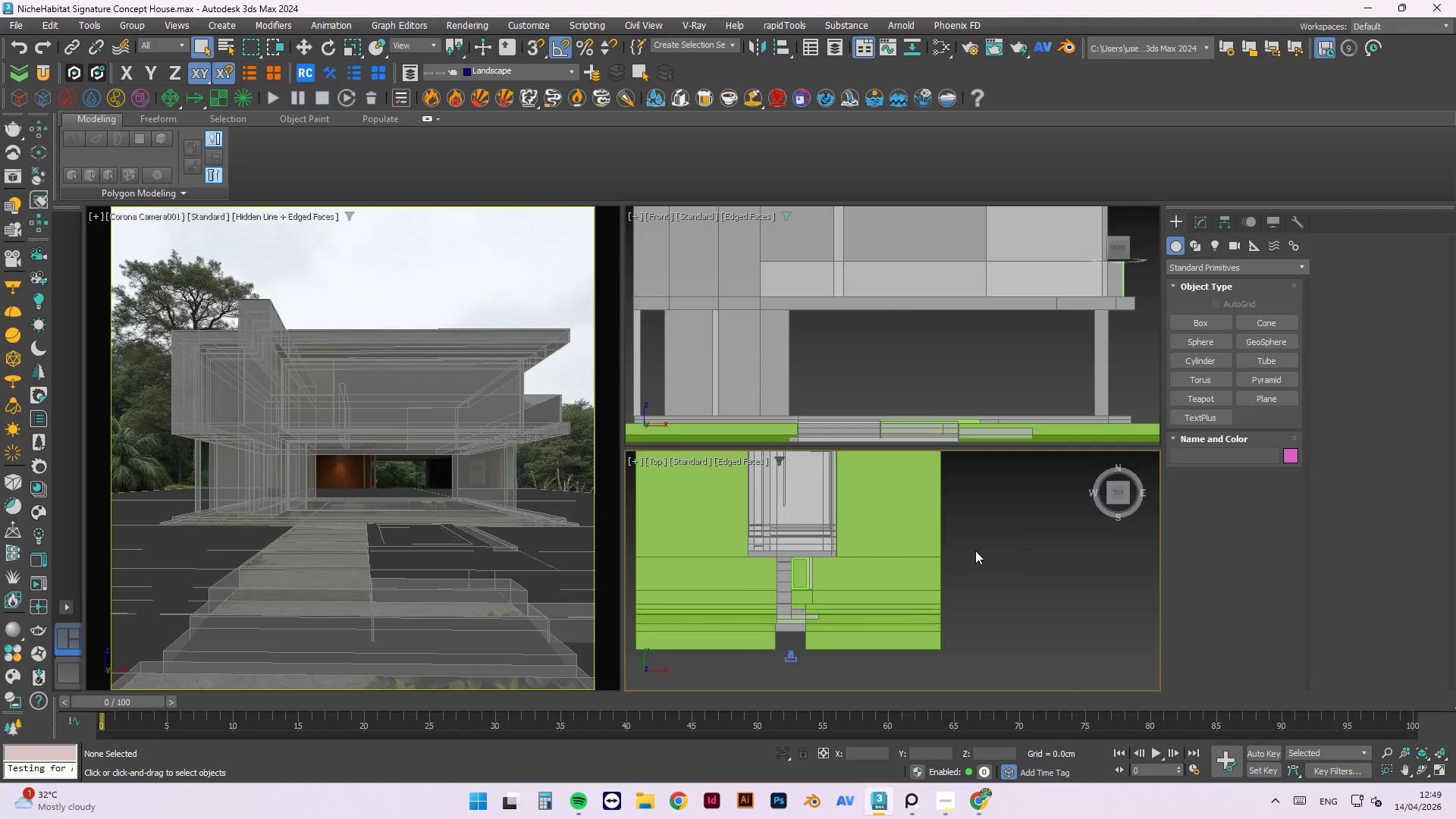 
scroll: coordinate [973, 554], scroll_direction: down, amount: 1.0
 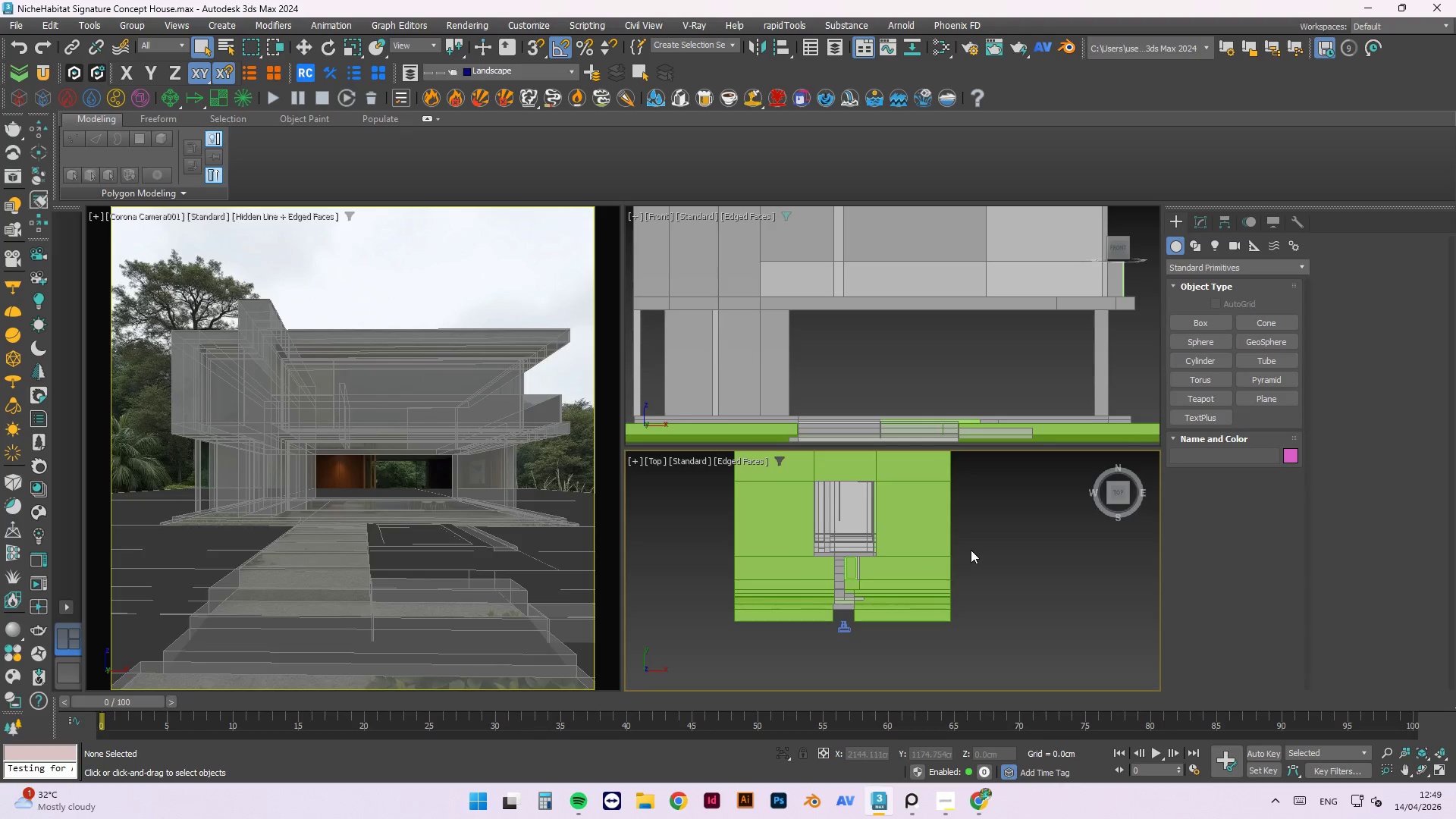 
key(P)
 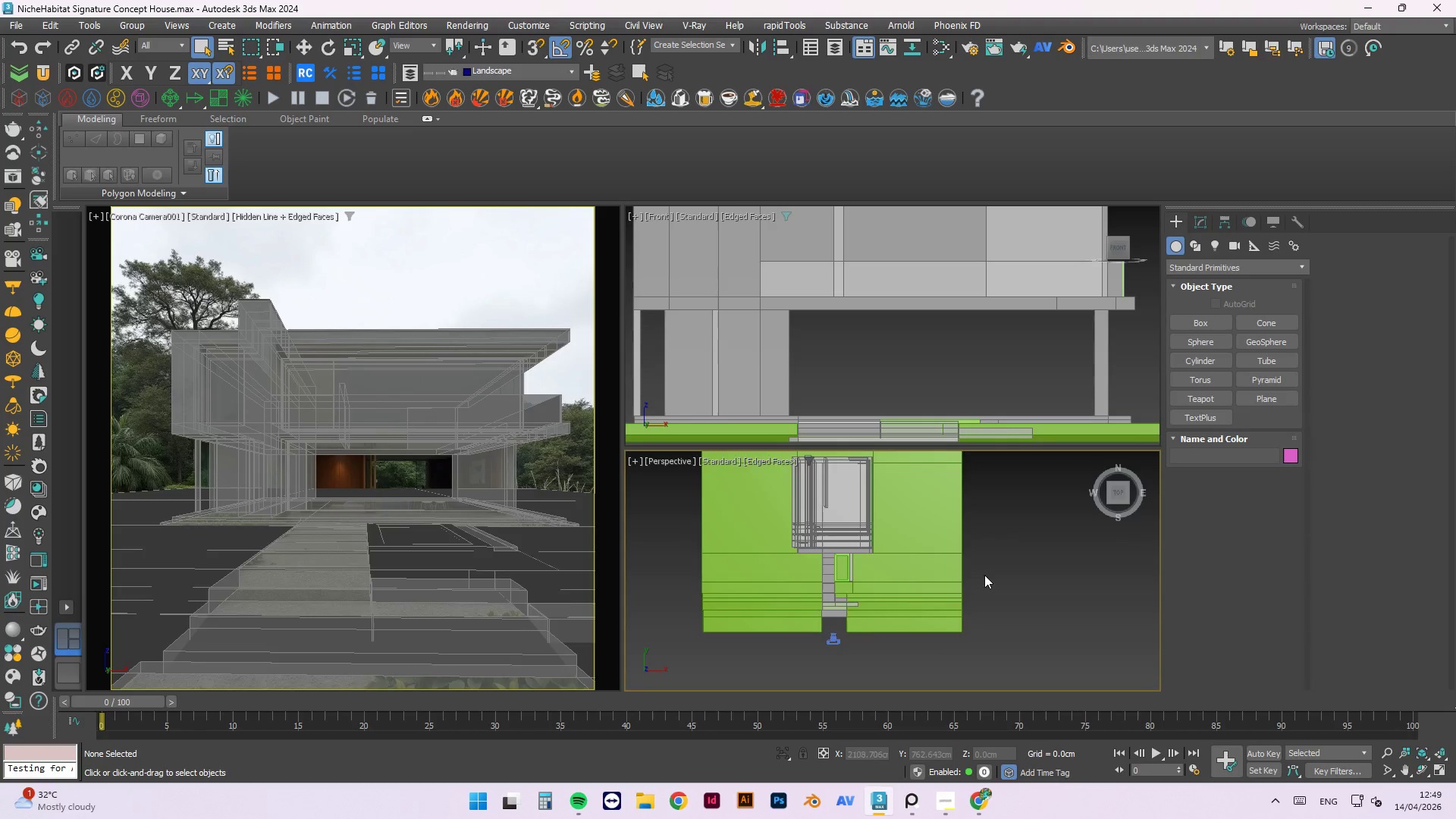 
hold_key(key=AltLeft, duration=0.7)
 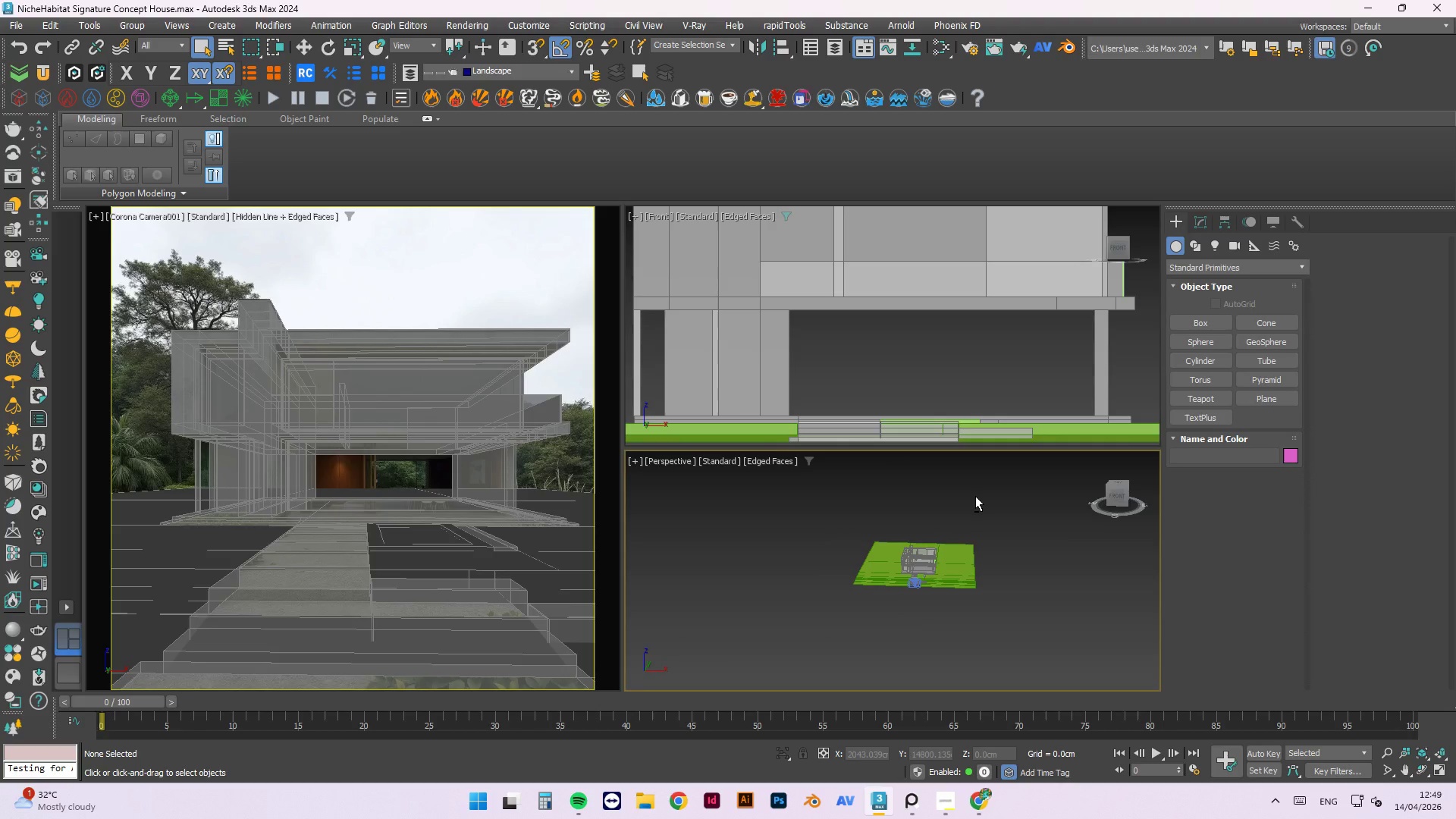 
scroll: coordinate [981, 602], scroll_direction: down, amount: 2.0
 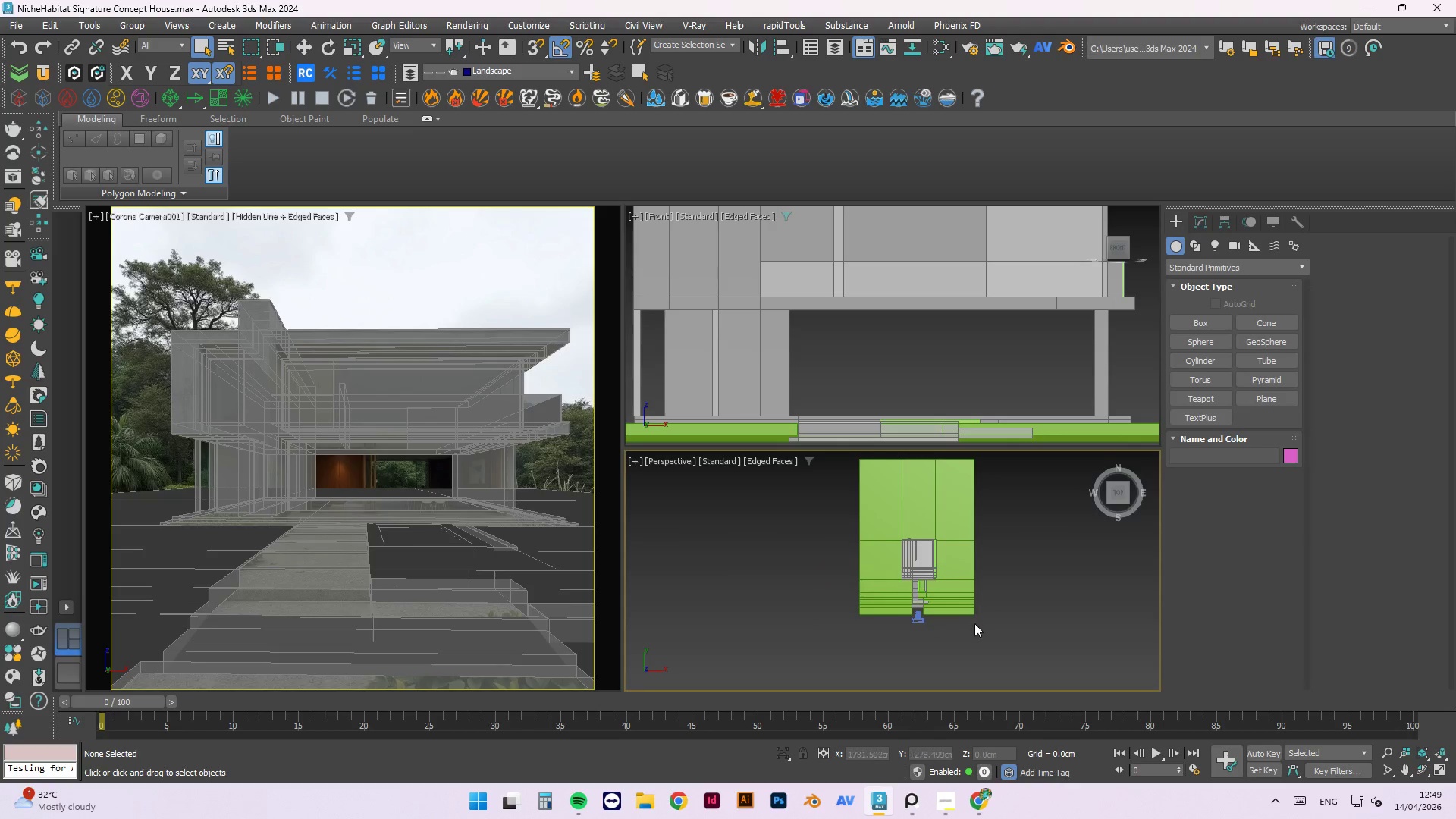 
wait(15.08)
 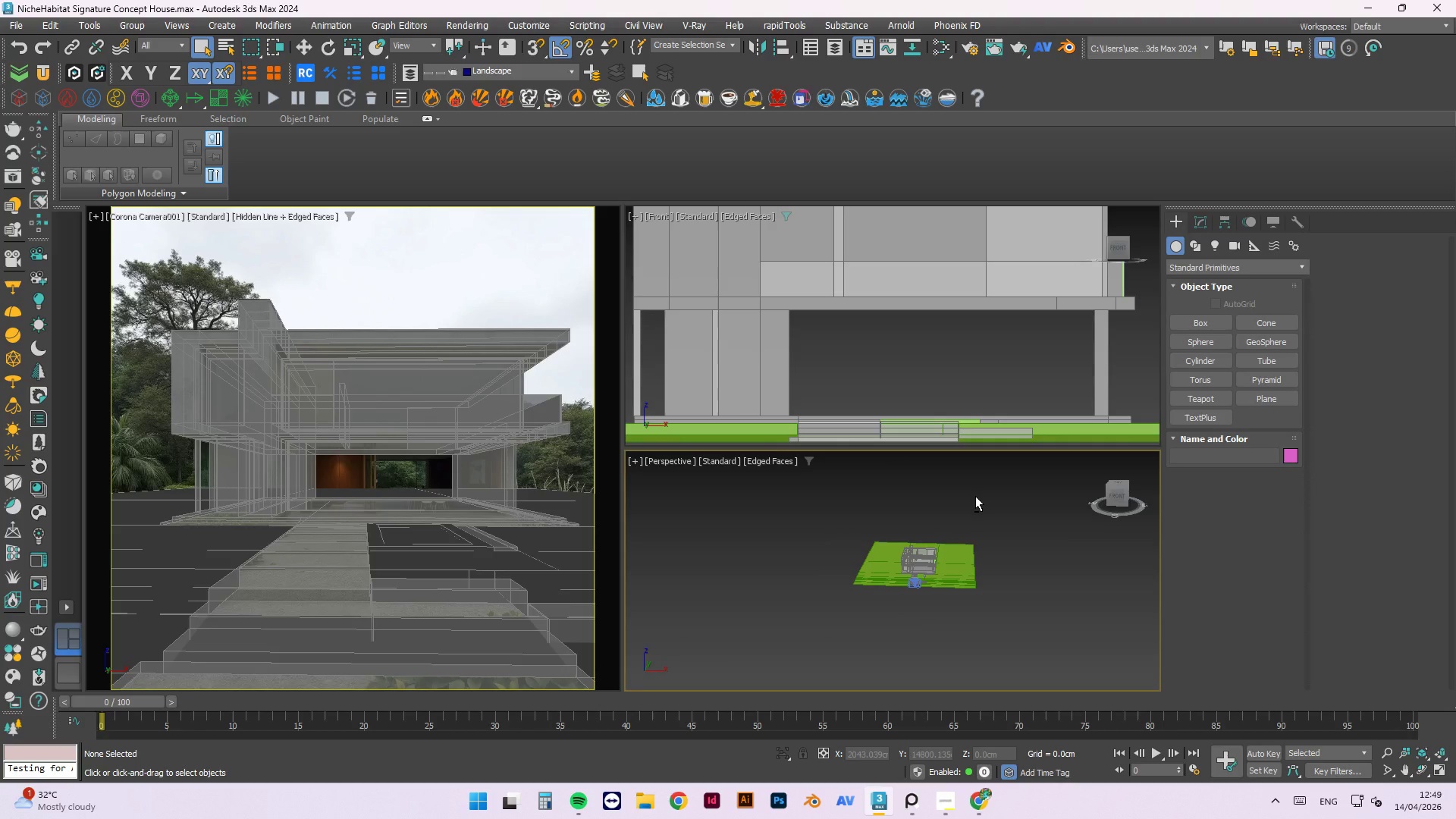 
scroll: coordinate [874, 513], scroll_direction: up, amount: 2.0
 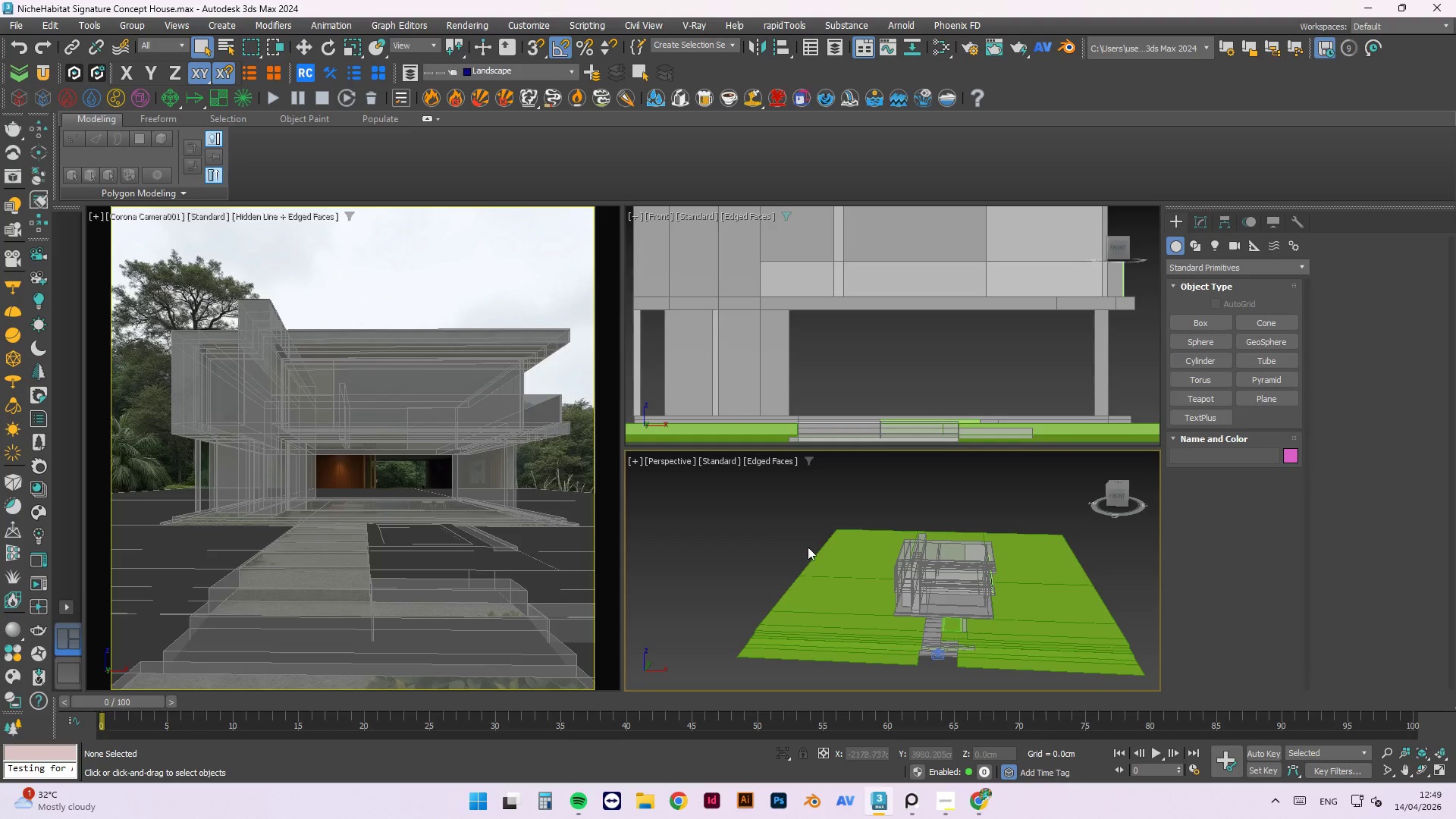 
scroll: coordinate [800, 571], scroll_direction: down, amount: 1.0
 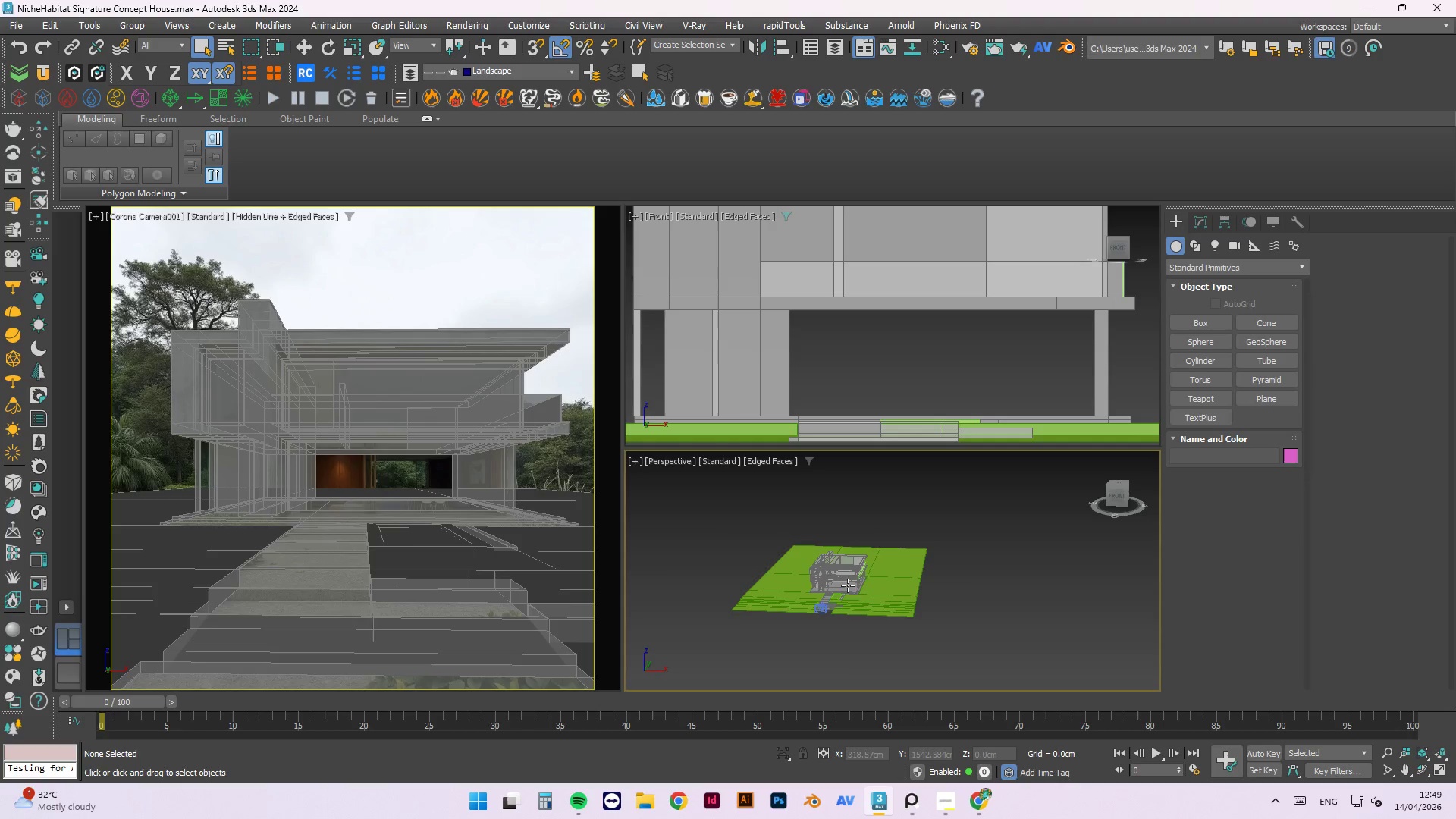 
scroll: coordinate [883, 609], scroll_direction: up, amount: 9.0
 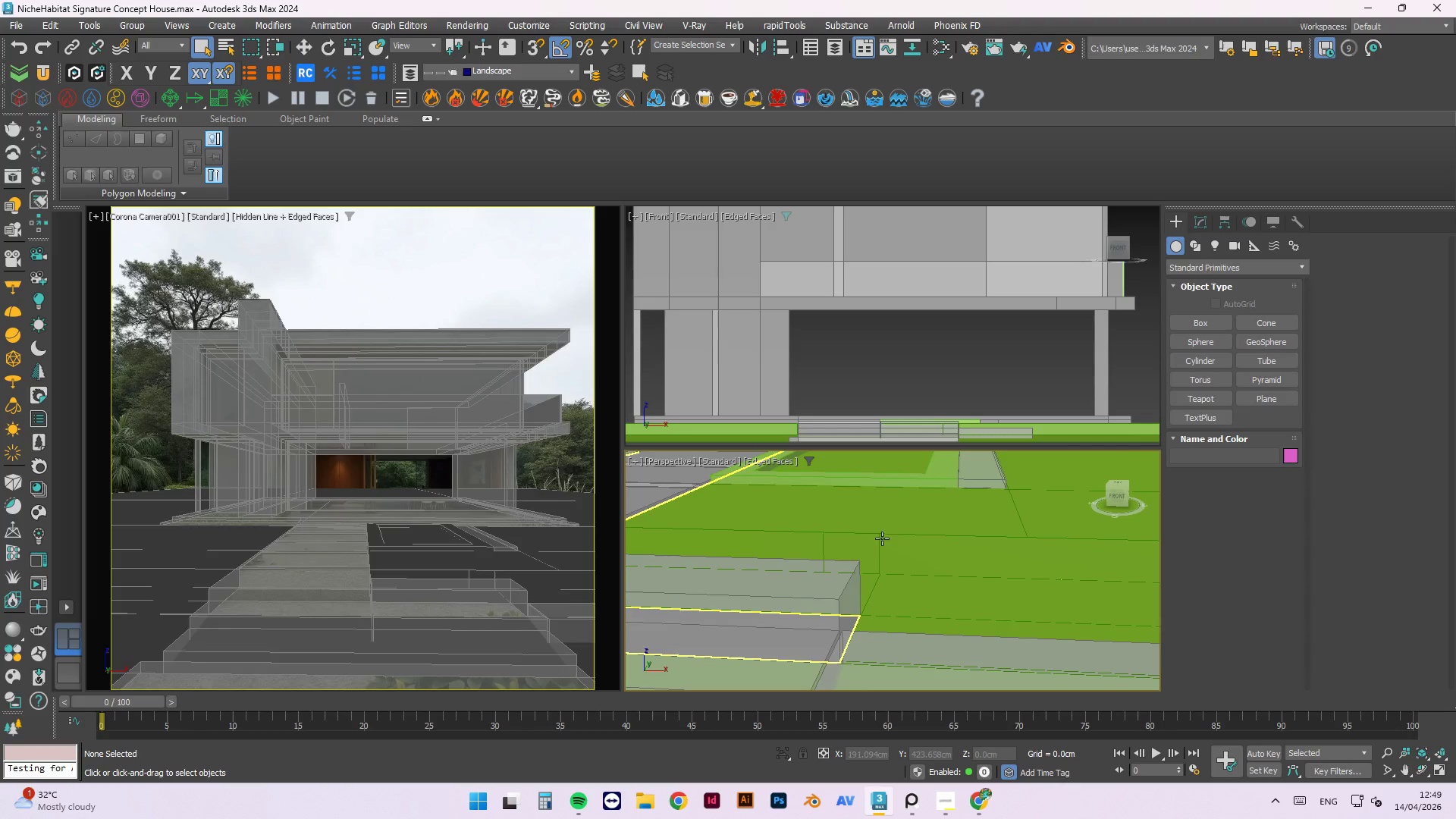 
hold_key(key=AltLeft, duration=0.48)
 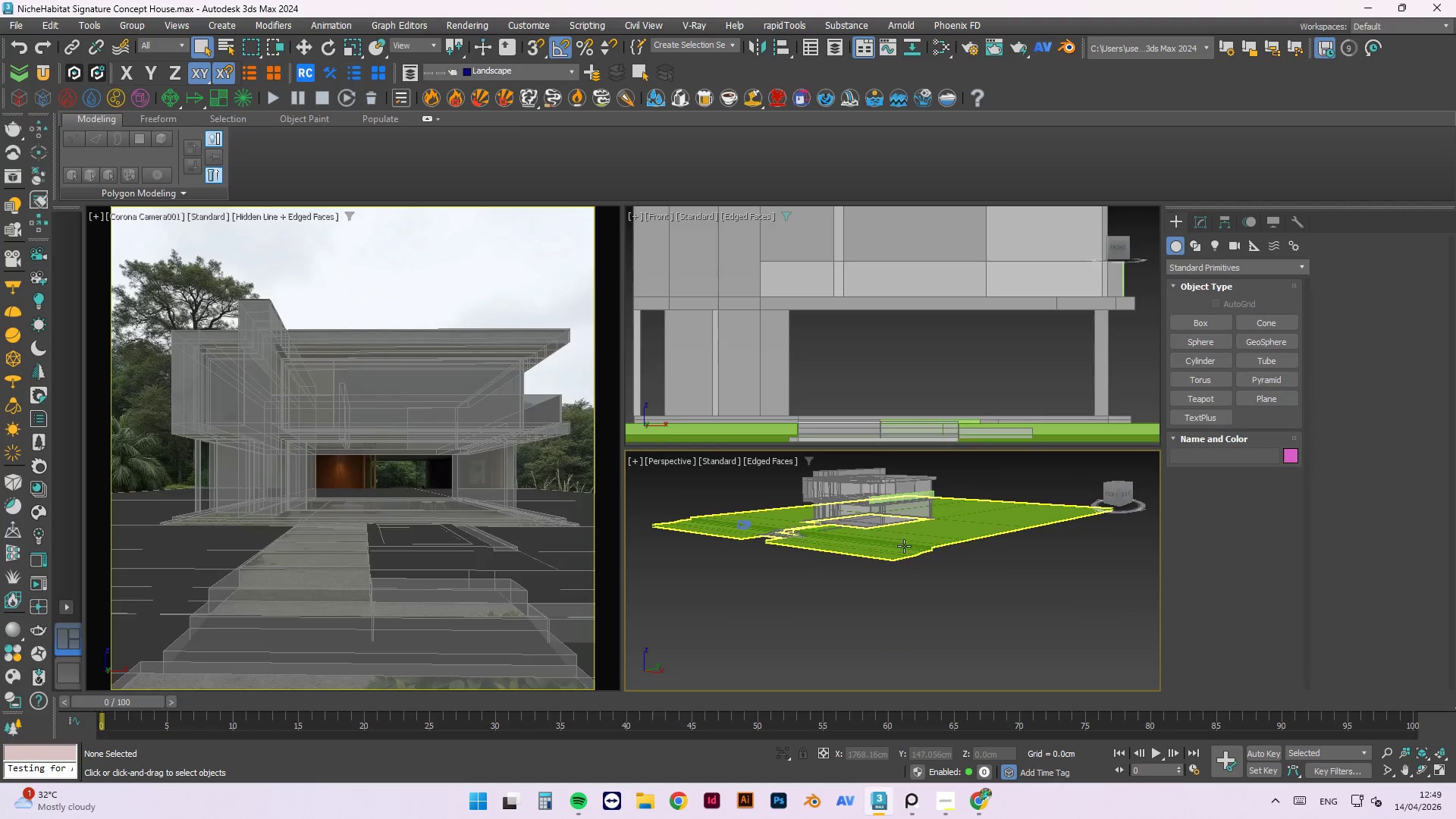 
scroll: coordinate [827, 555], scroll_direction: down, amount: 7.0
 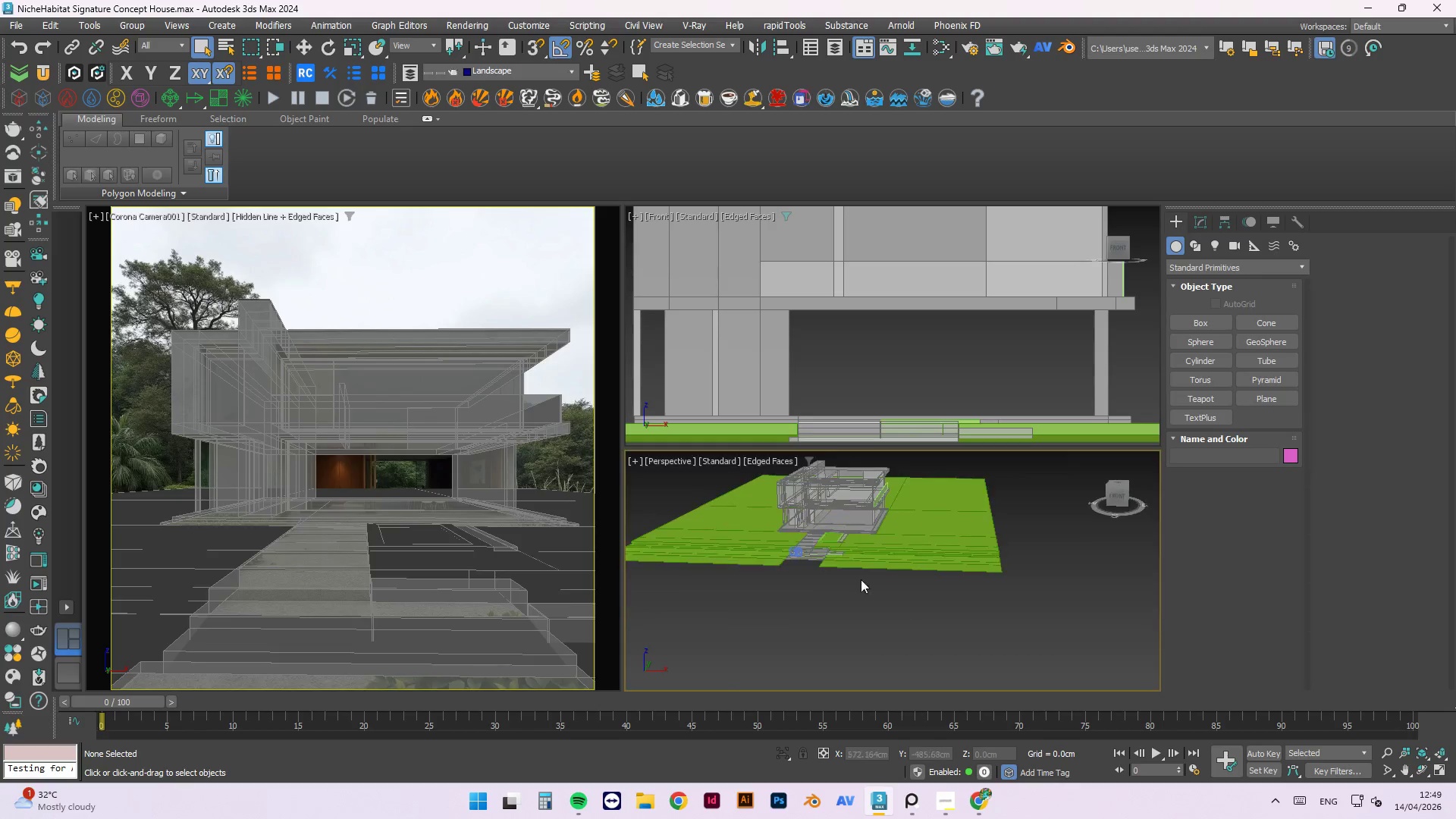 
left_click([904, 542])
 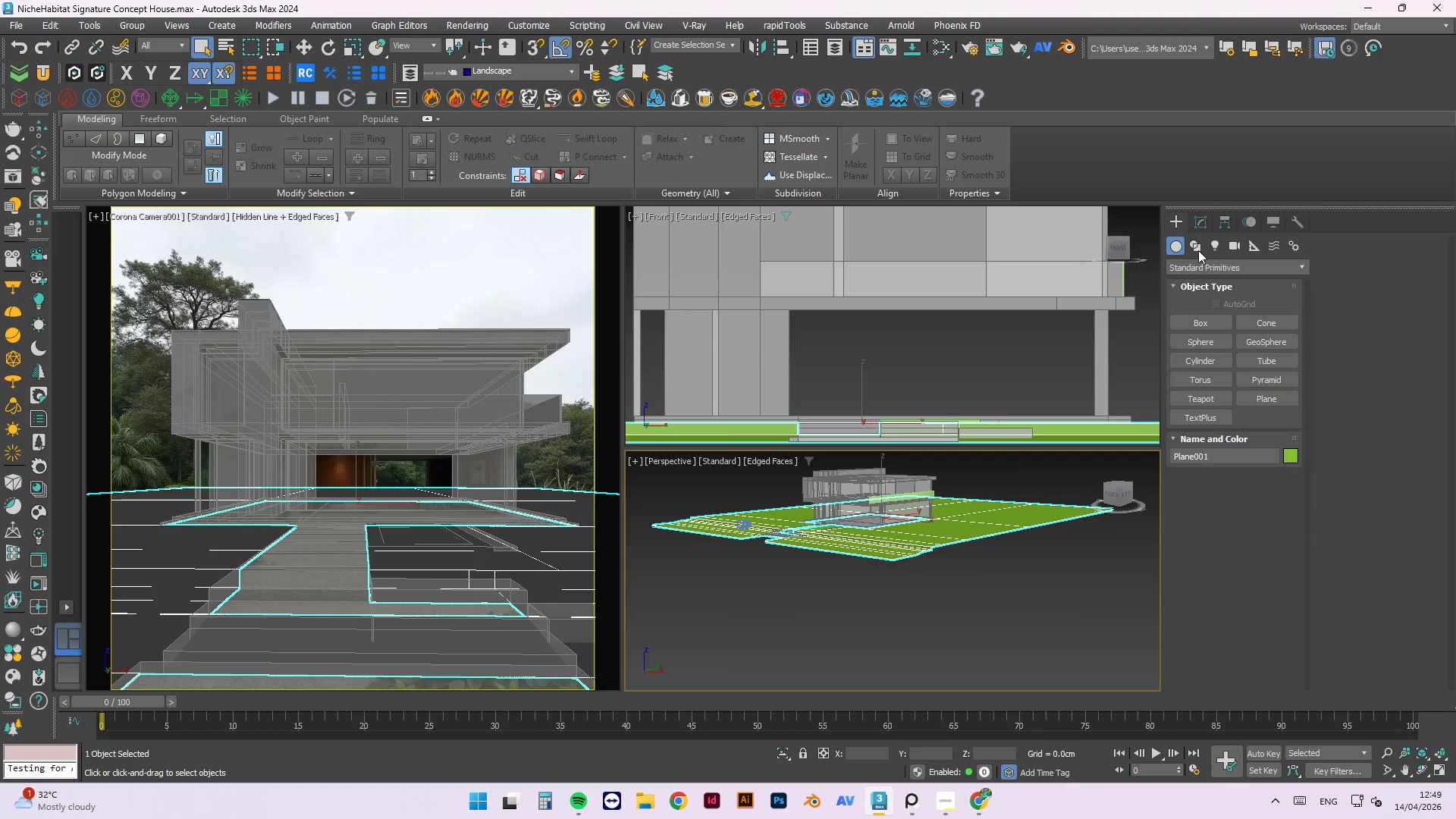 
left_click([1200, 227])
 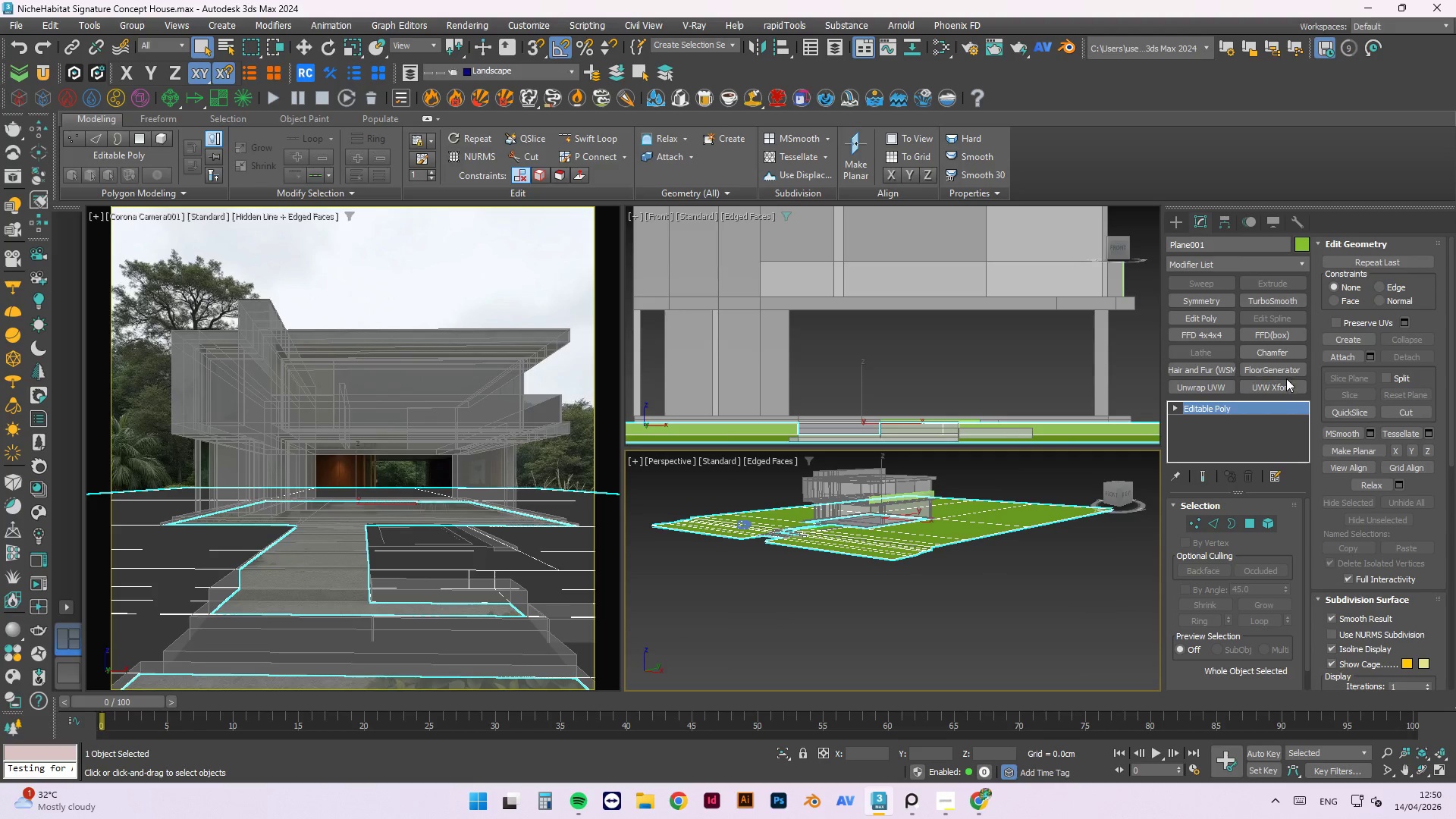 
left_click([1284, 352])
 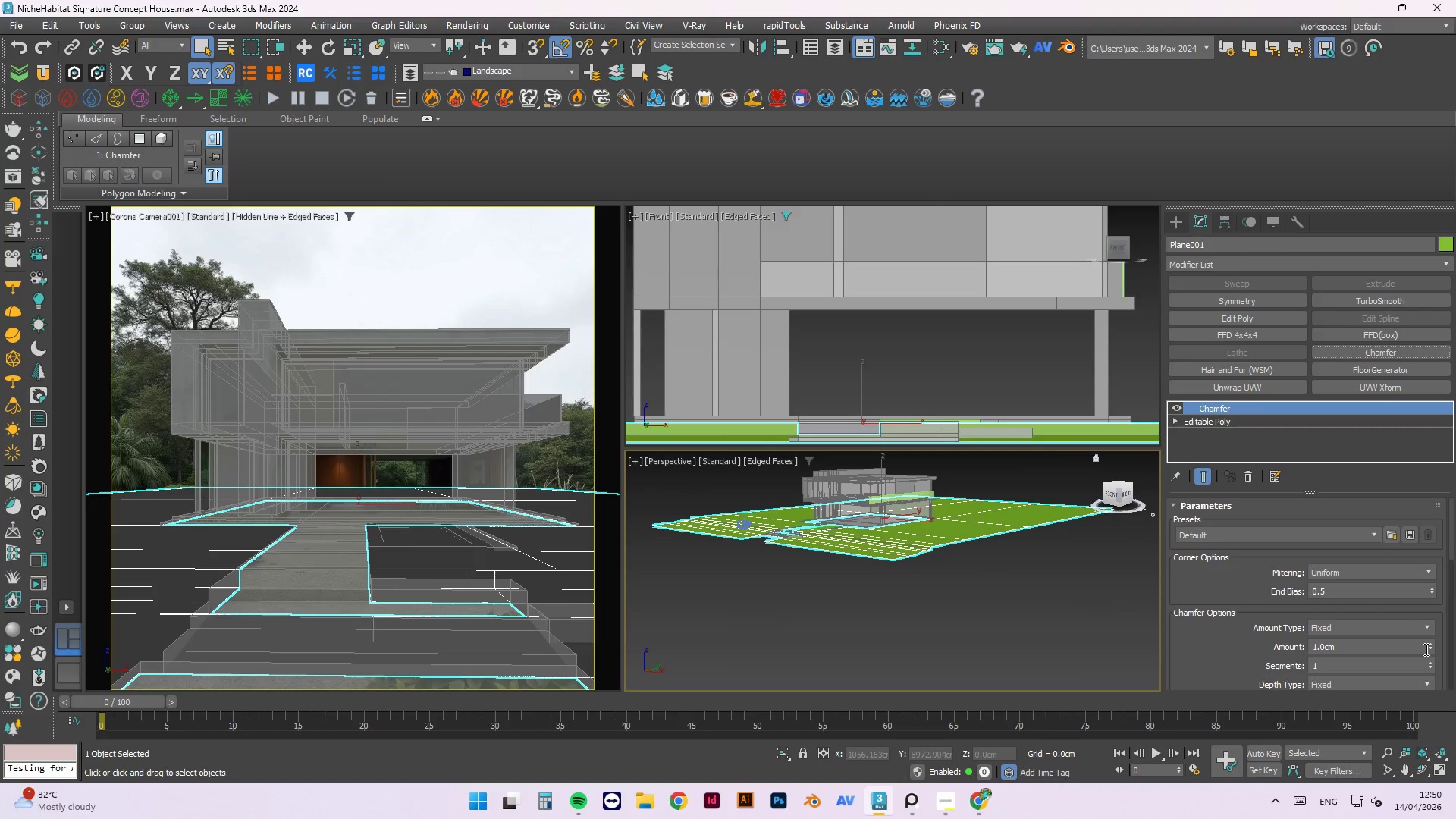 
left_click_drag(start_coordinate=[1431, 643], to_coordinate=[1410, 608])
 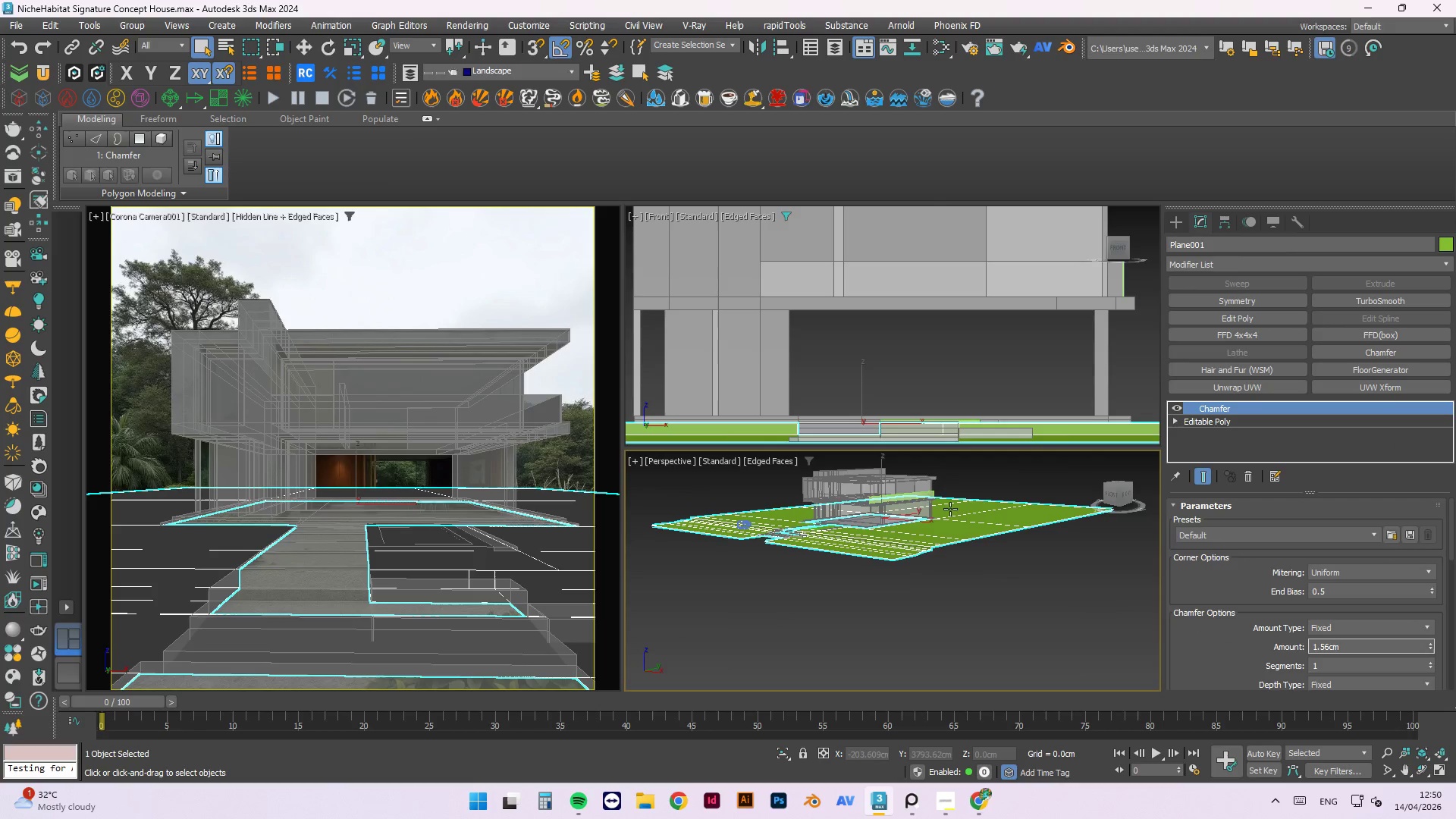 
scroll: coordinate [952, 577], scroll_direction: up, amount: 1.0
 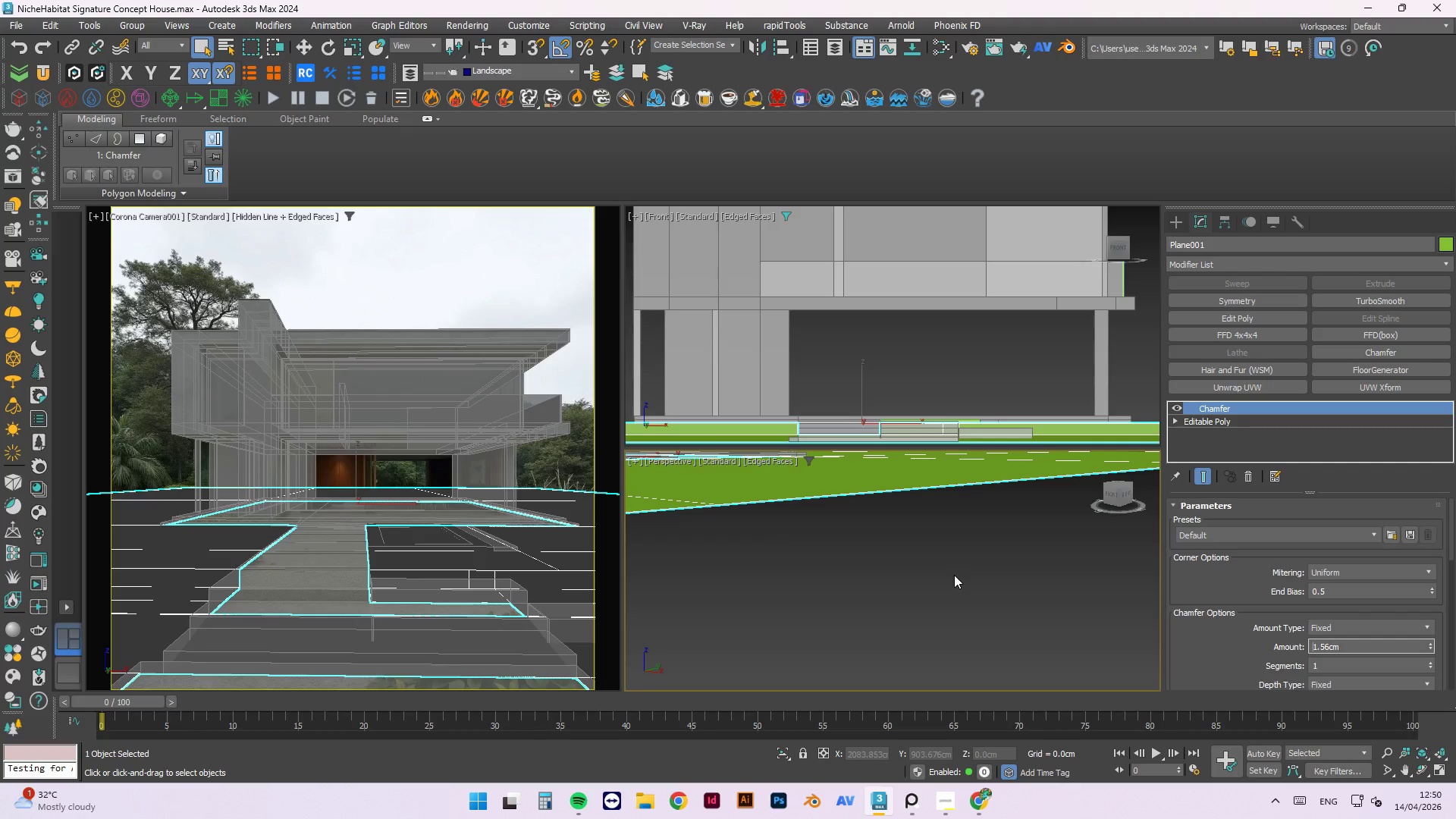 
wait(15.21)
 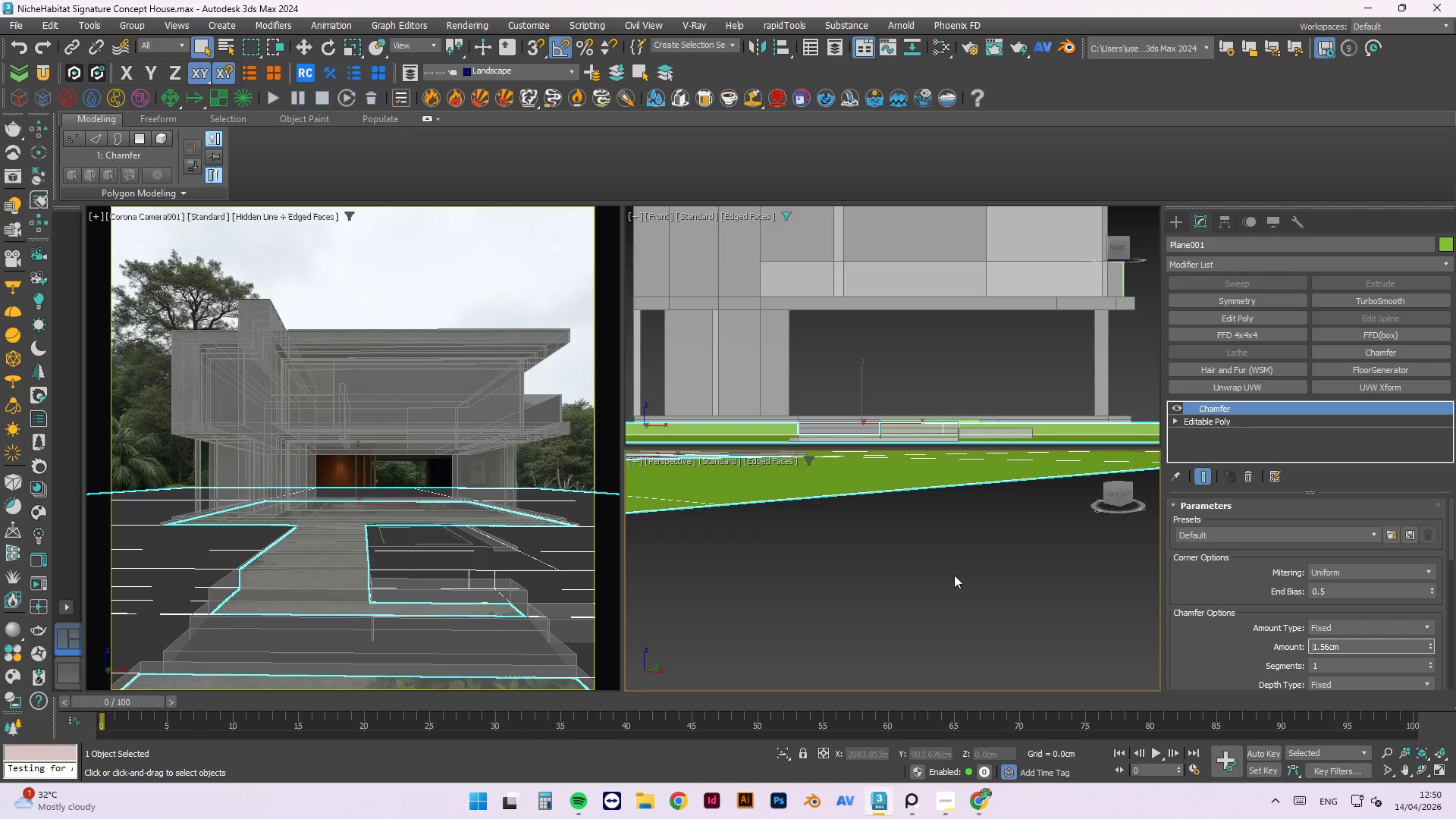 
scroll: coordinate [949, 589], scroll_direction: down, amount: 2.0
 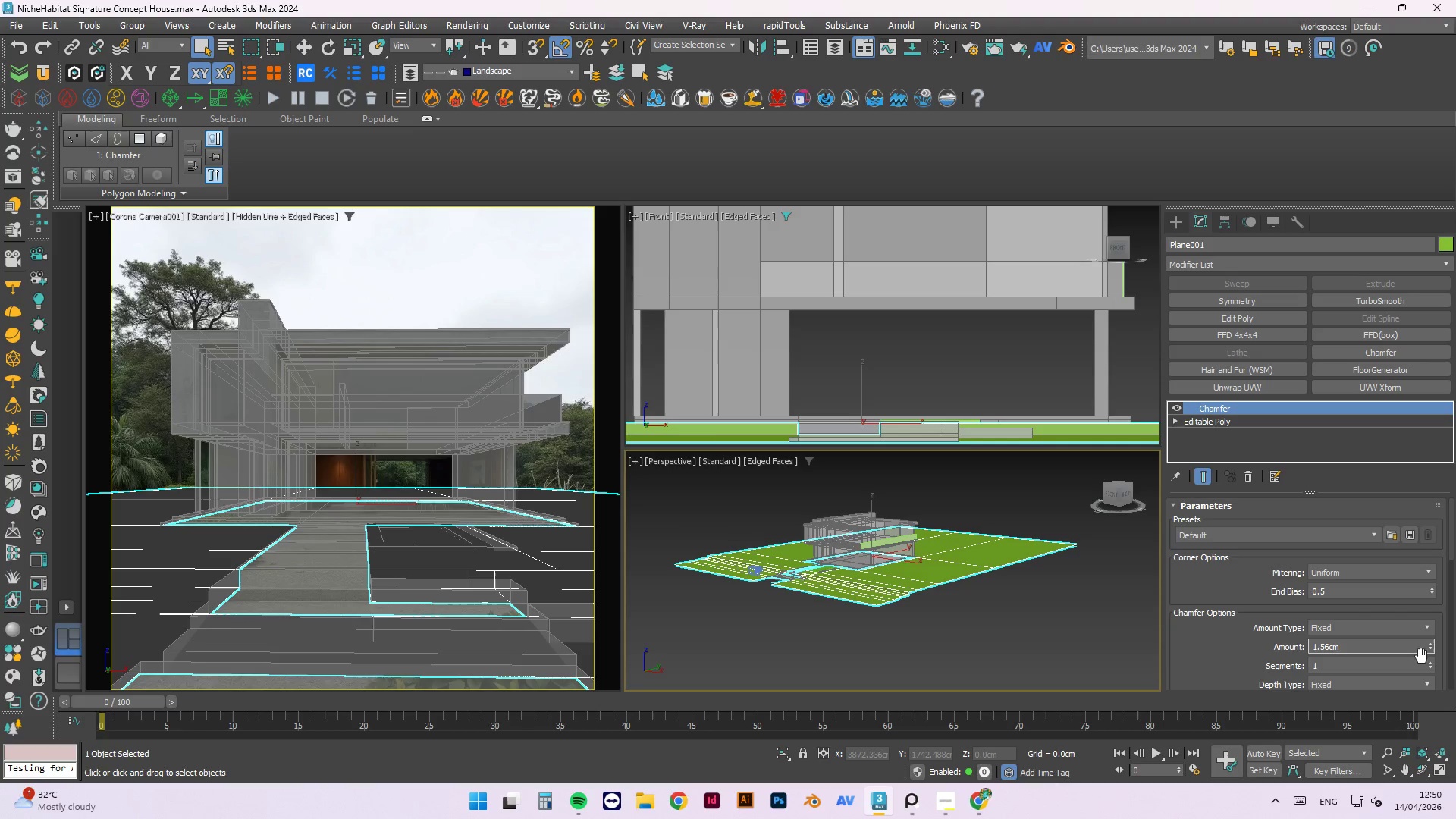 
double_click([1431, 661])
 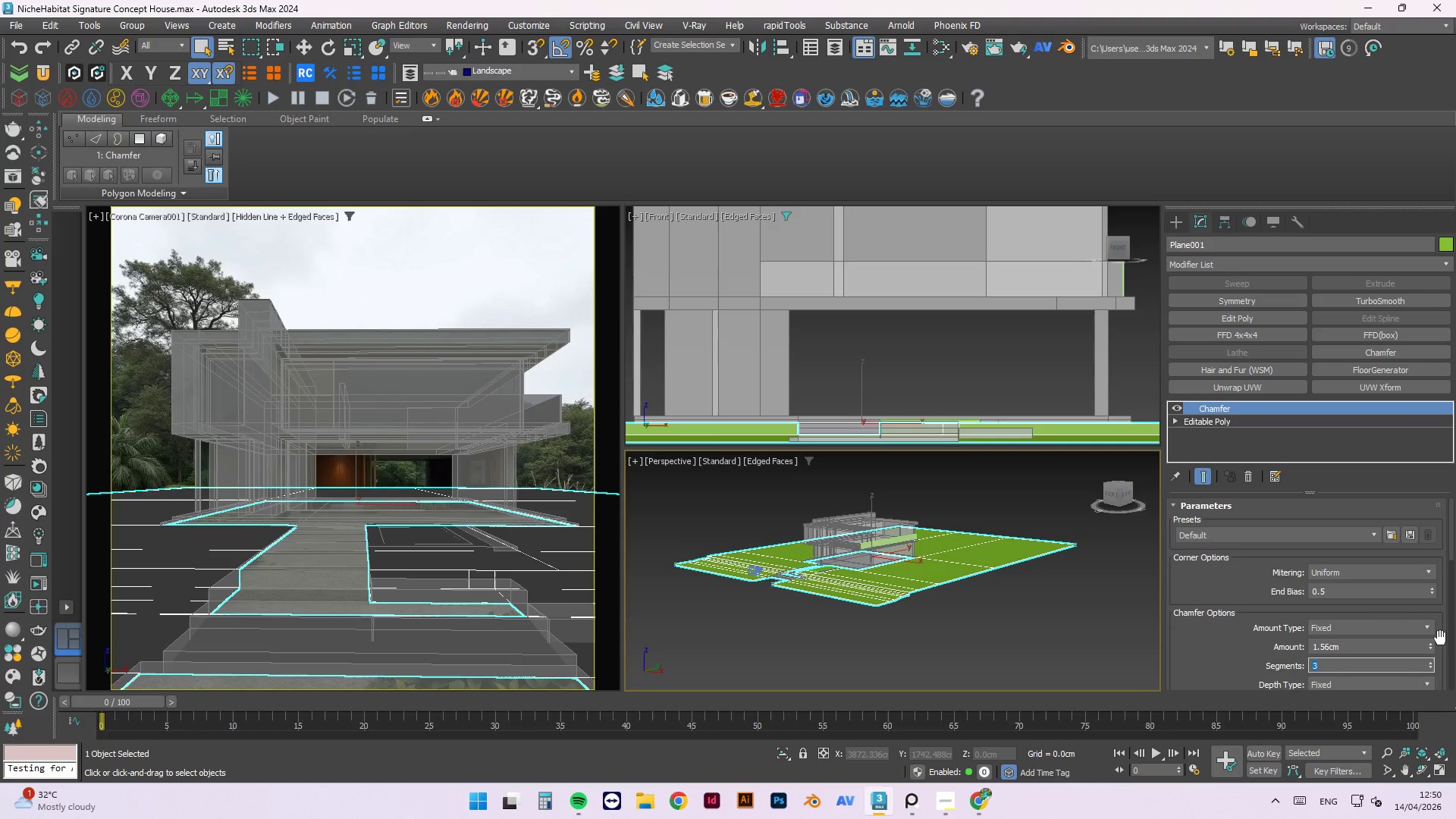 
left_click_drag(start_coordinate=[1431, 642], to_coordinate=[1431, 581])
 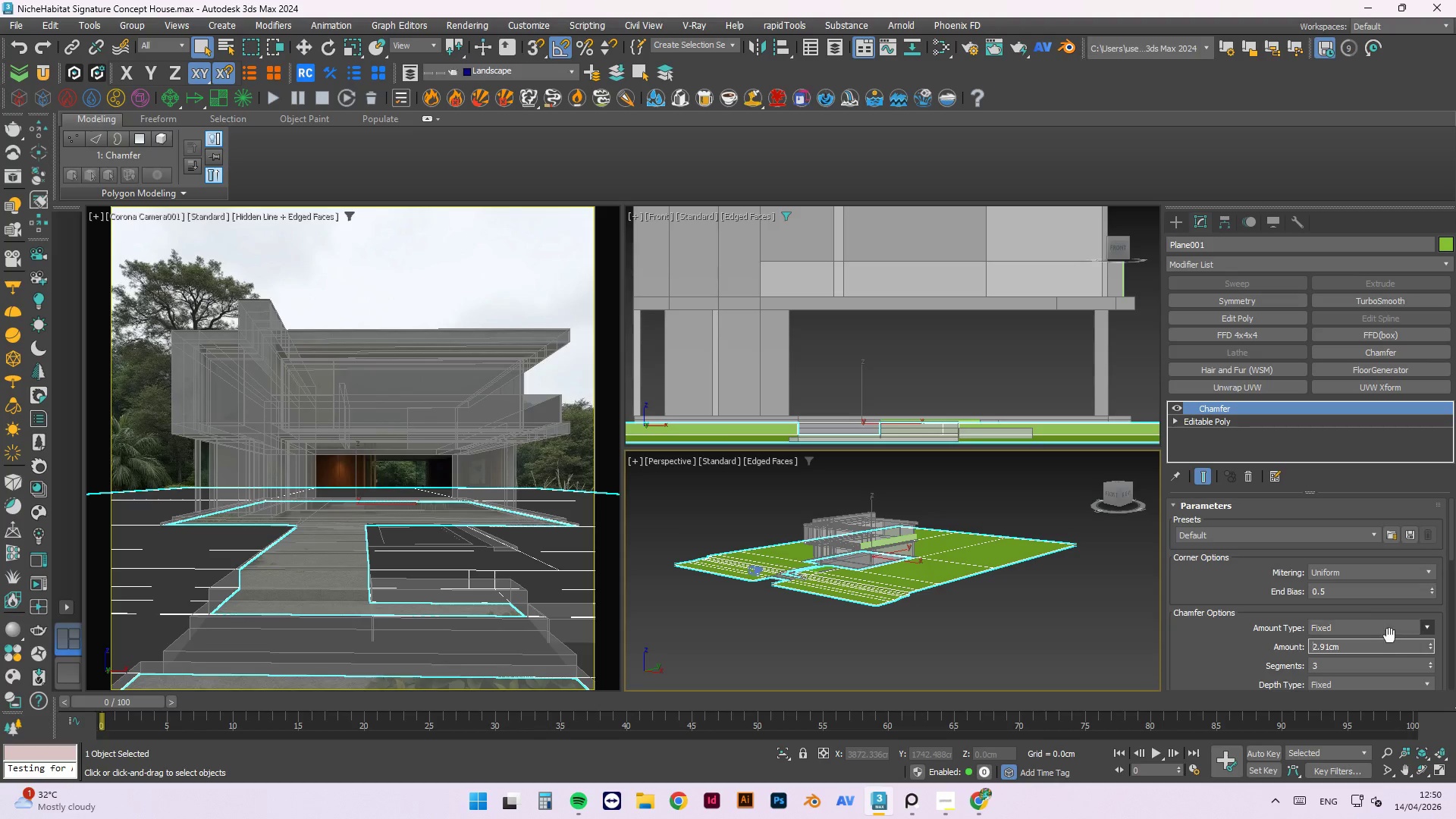 
left_click_drag(start_coordinate=[1383, 644], to_coordinate=[1245, 637])
 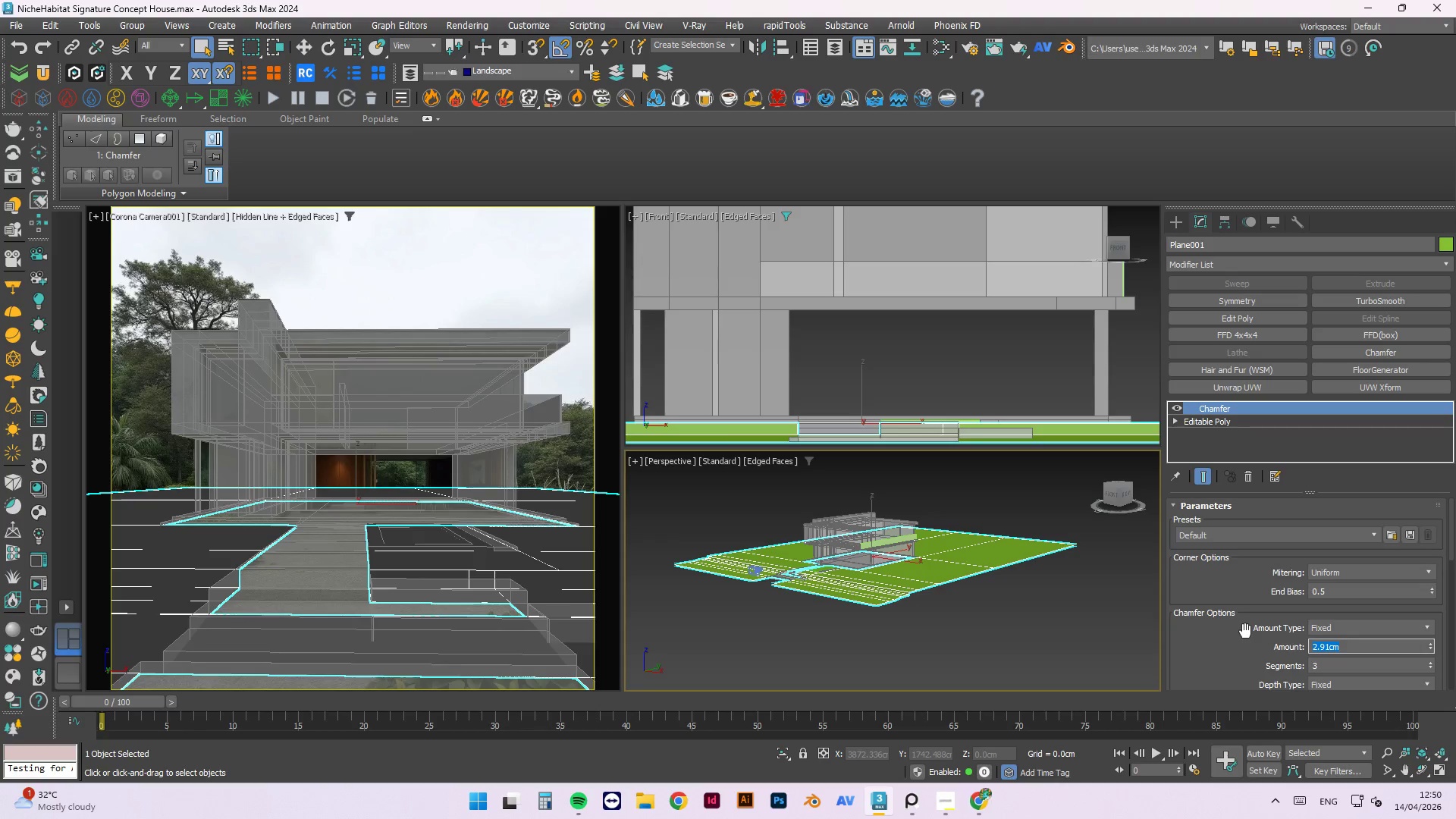 
key(Numpad5)
 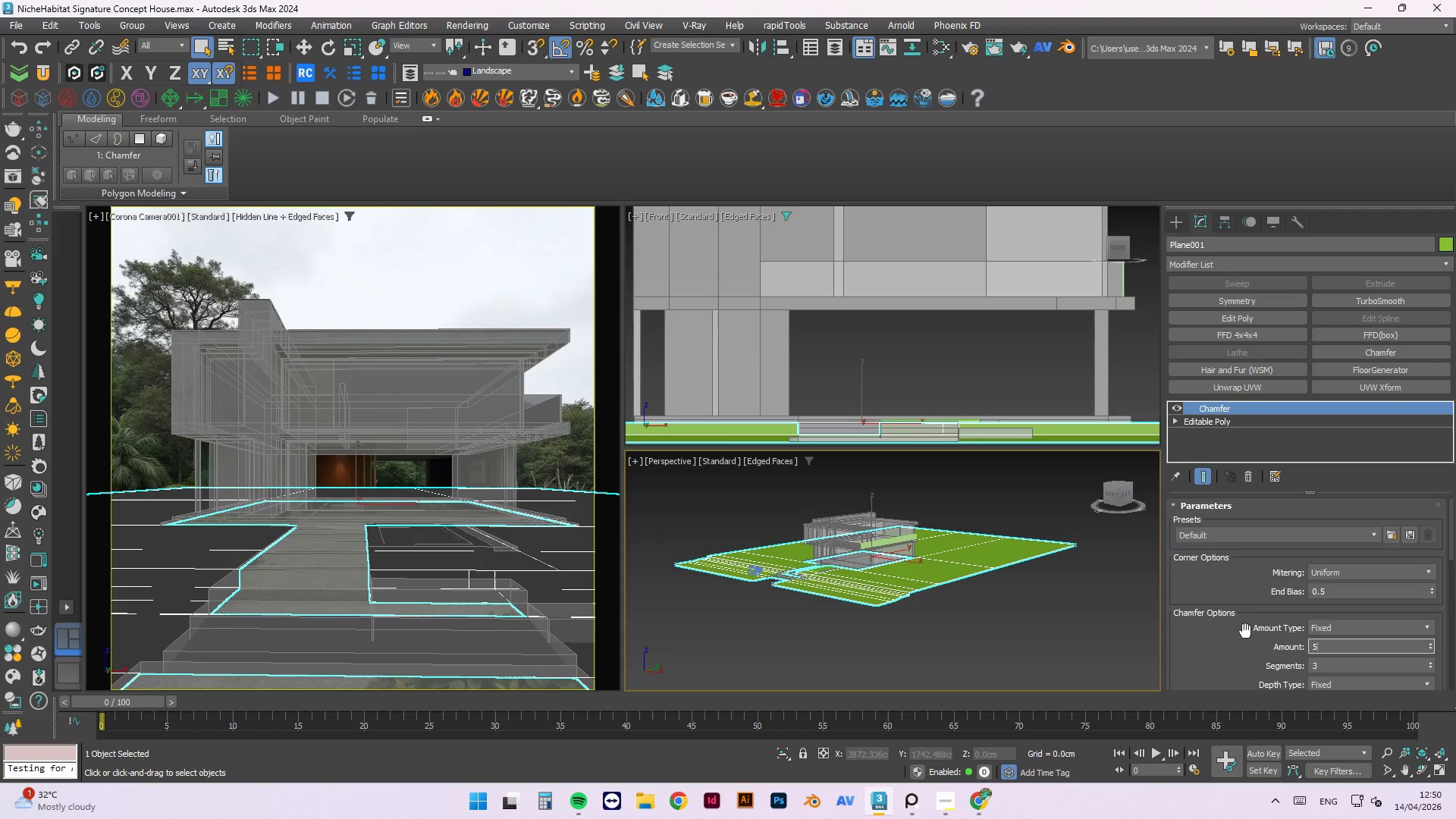 
key(NumpadEnter)
 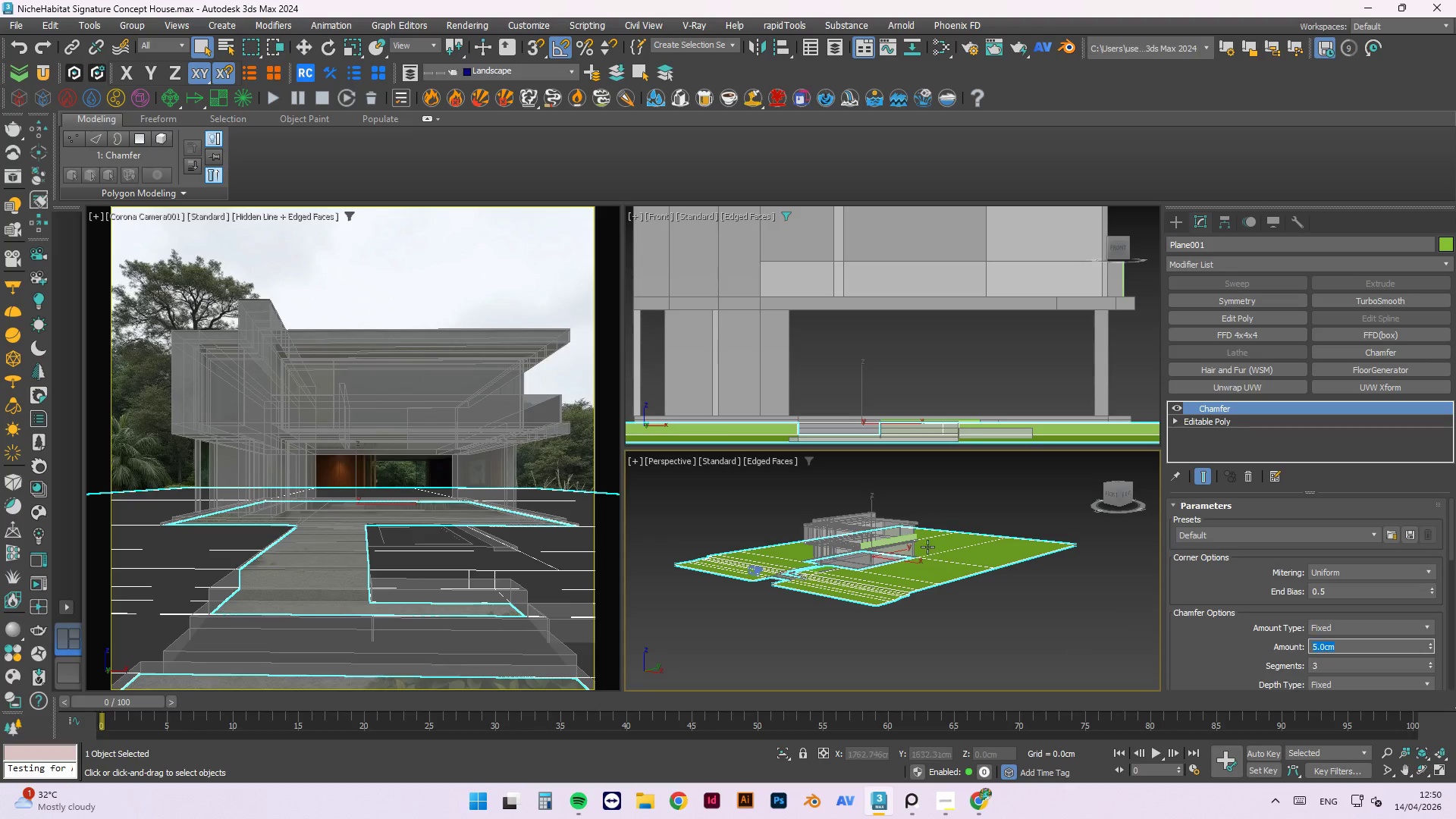 
scroll: coordinate [982, 622], scroll_direction: up, amount: 9.0
 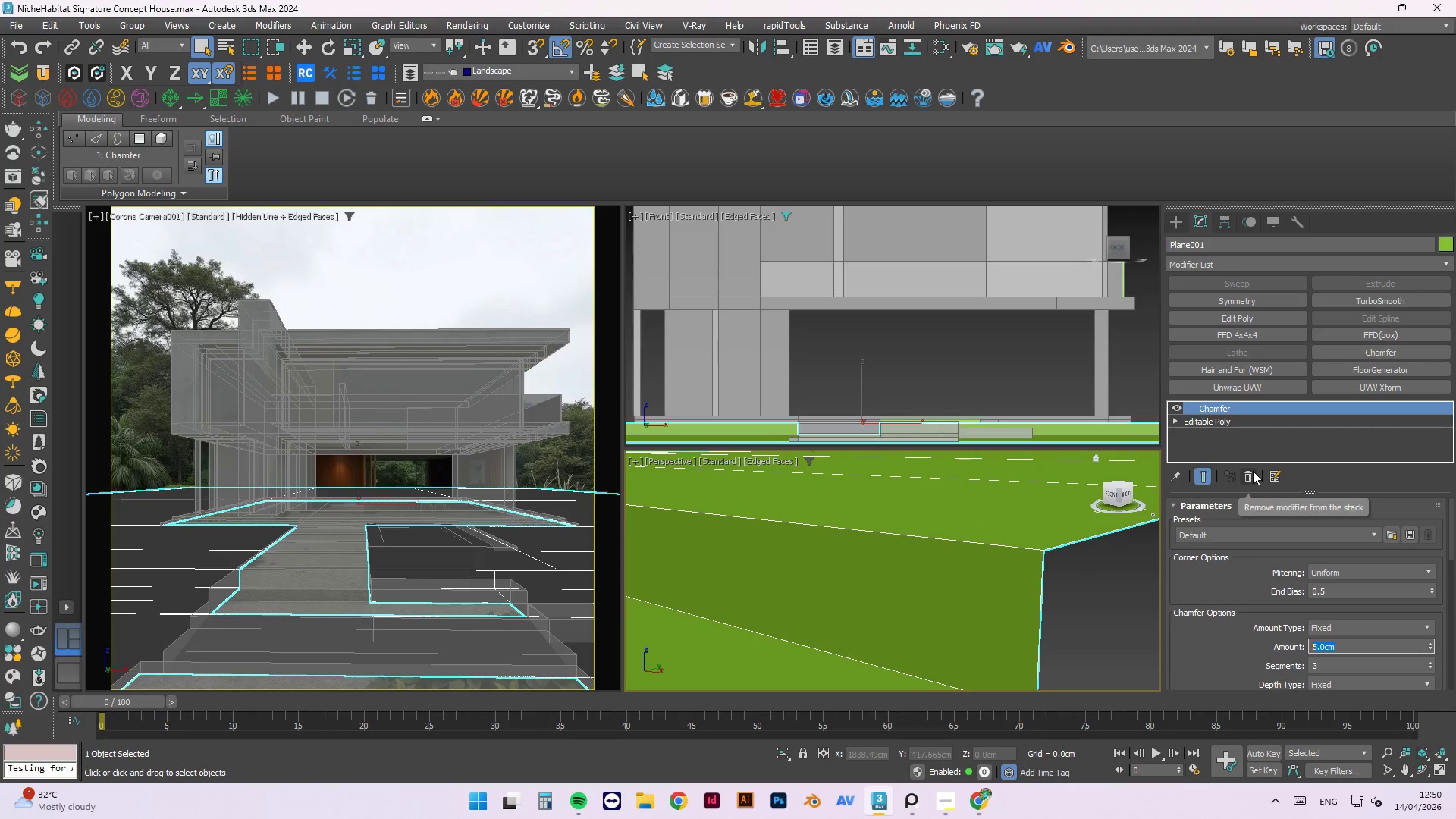 
left_click([1252, 473])
 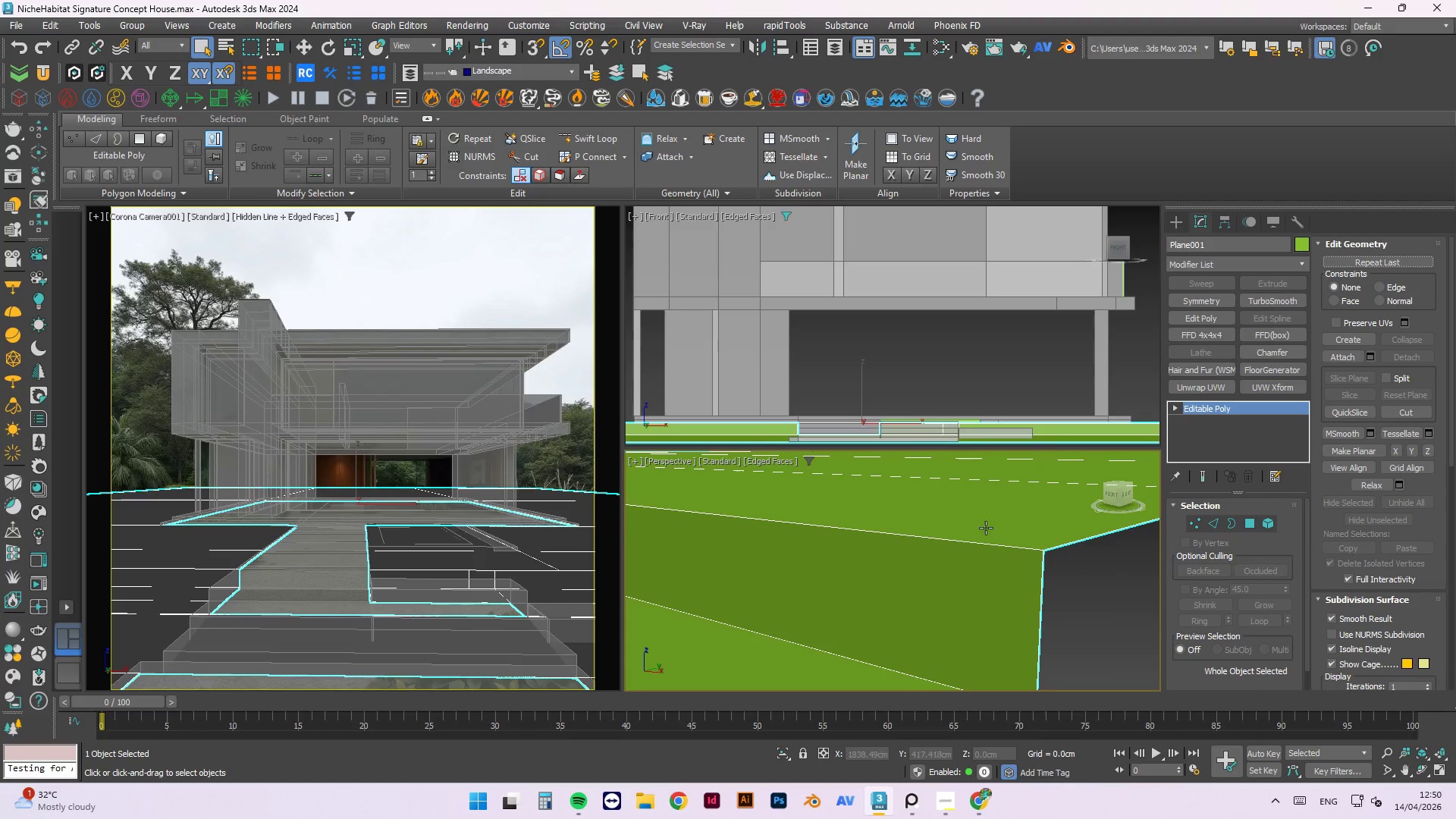 
left_click([962, 539])
 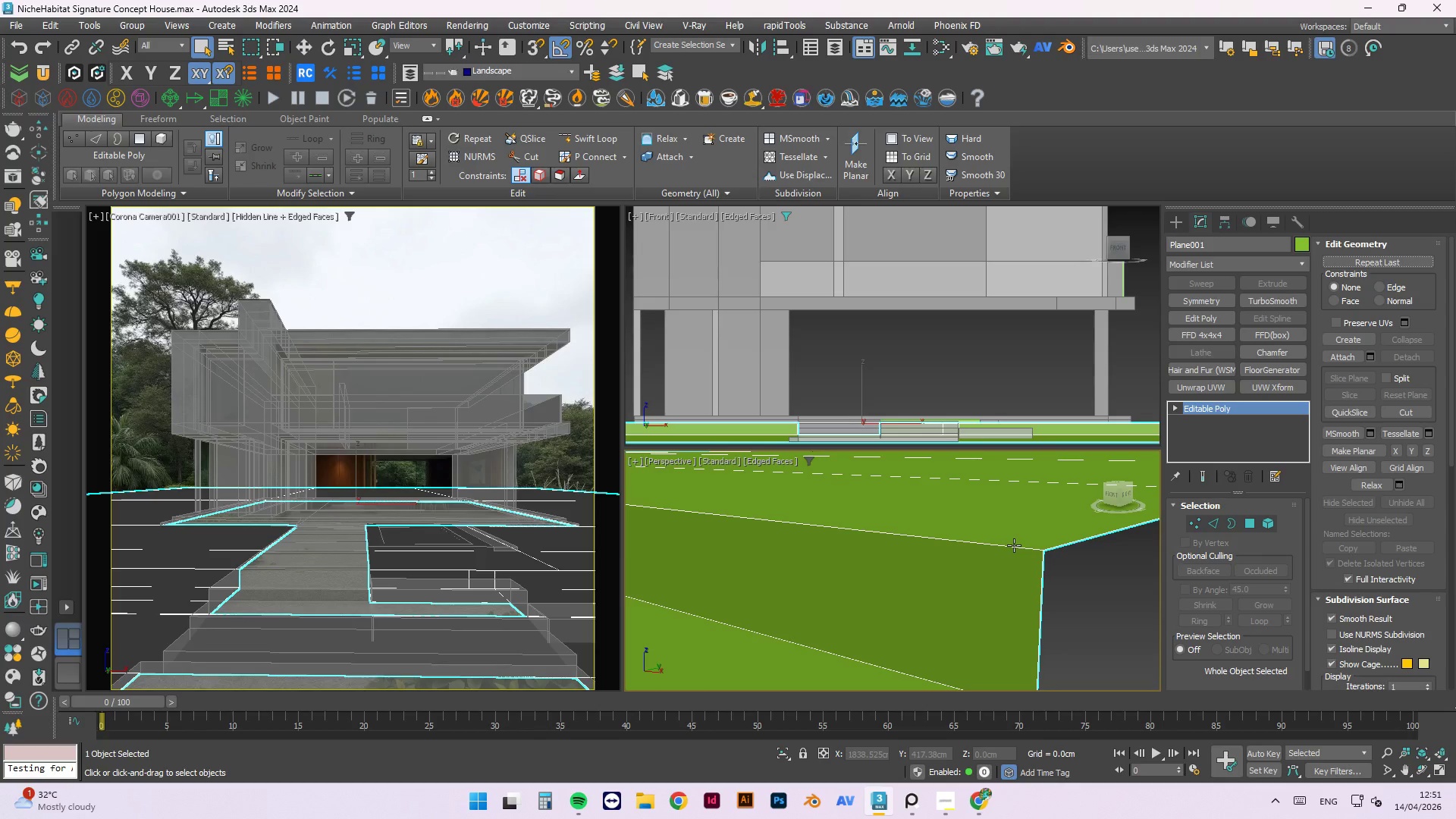 
wait(33.76)
 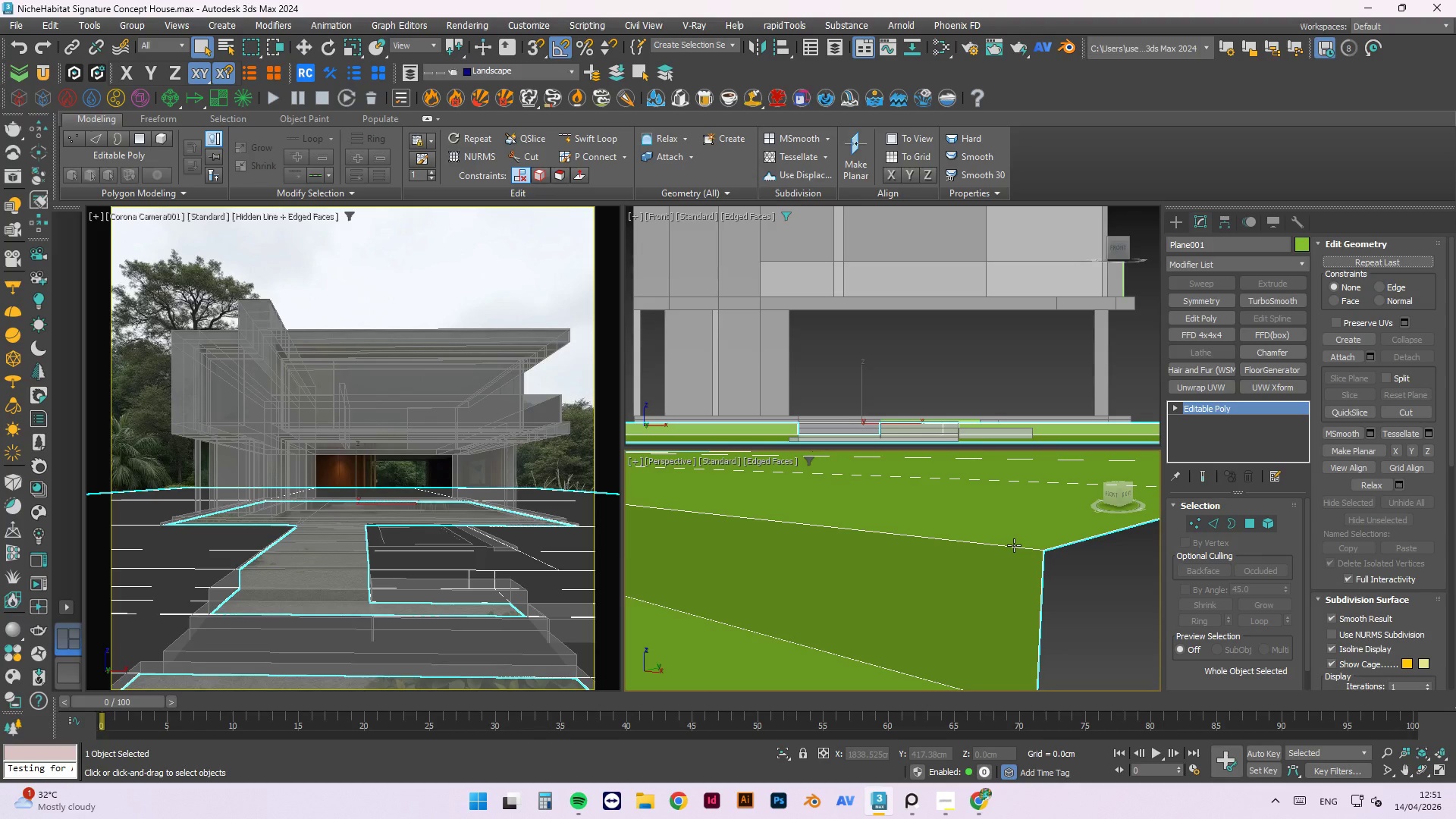 
mouse_move([369, 423])
 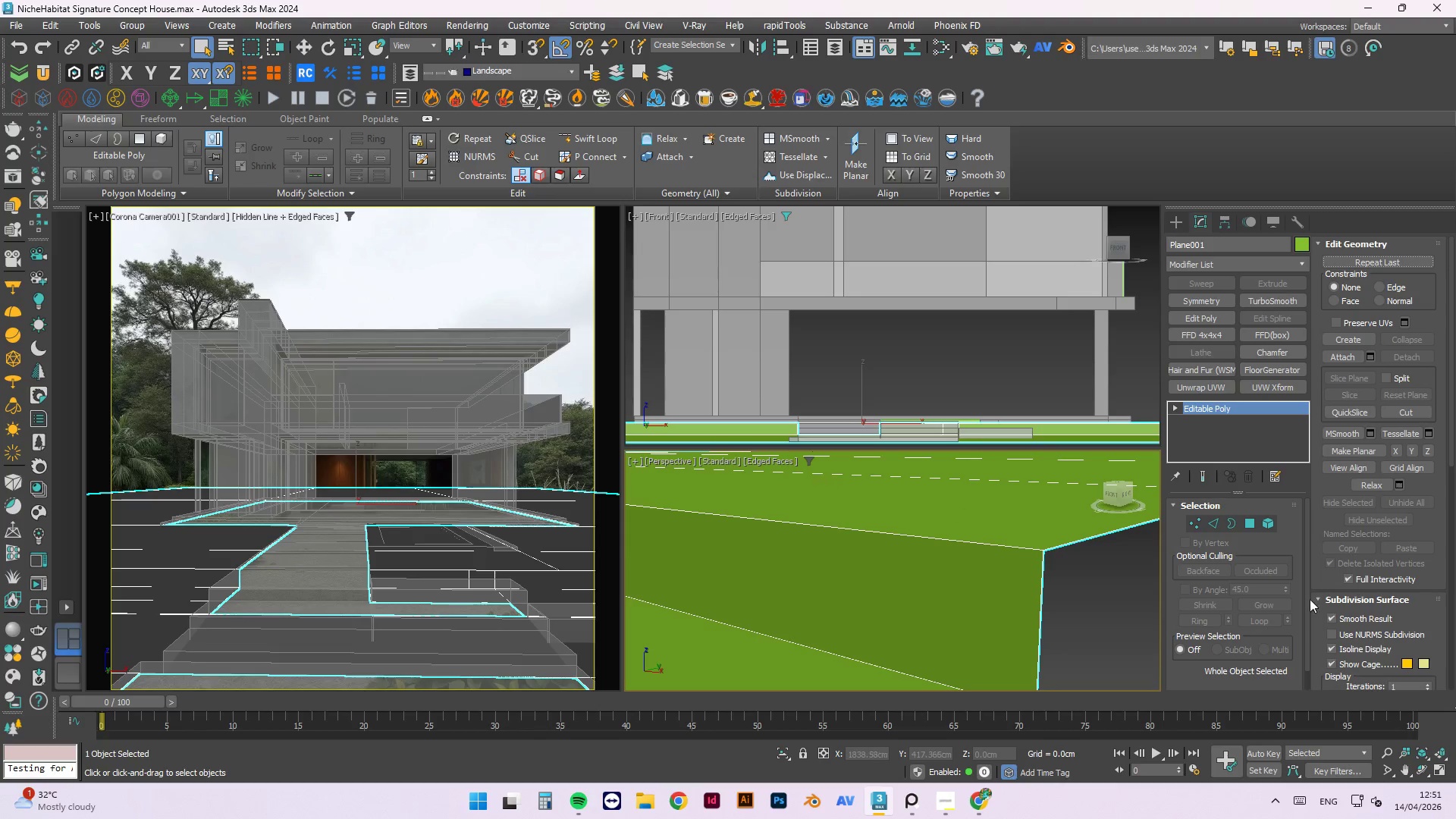 
wait(7.71)
 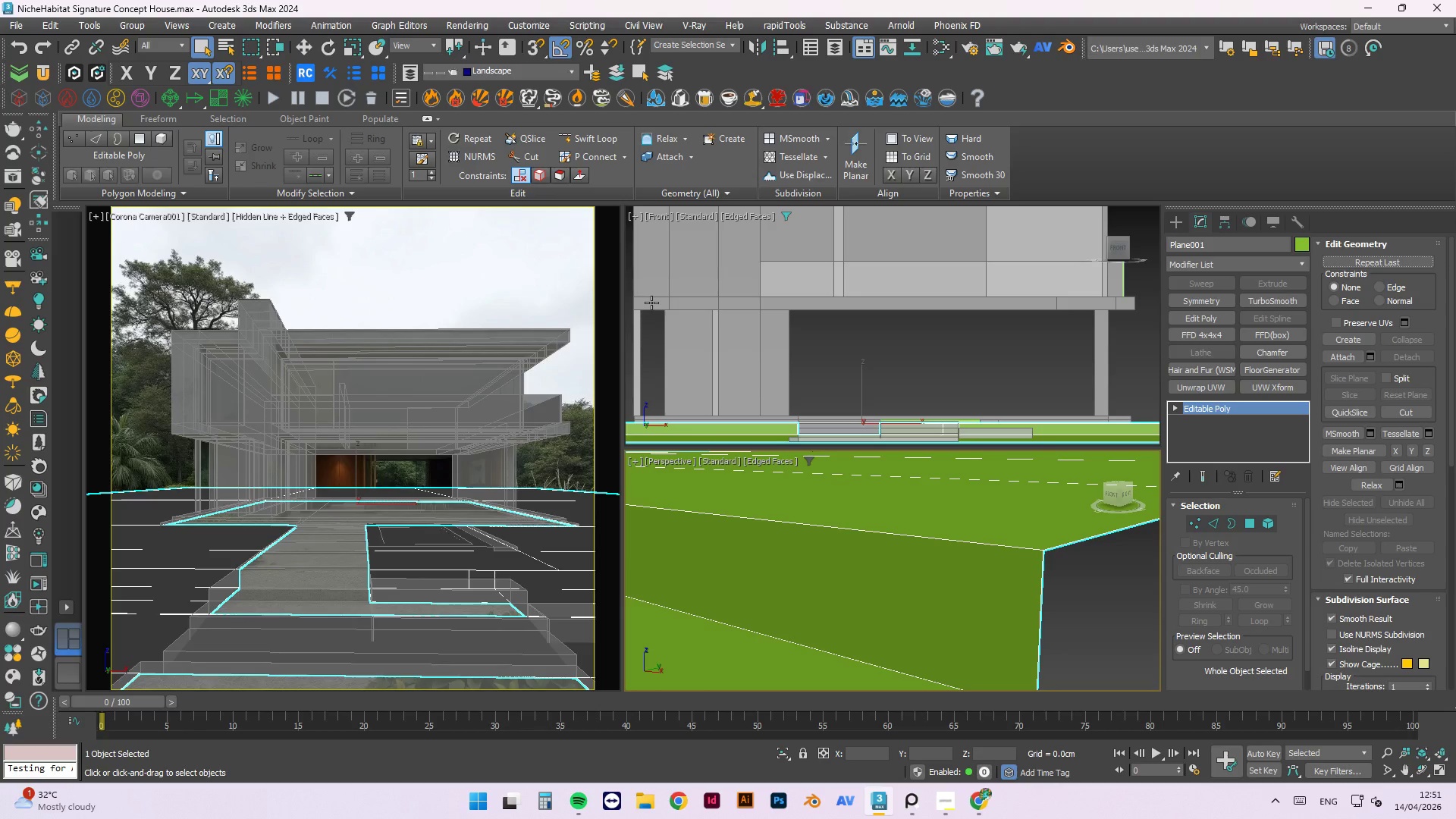 
key(2)
 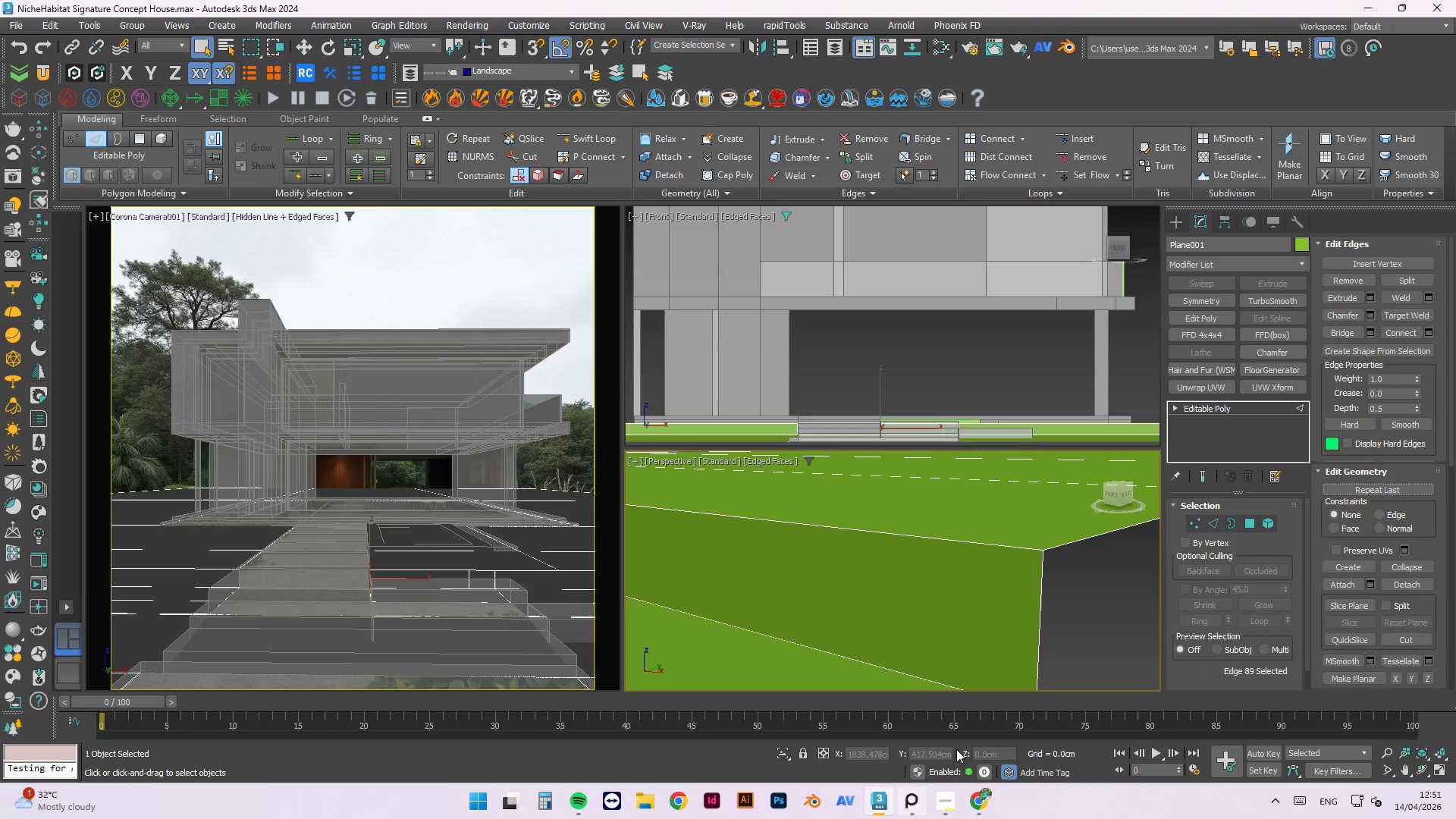 
hold_key(key=AltLeft, duration=0.52)
 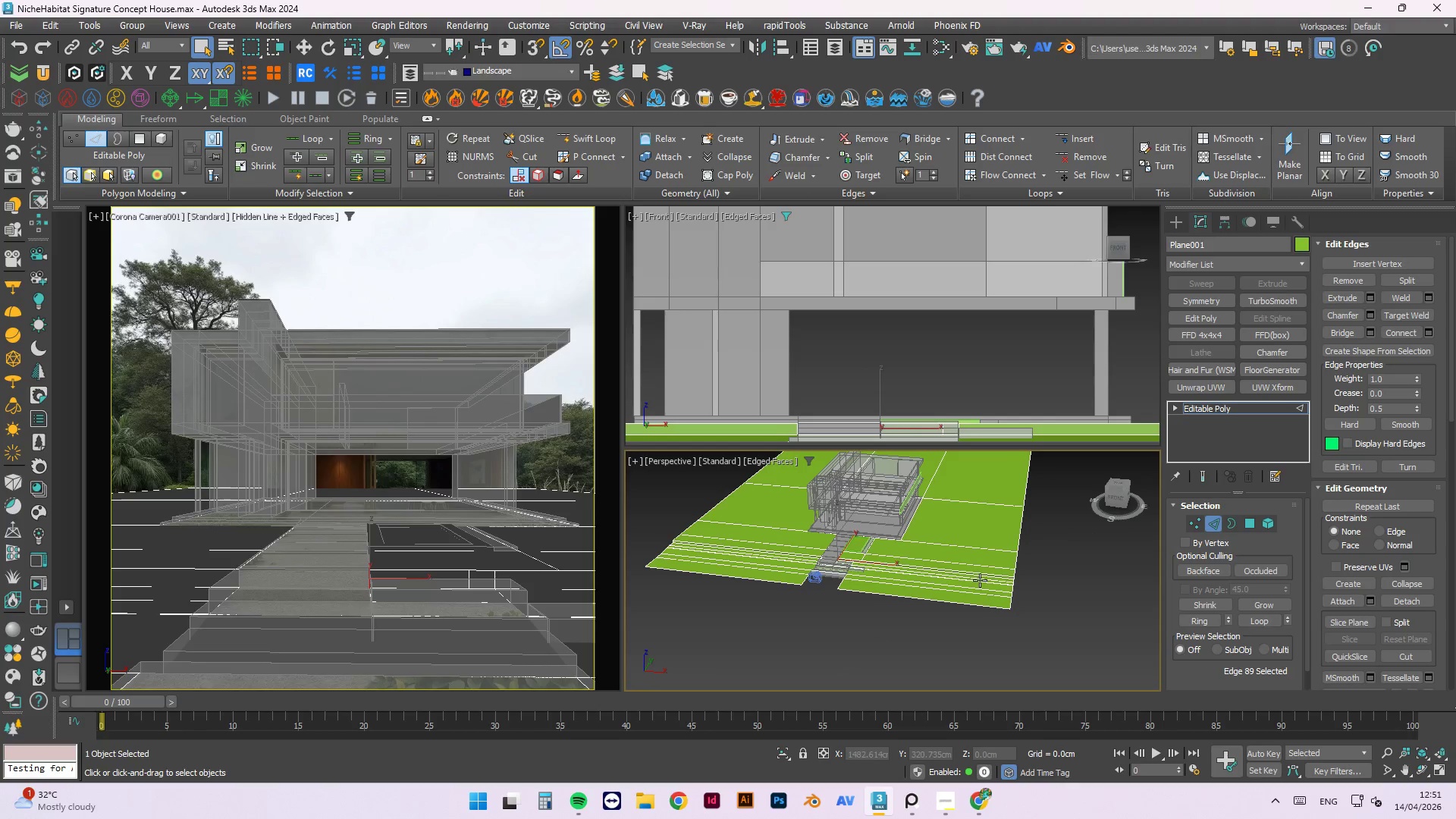 
scroll: coordinate [990, 582], scroll_direction: down, amount: 8.0
 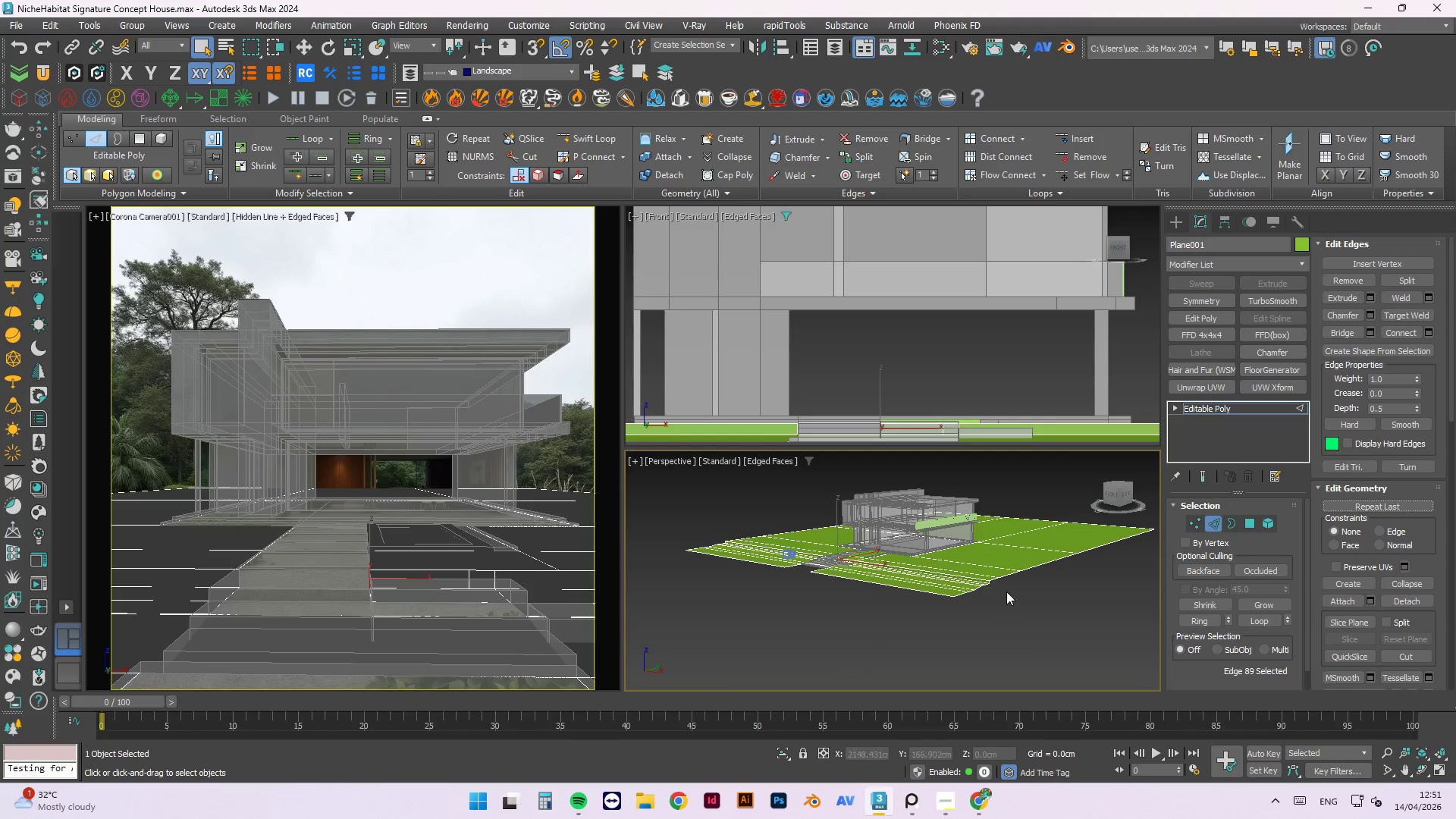 
scroll: coordinate [990, 562], scroll_direction: up, amount: 1.0
 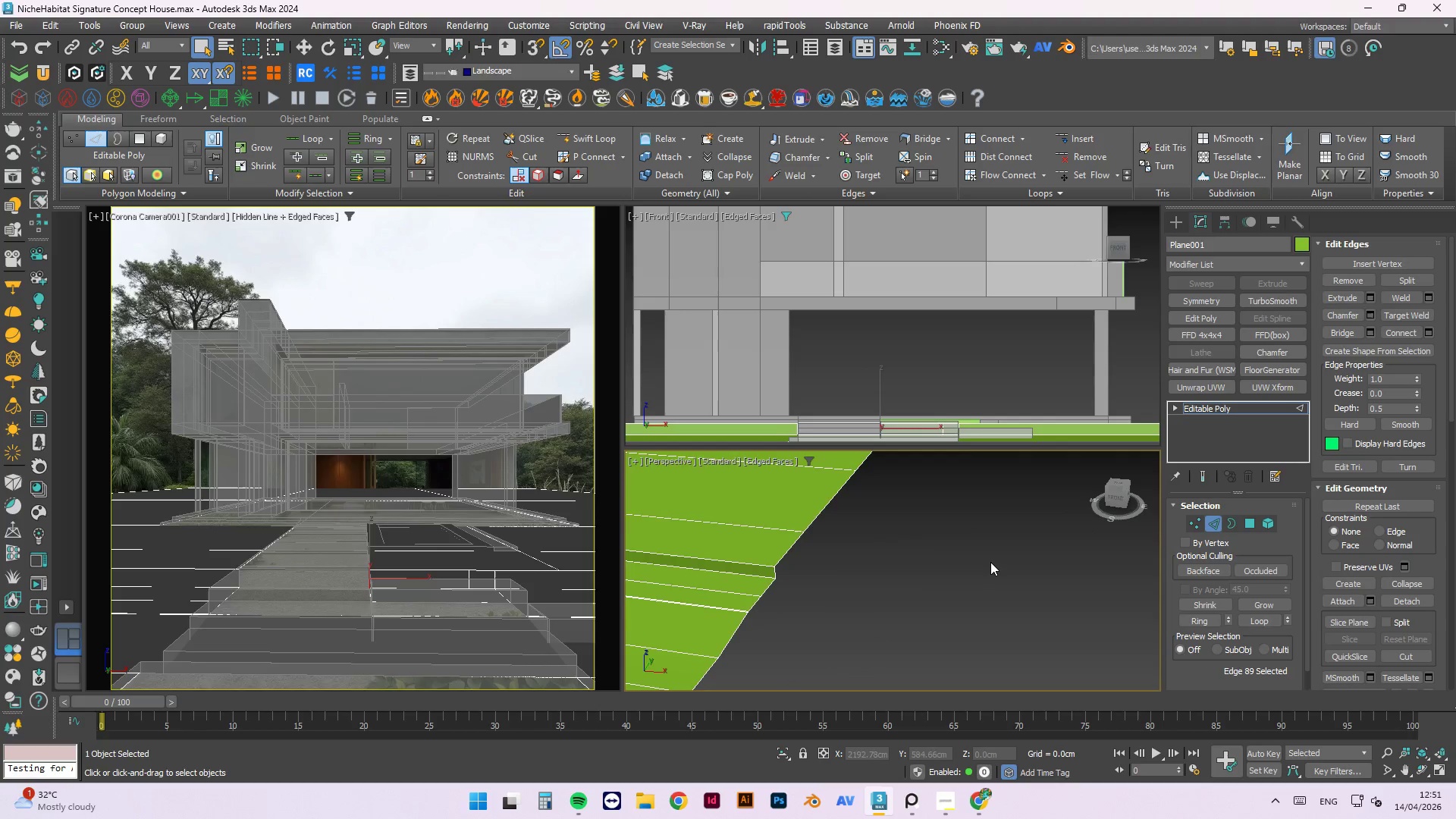 
scroll: coordinate [1000, 551], scroll_direction: down, amount: 2.0
 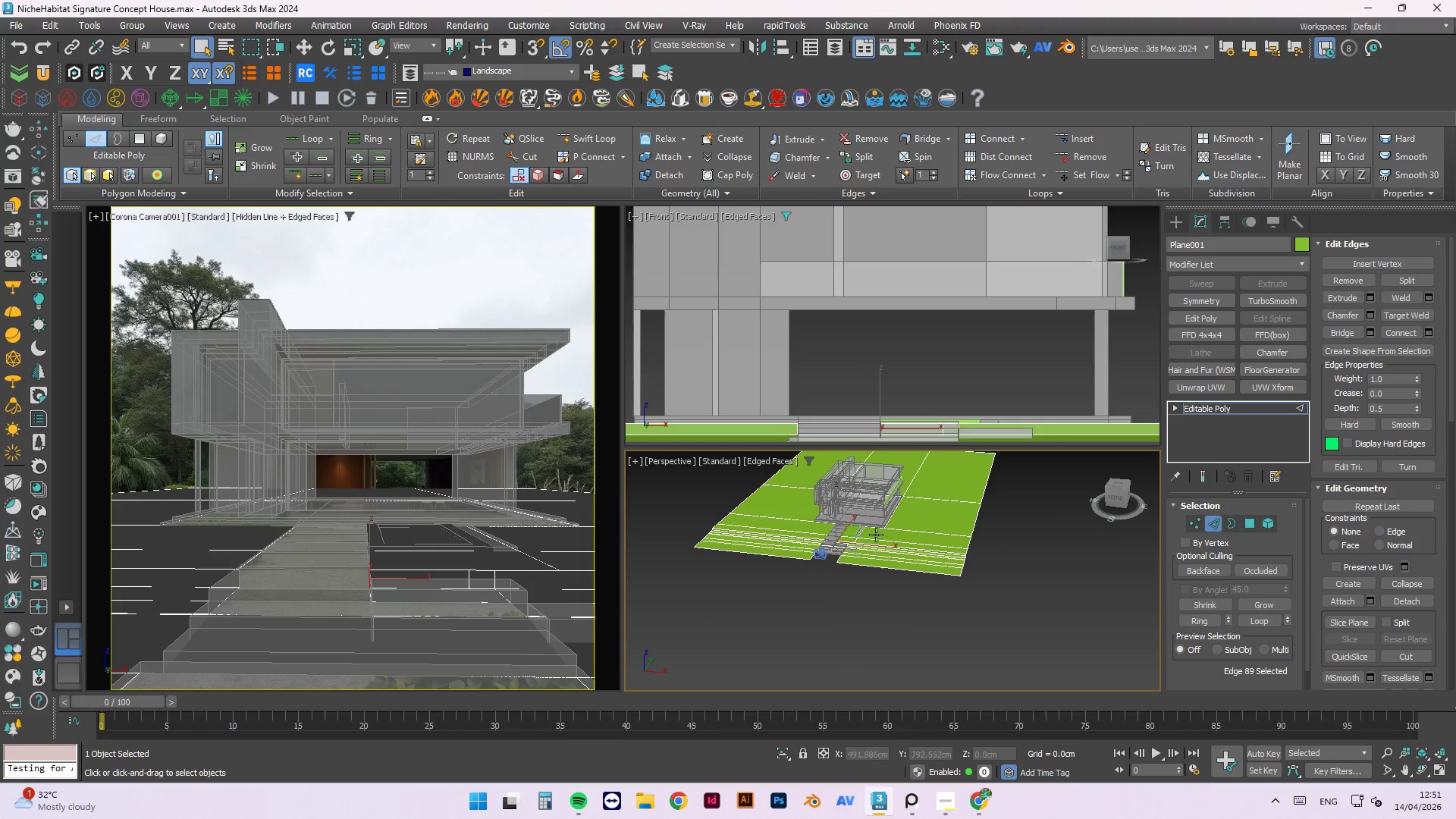 
scroll: coordinate [1090, 598], scroll_direction: up, amount: 4.0
 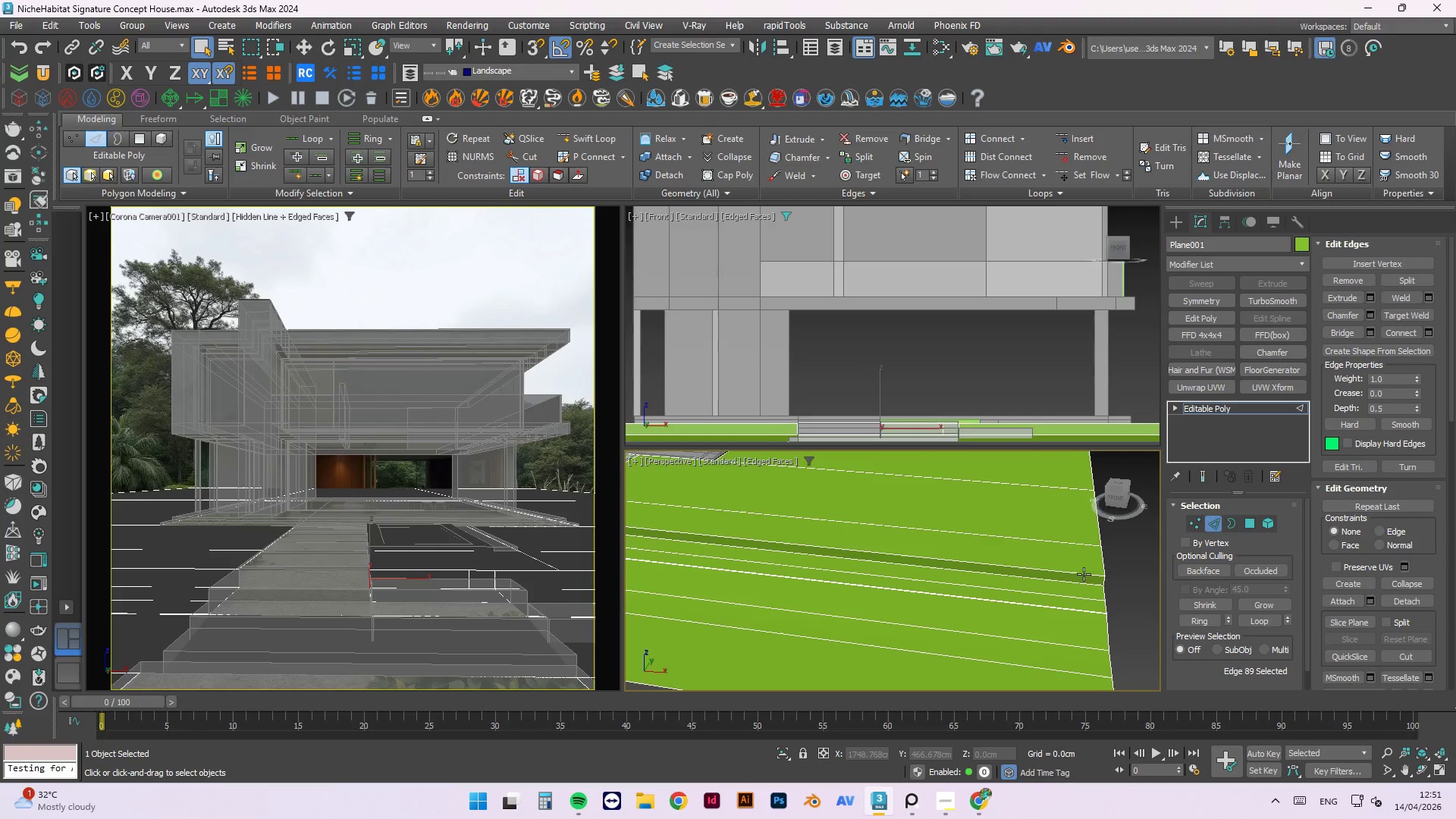 
left_click([1083, 570])
 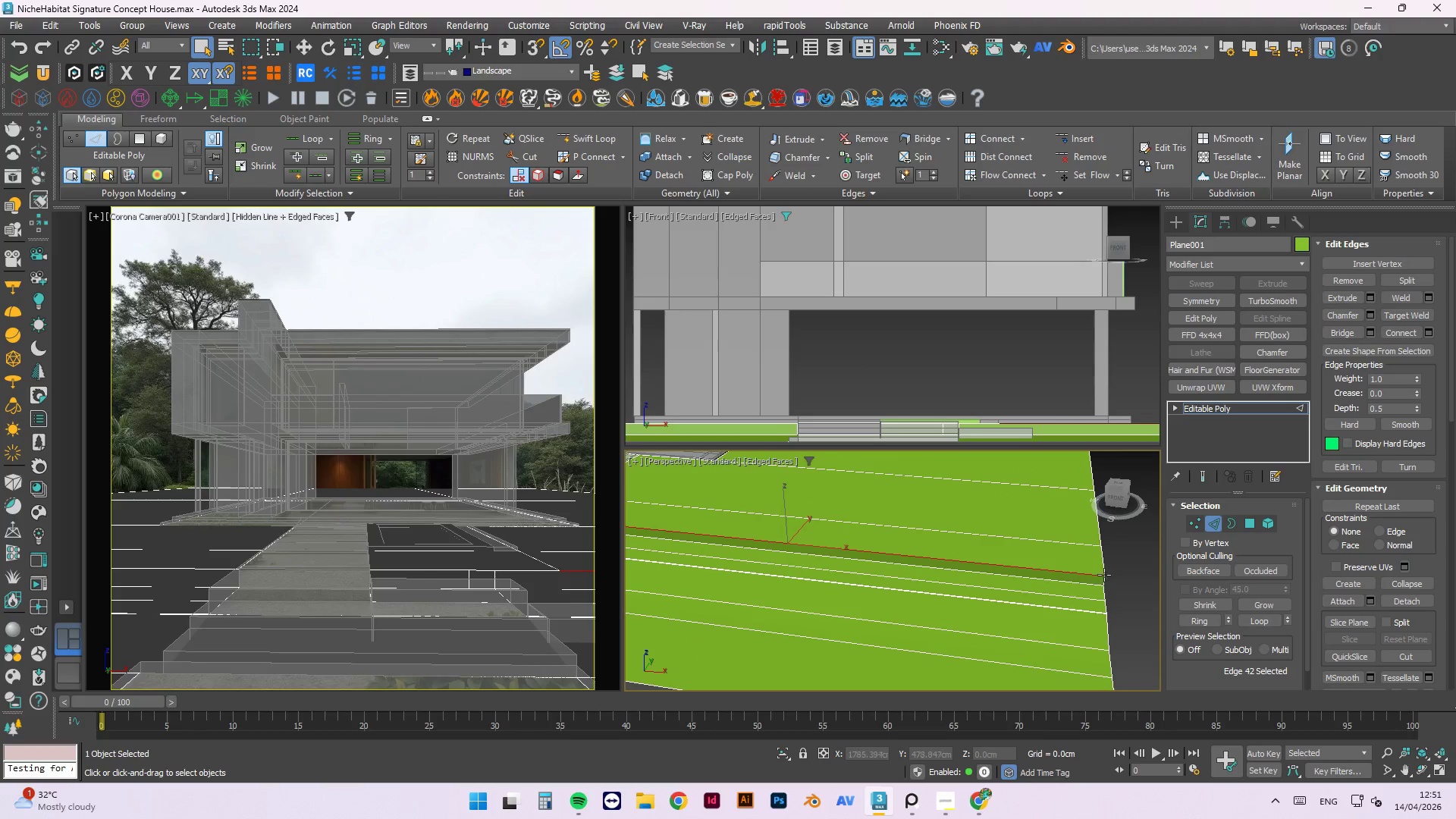 
scroll: coordinate [1117, 577], scroll_direction: down, amount: 2.0
 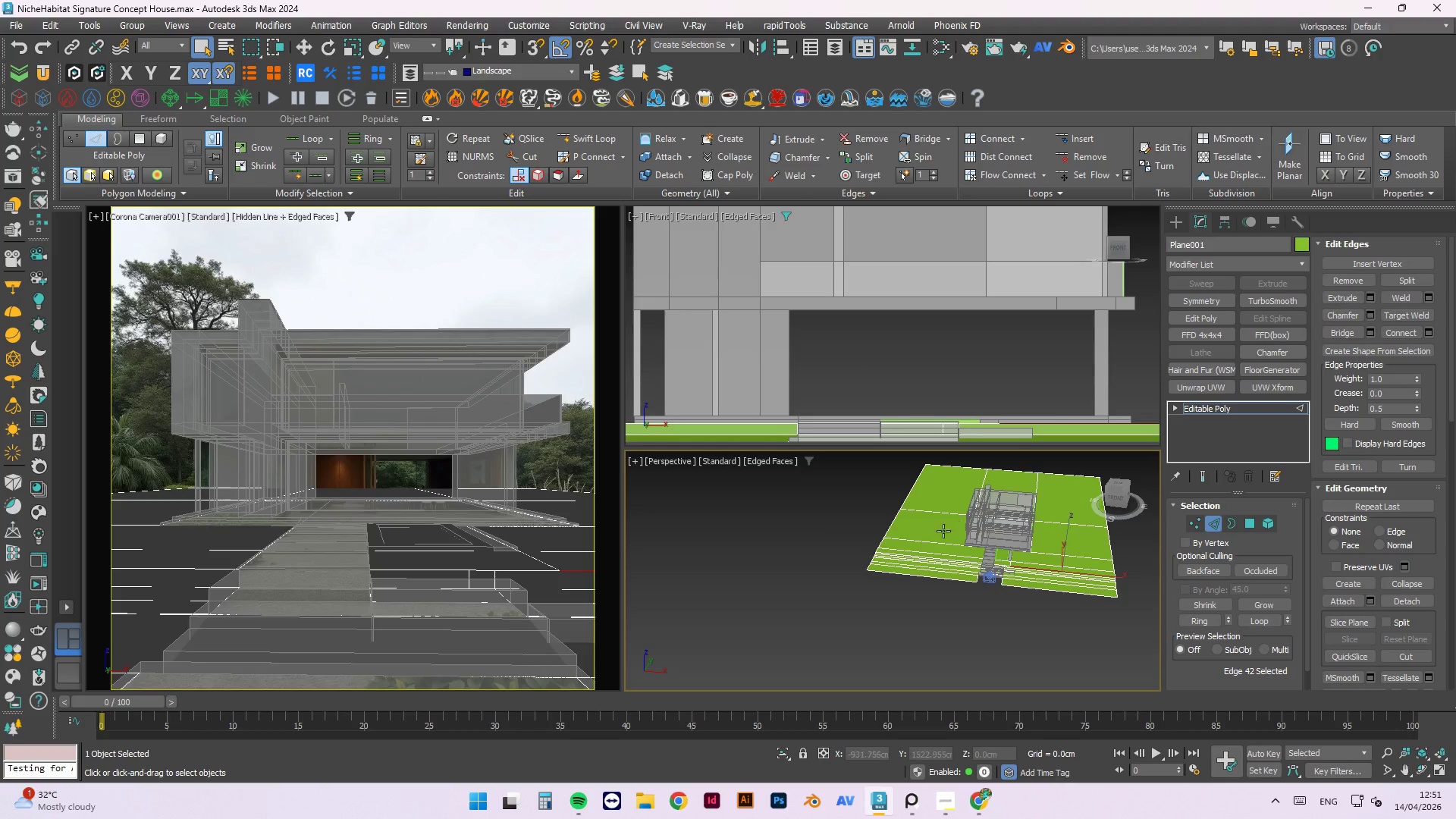 
scroll: coordinate [937, 549], scroll_direction: up, amount: 2.0
 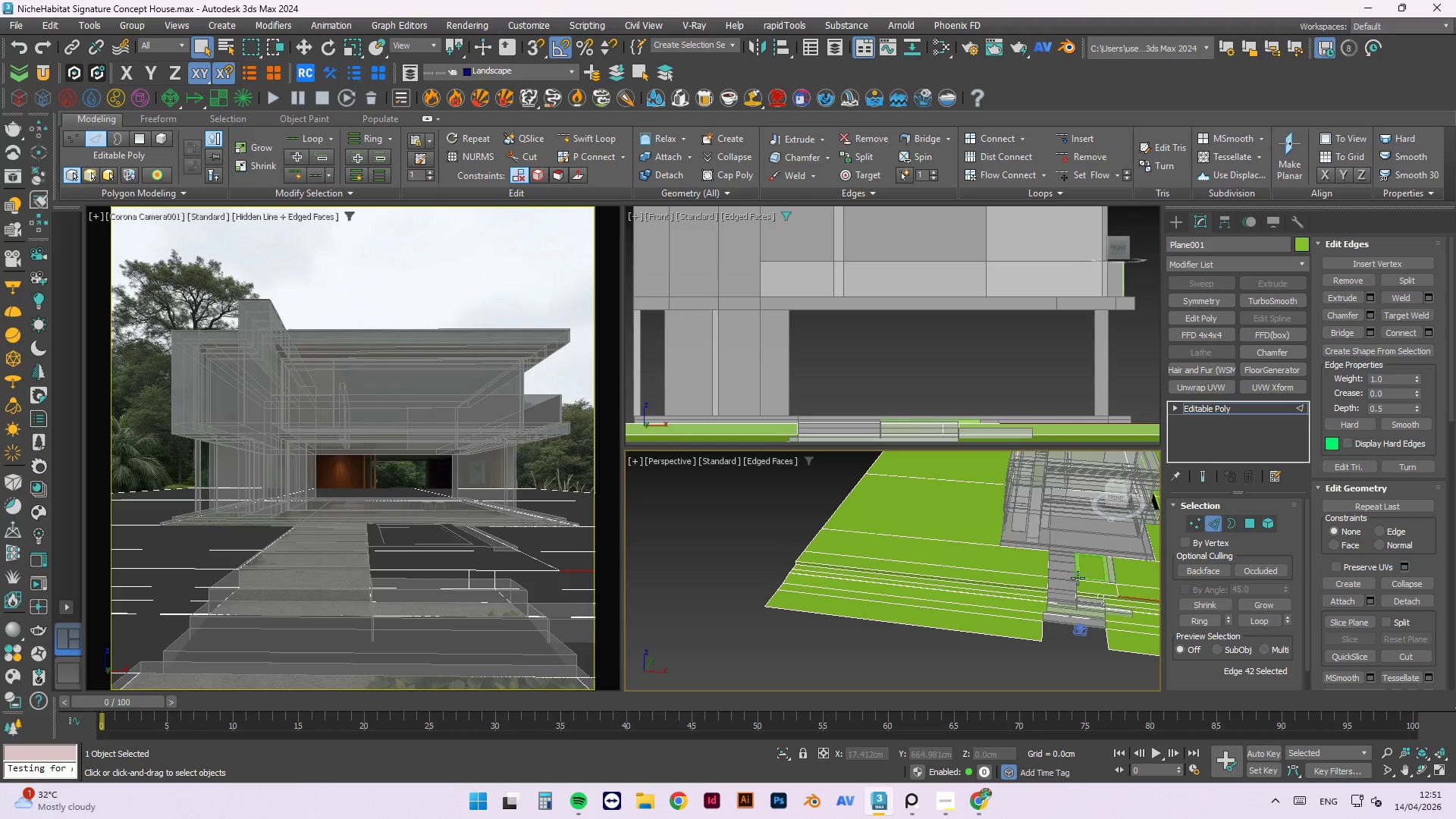 
scroll: coordinate [836, 537], scroll_direction: none, amount: 0.0
 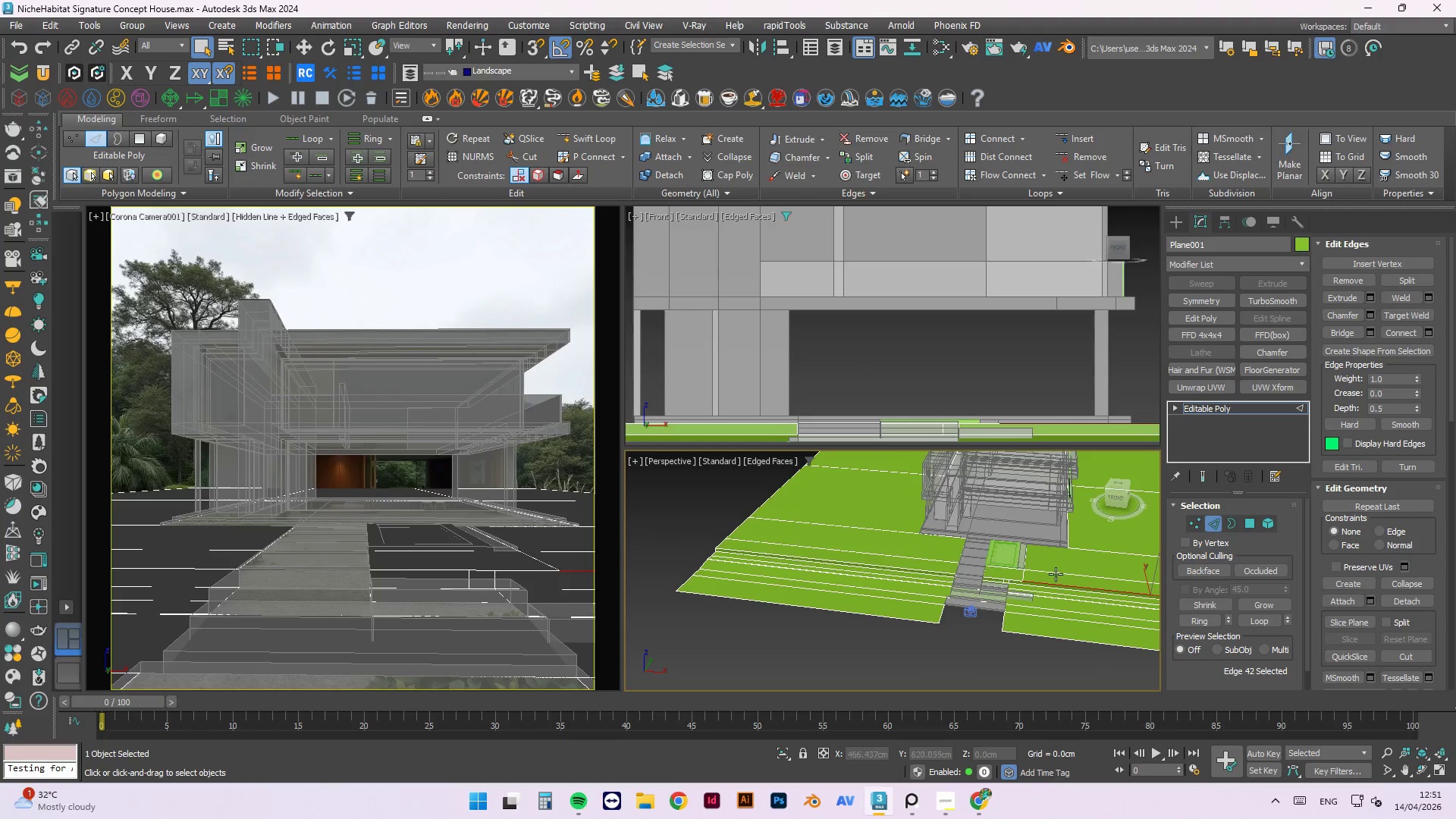 
scroll: coordinate [984, 568], scroll_direction: up, amount: 2.0
 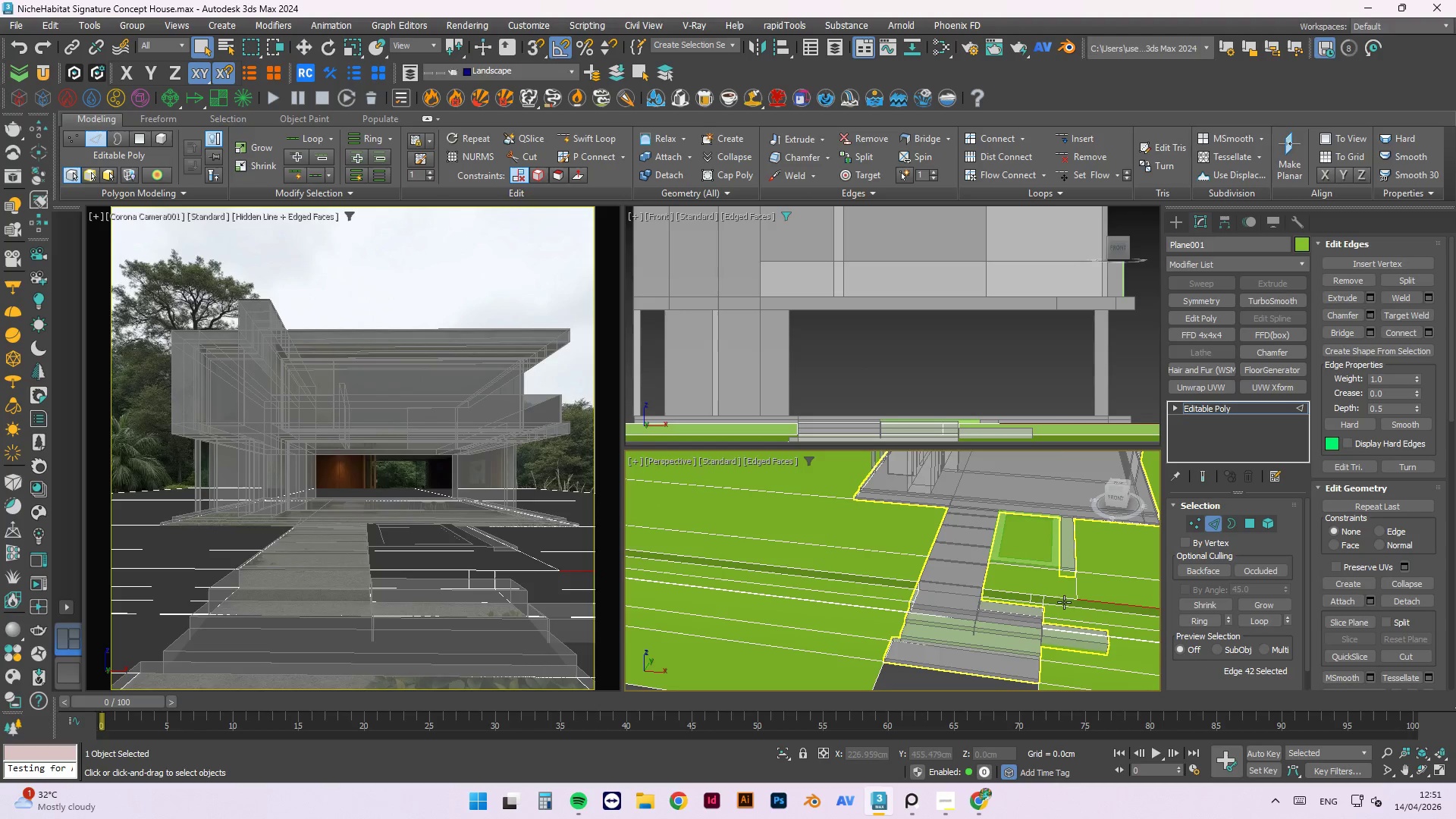 
hold_key(key=ControlLeft, duration=0.8)
left_click([1064, 598])
 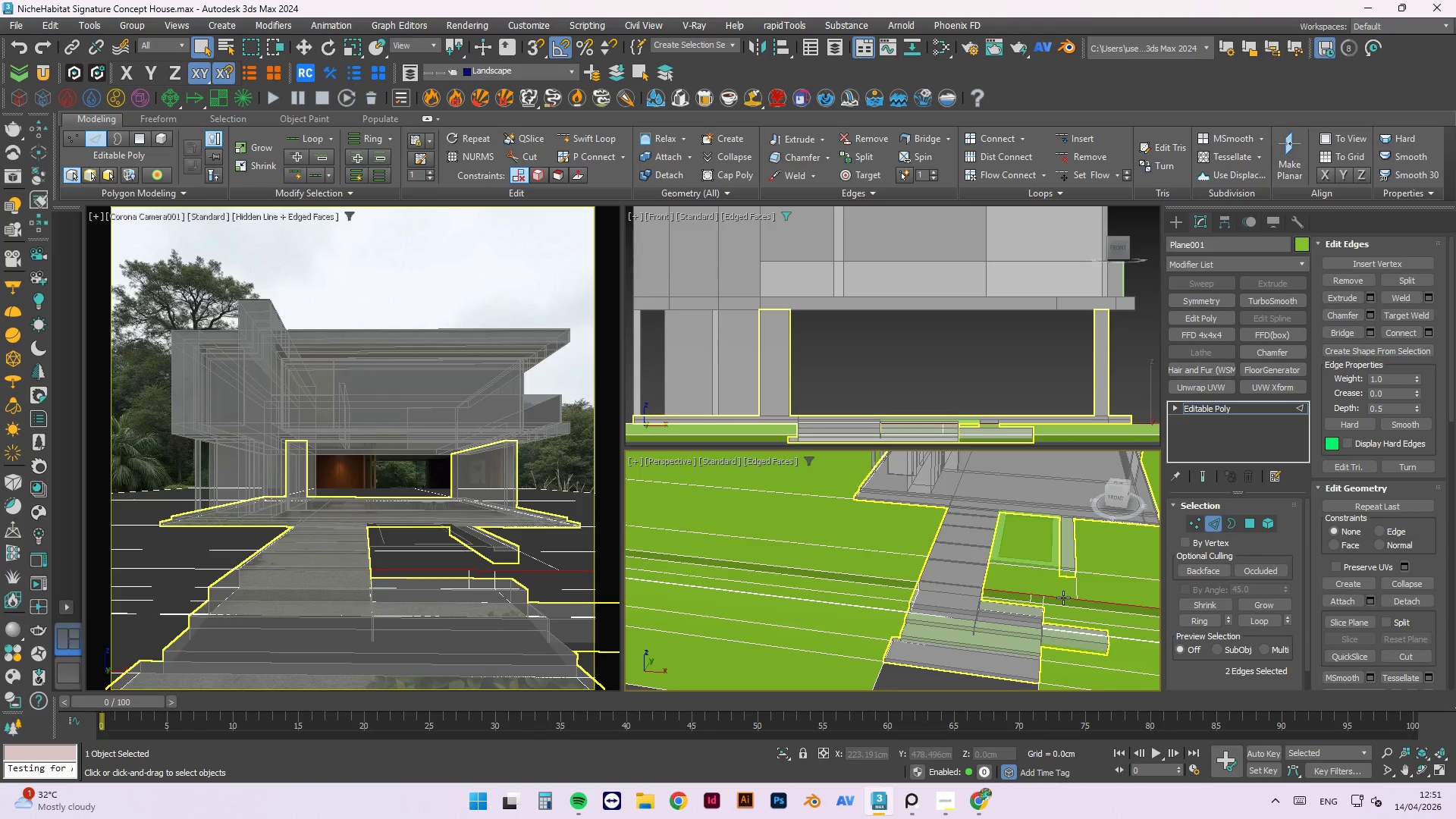 
hold_key(key=ControlLeft, duration=0.83)
left_click([881, 577])
 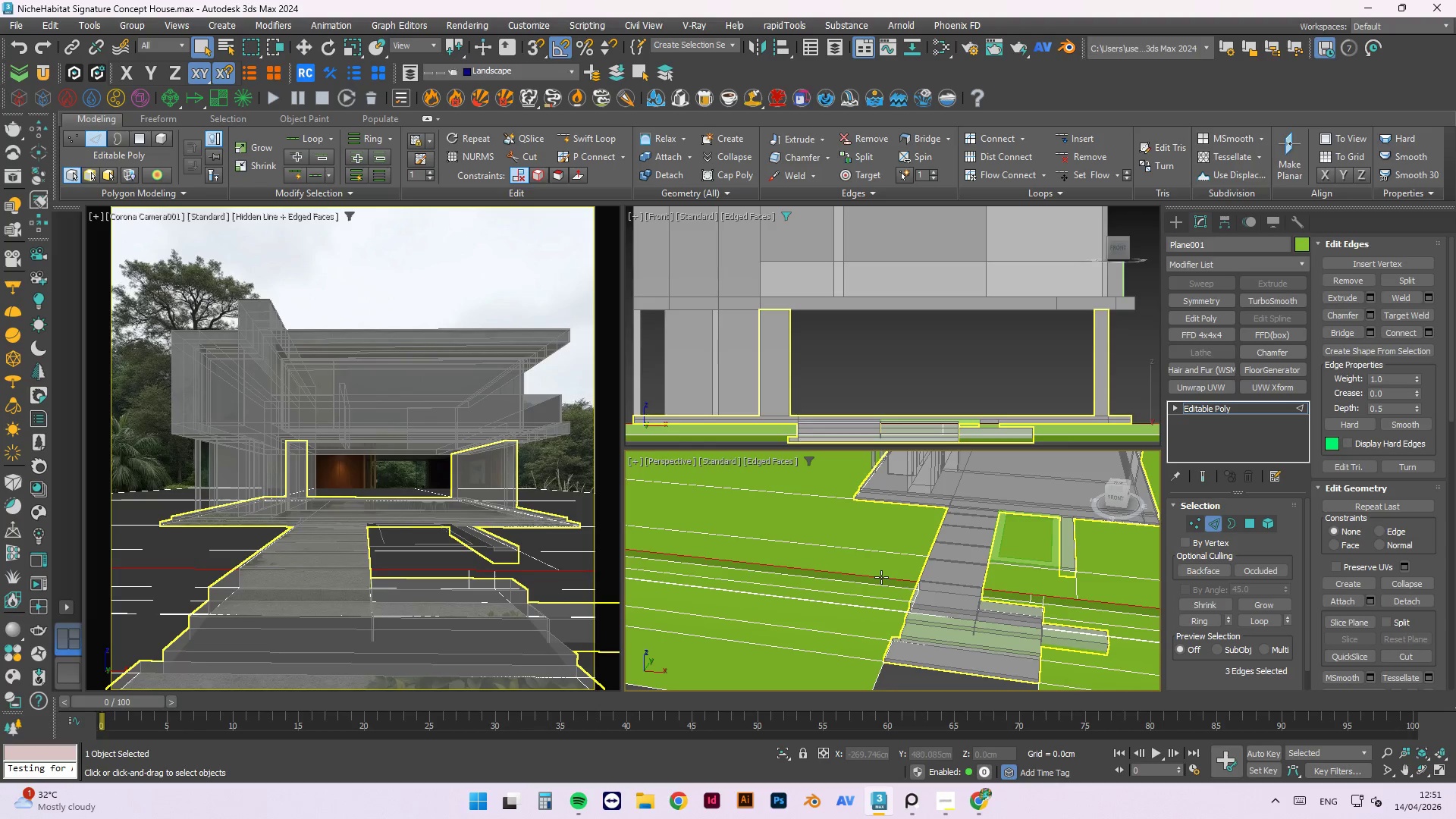 
scroll: coordinate [903, 541], scroll_direction: down, amount: 2.0
 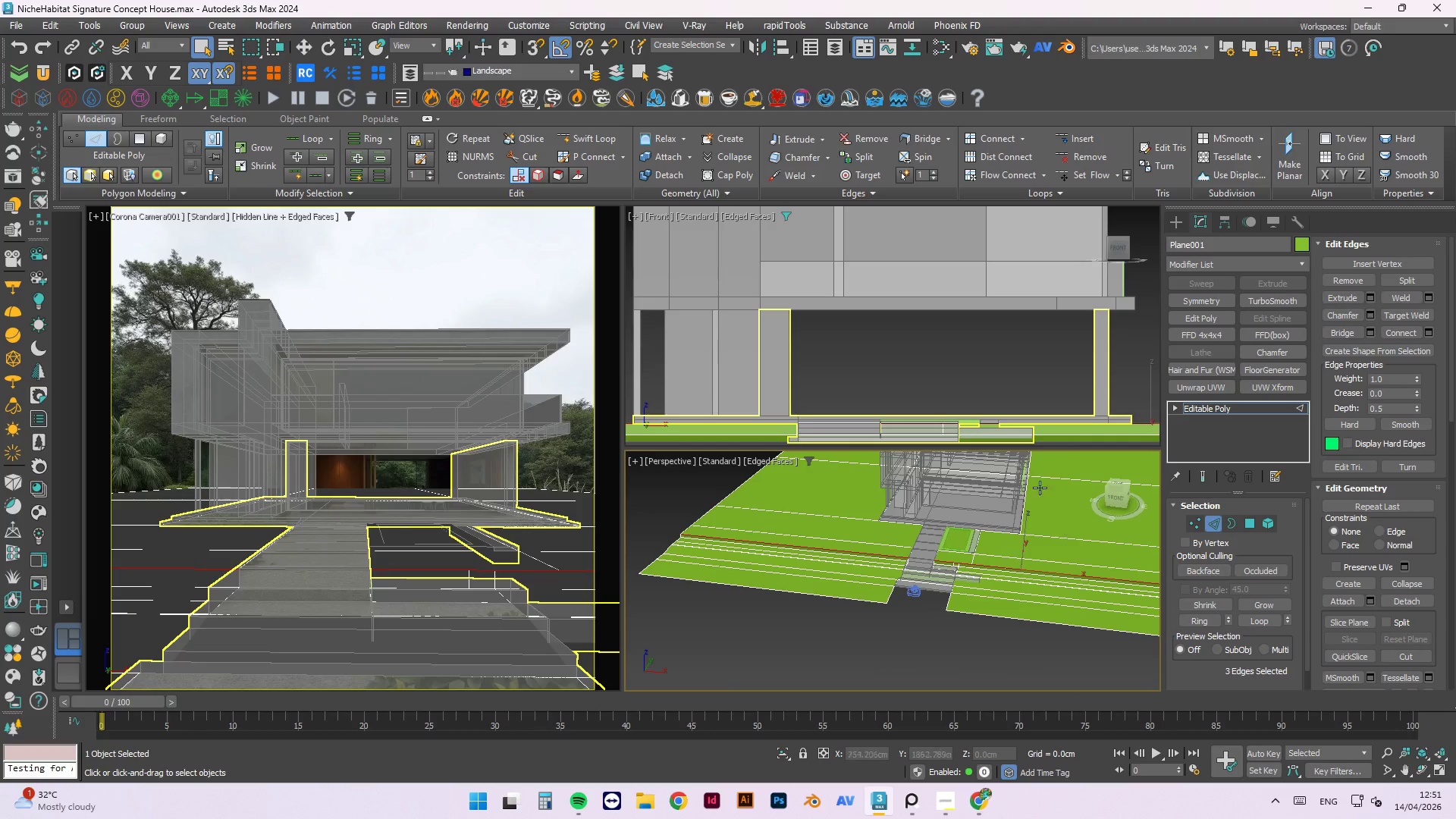 
scroll: coordinate [734, 513], scroll_direction: up, amount: 1.0
 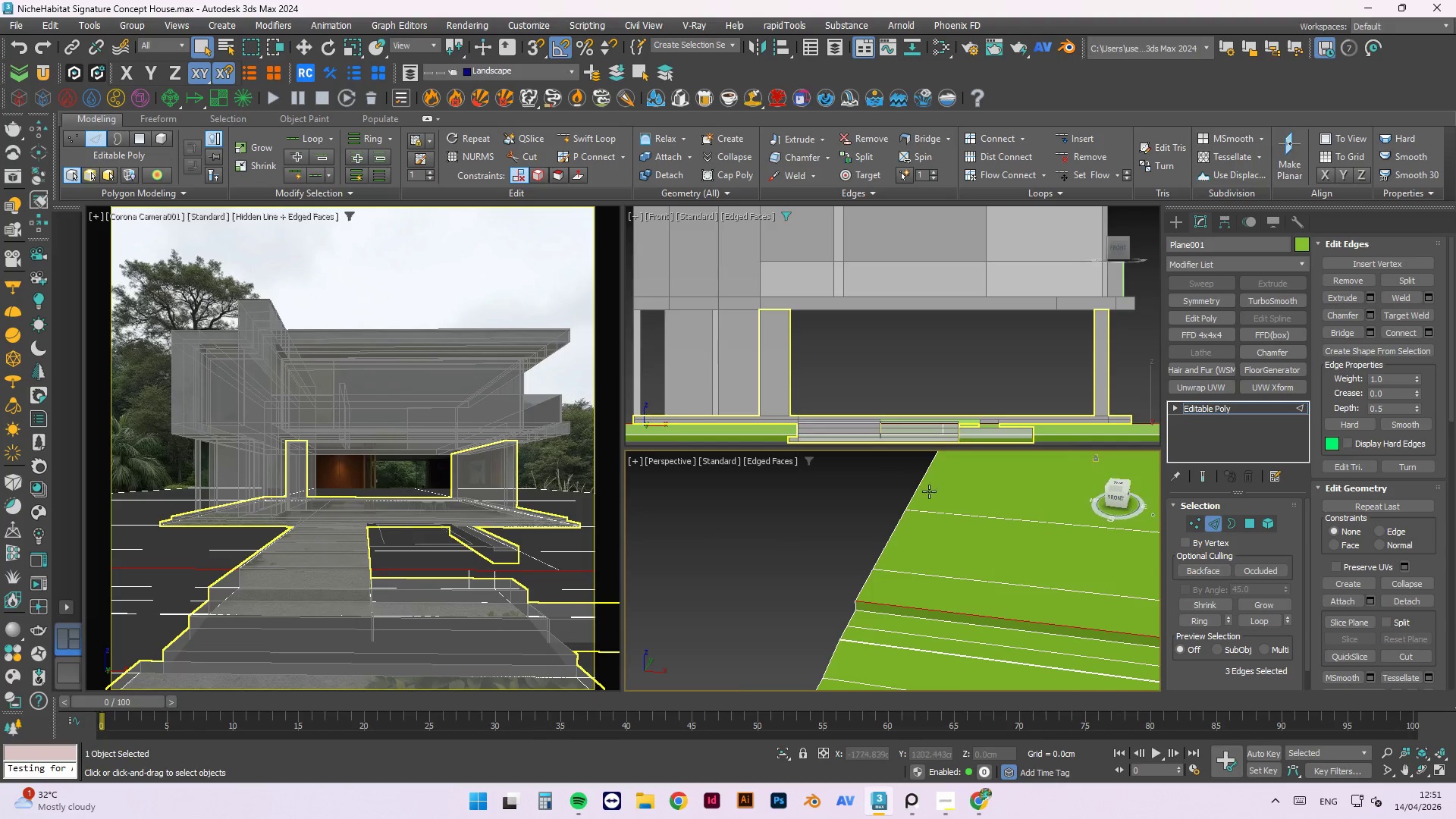 
scroll: coordinate [946, 472], scroll_direction: down, amount: 1.0
 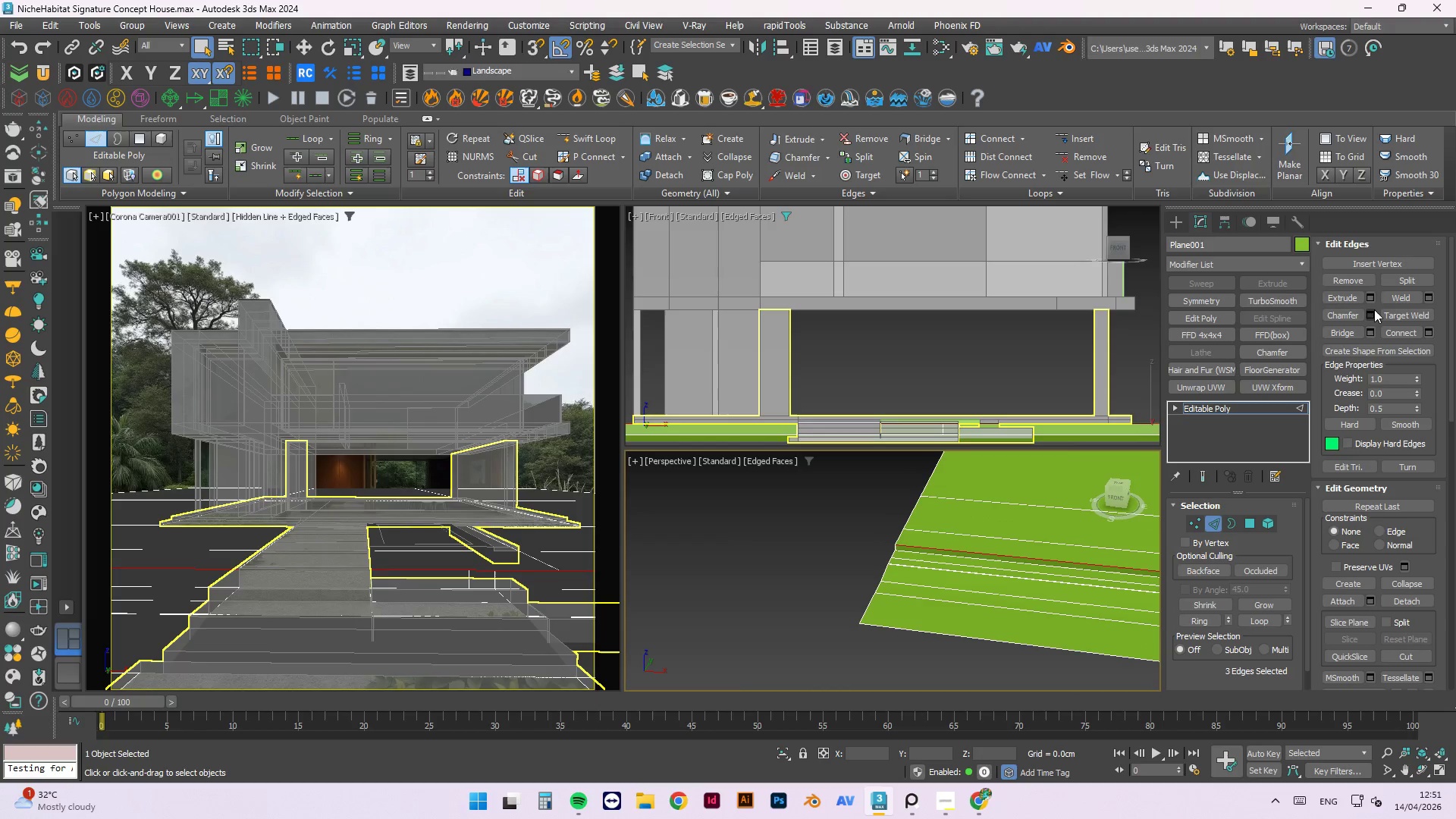 
left_click([1367, 315])
 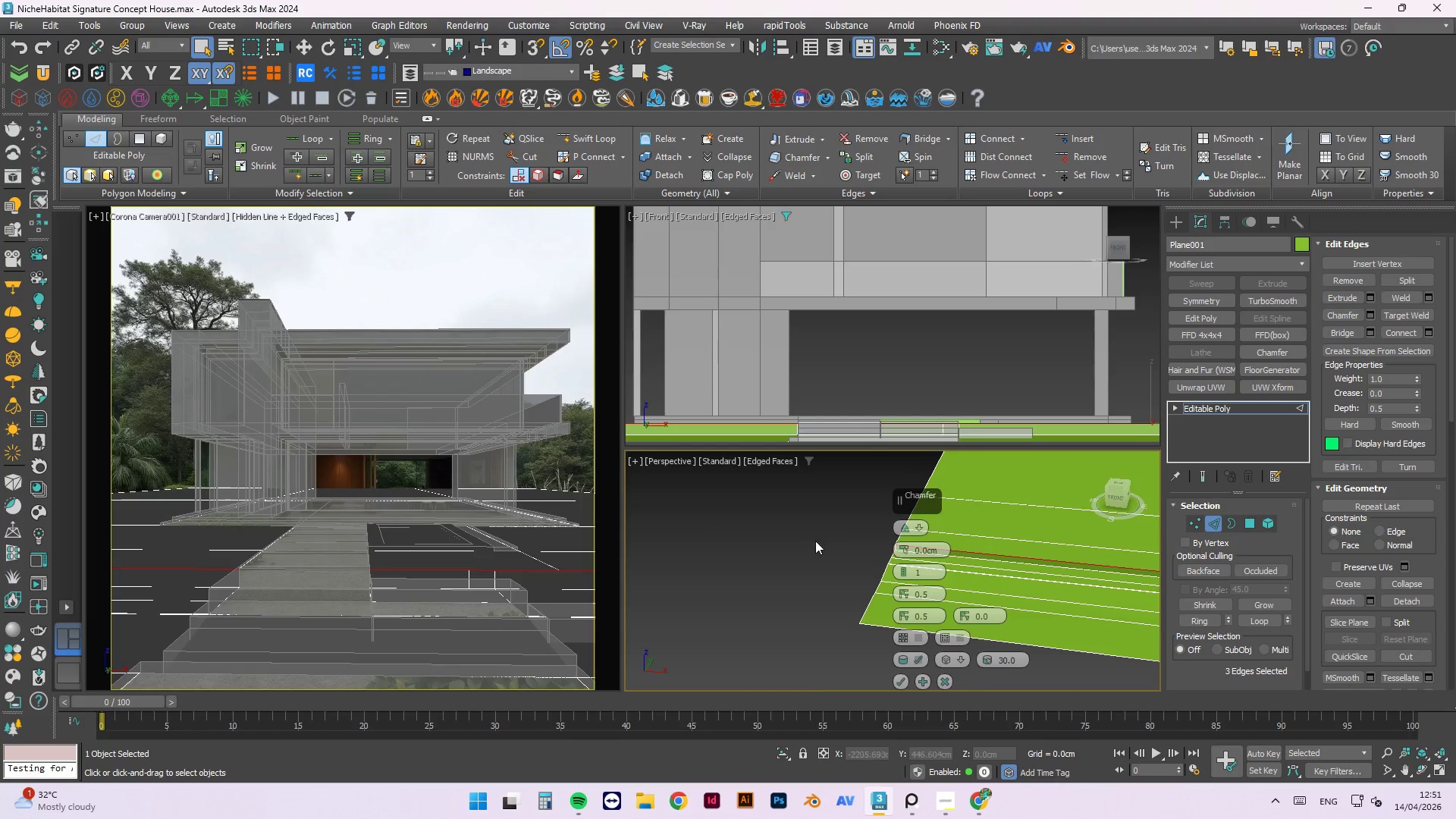 
scroll: coordinate [937, 558], scroll_direction: up, amount: 2.0
 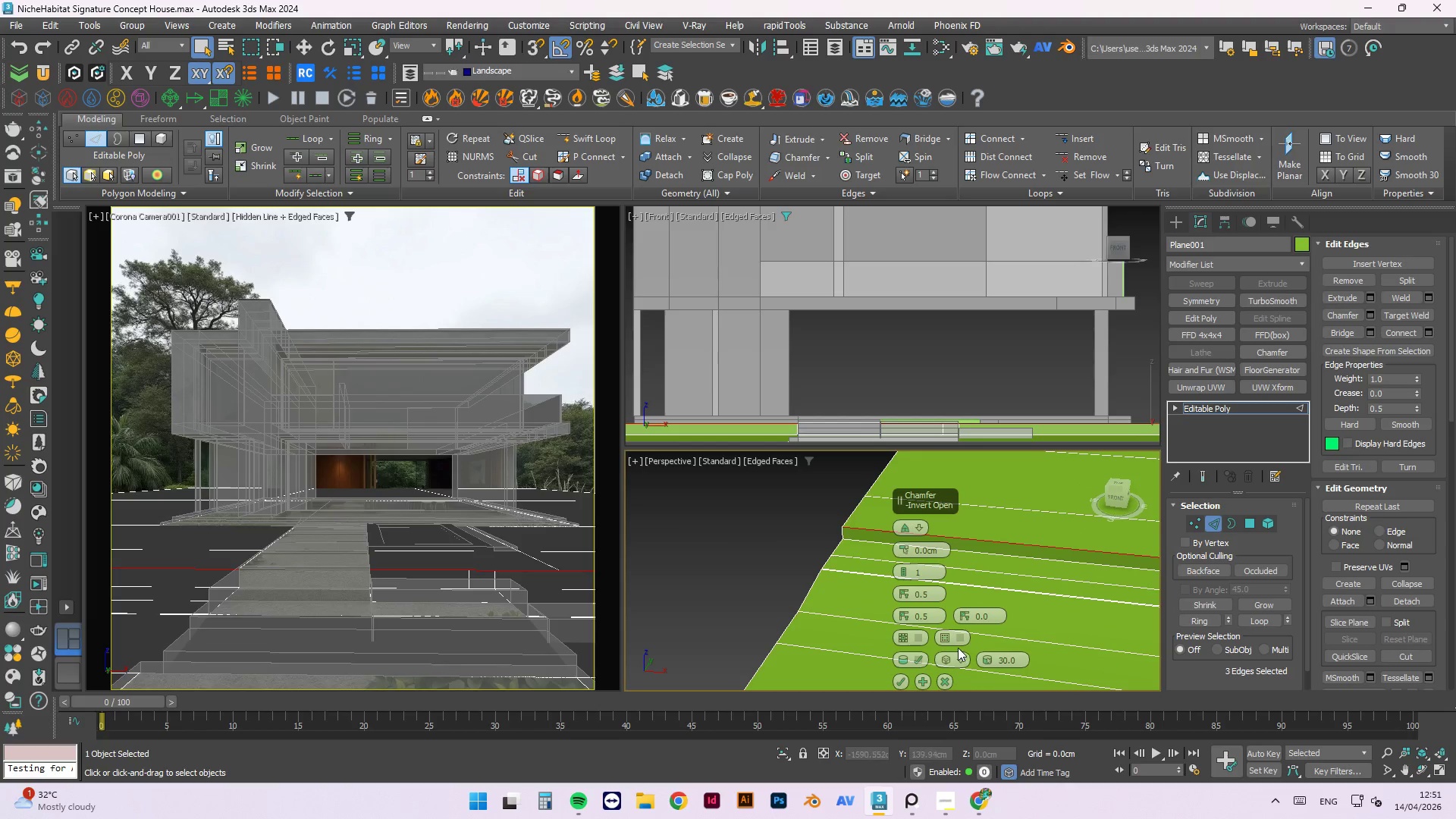 
left_click([958, 657])
 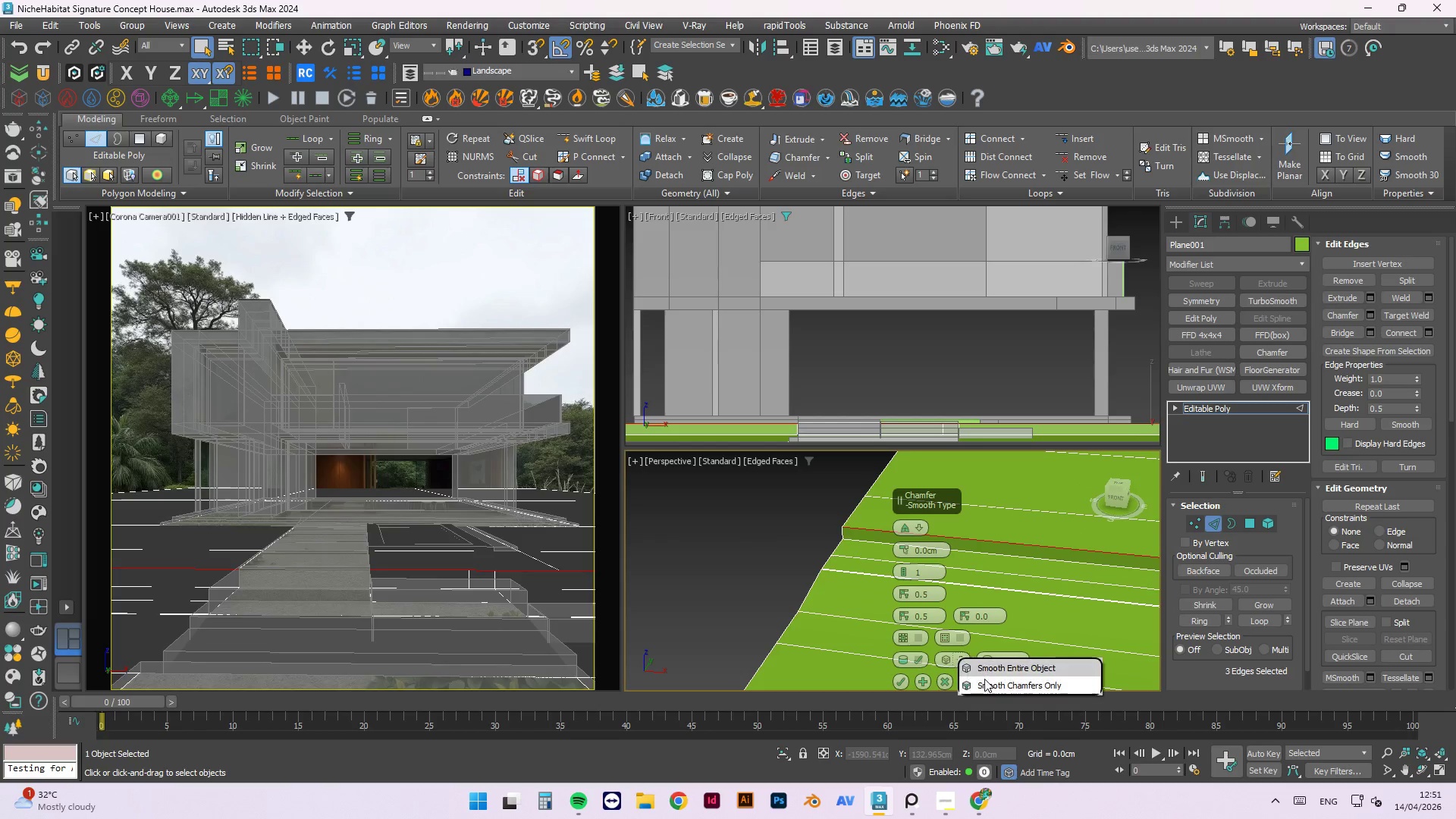 
left_click([987, 681])
 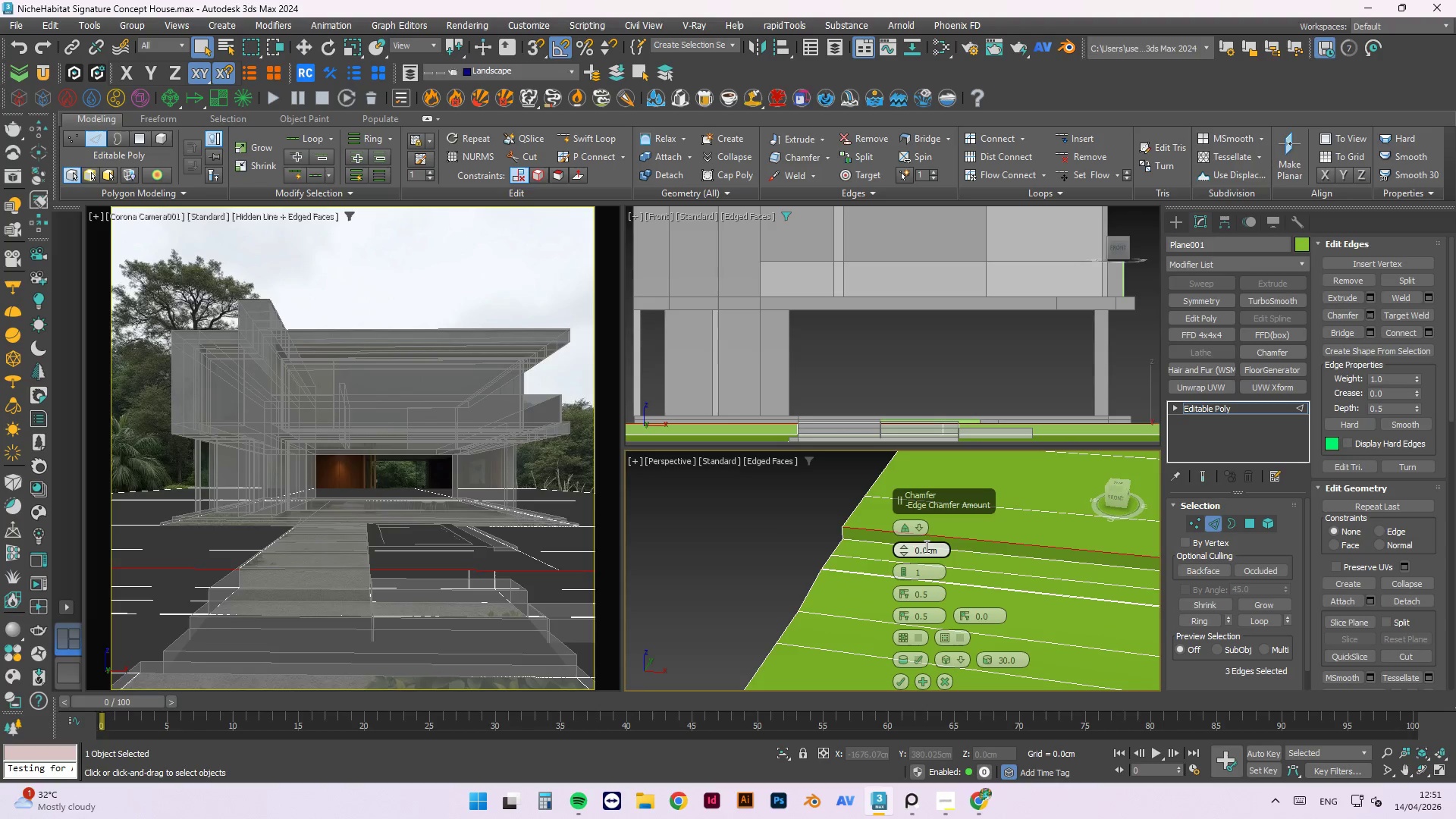 
left_click_drag(start_coordinate=[902, 544], to_coordinate=[934, 646])
 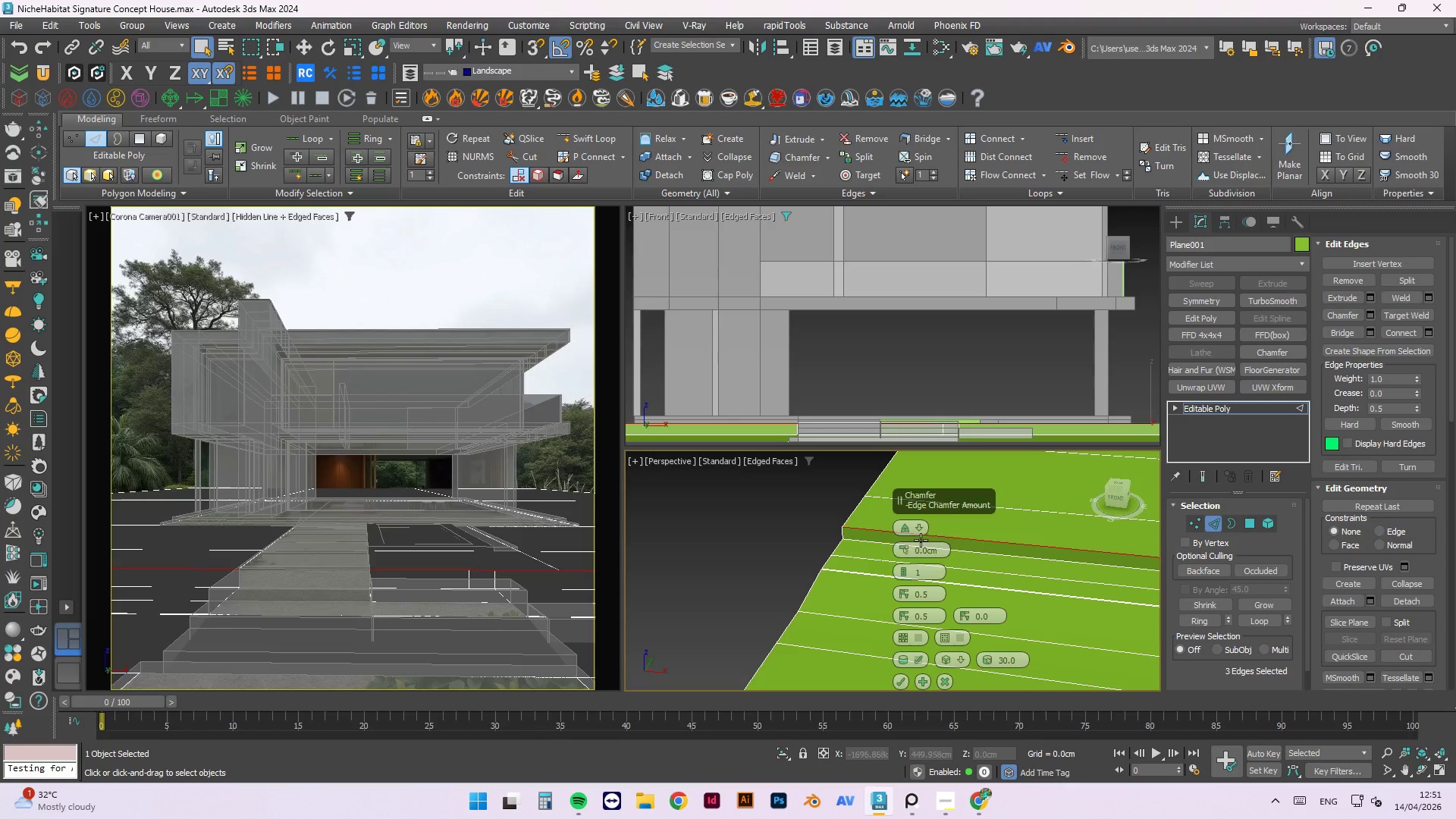 
left_click([918, 526])
 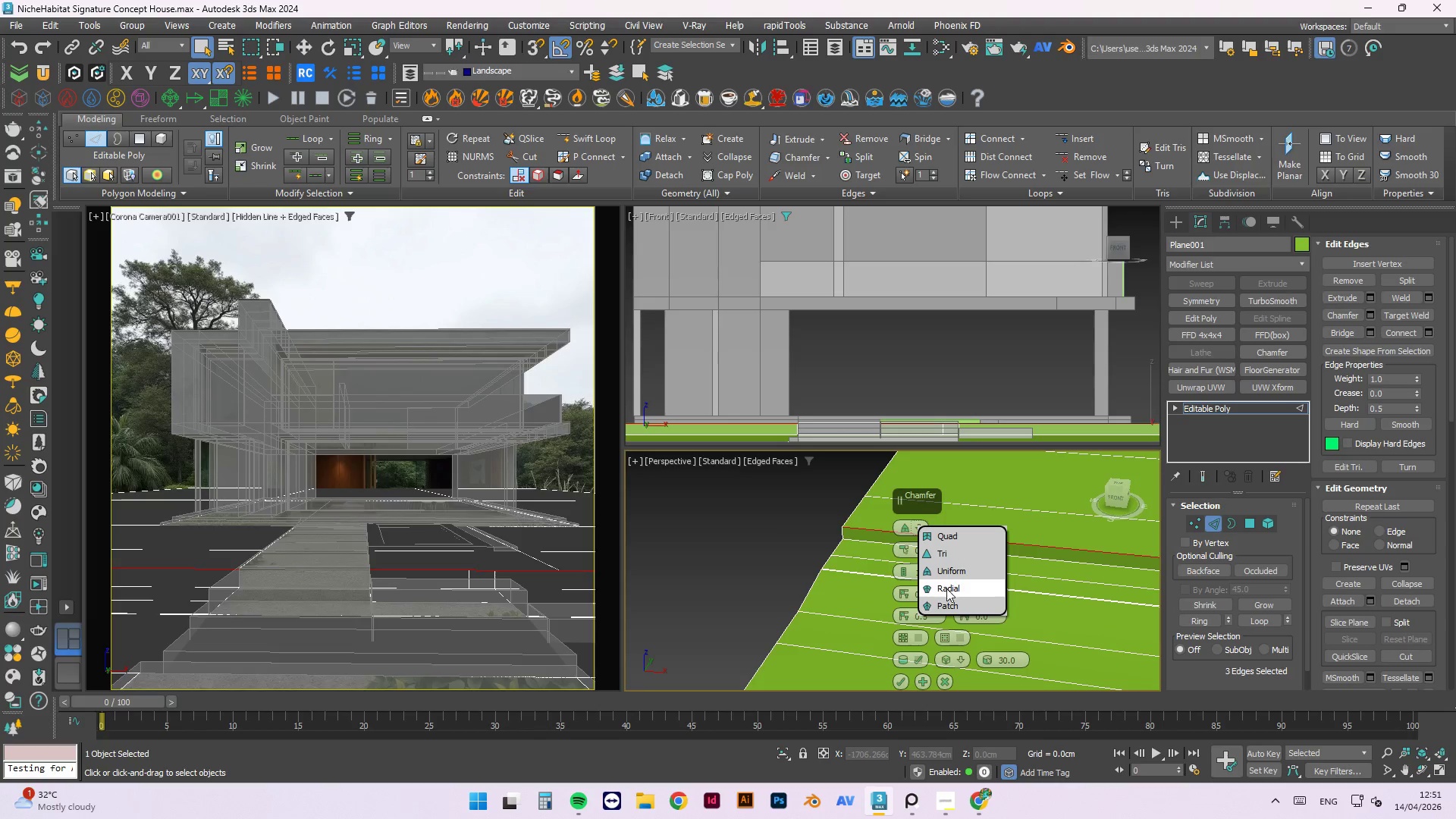 
left_click([949, 570])
 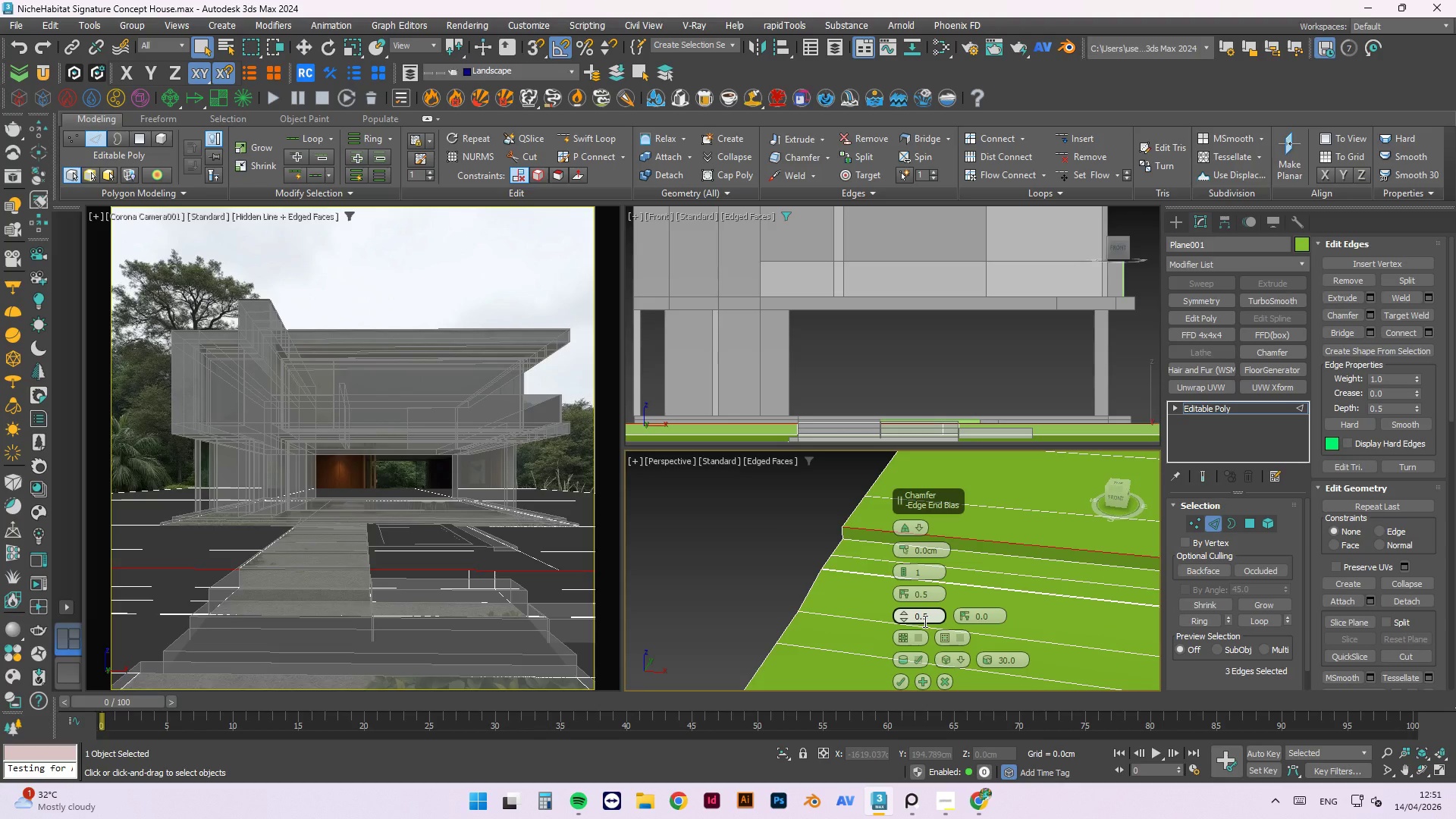 
left_click_drag(start_coordinate=[903, 610], to_coordinate=[921, 485])
 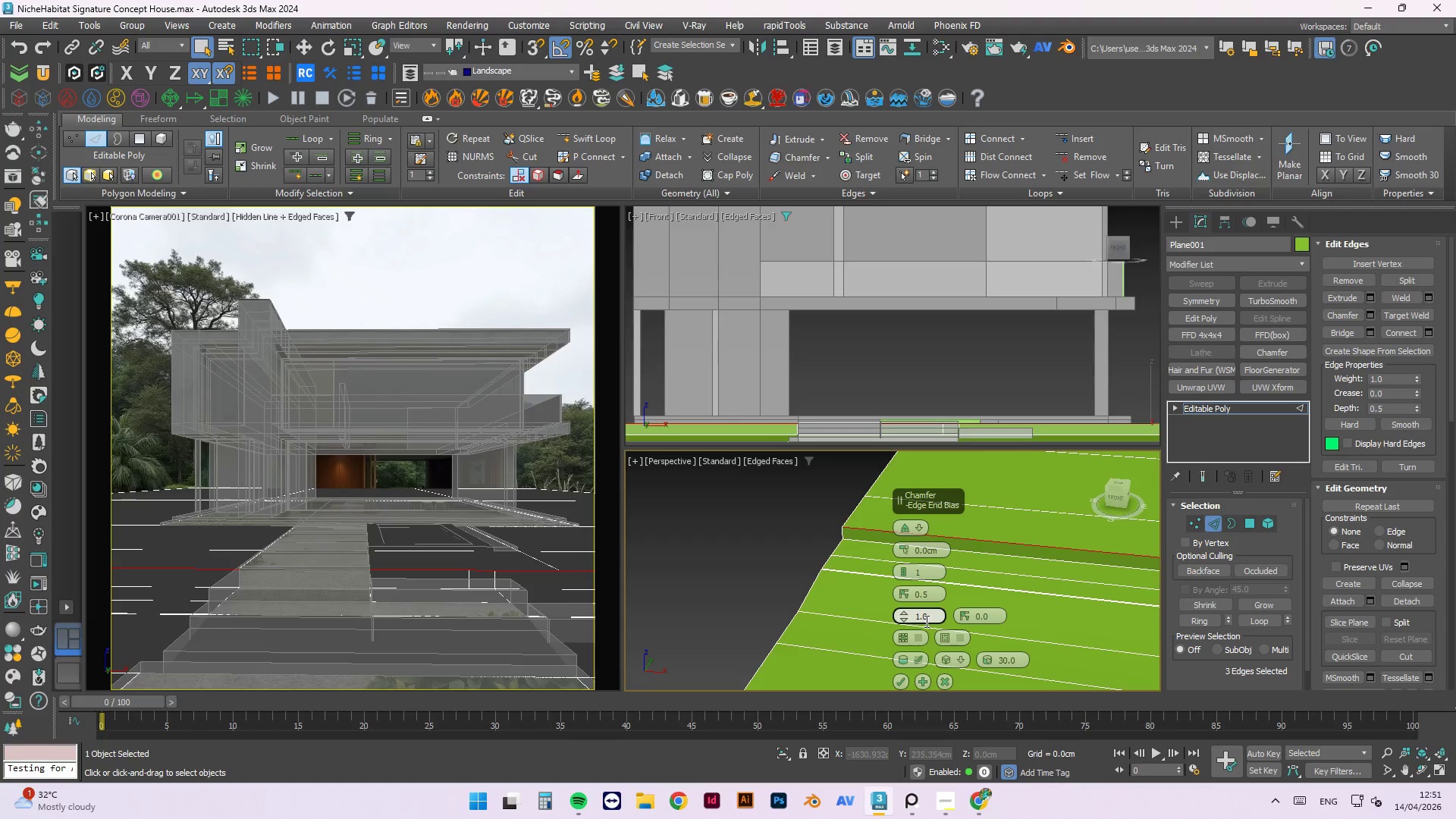 
left_click([905, 611])
 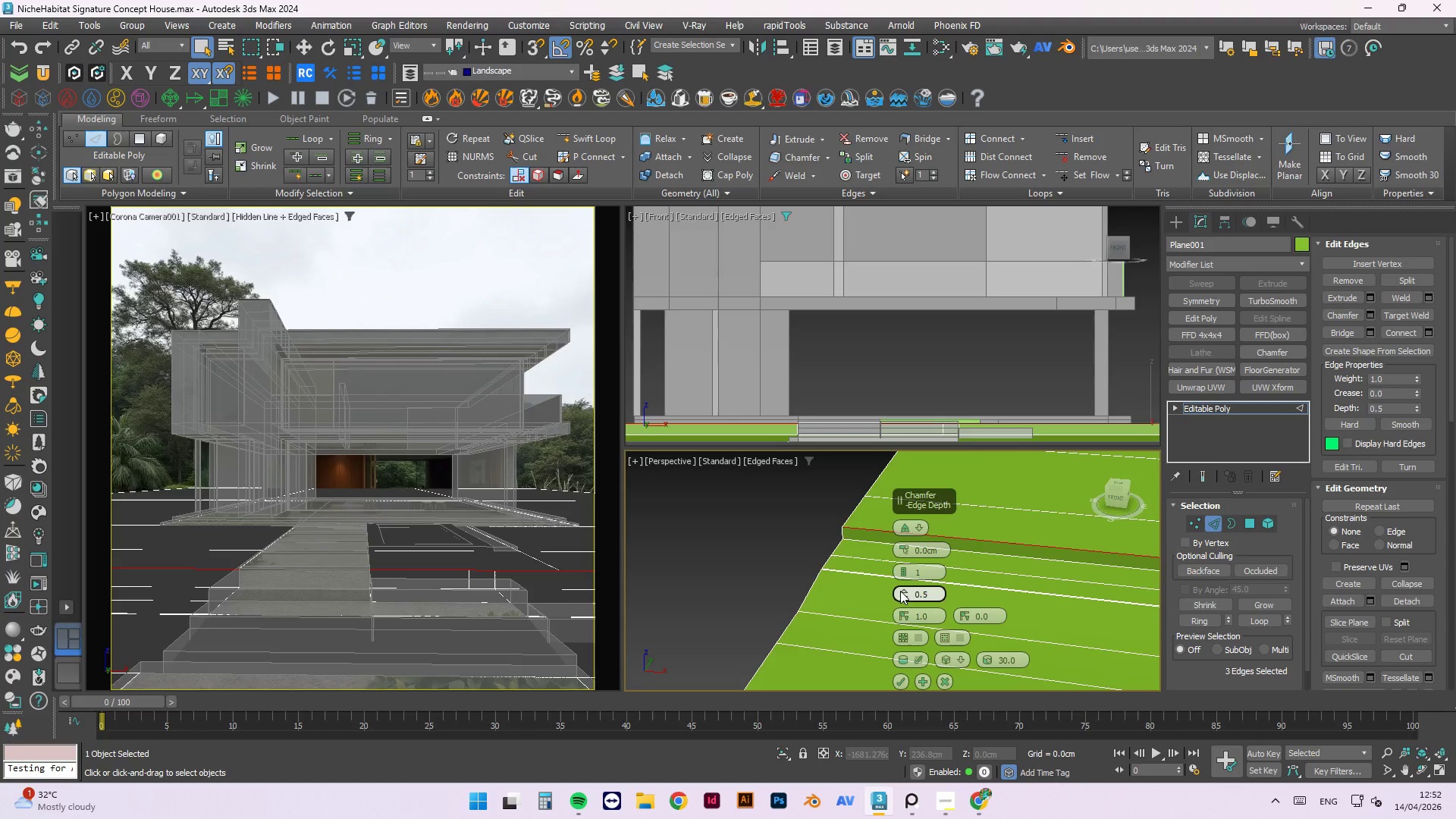 
left_click([901, 591])
 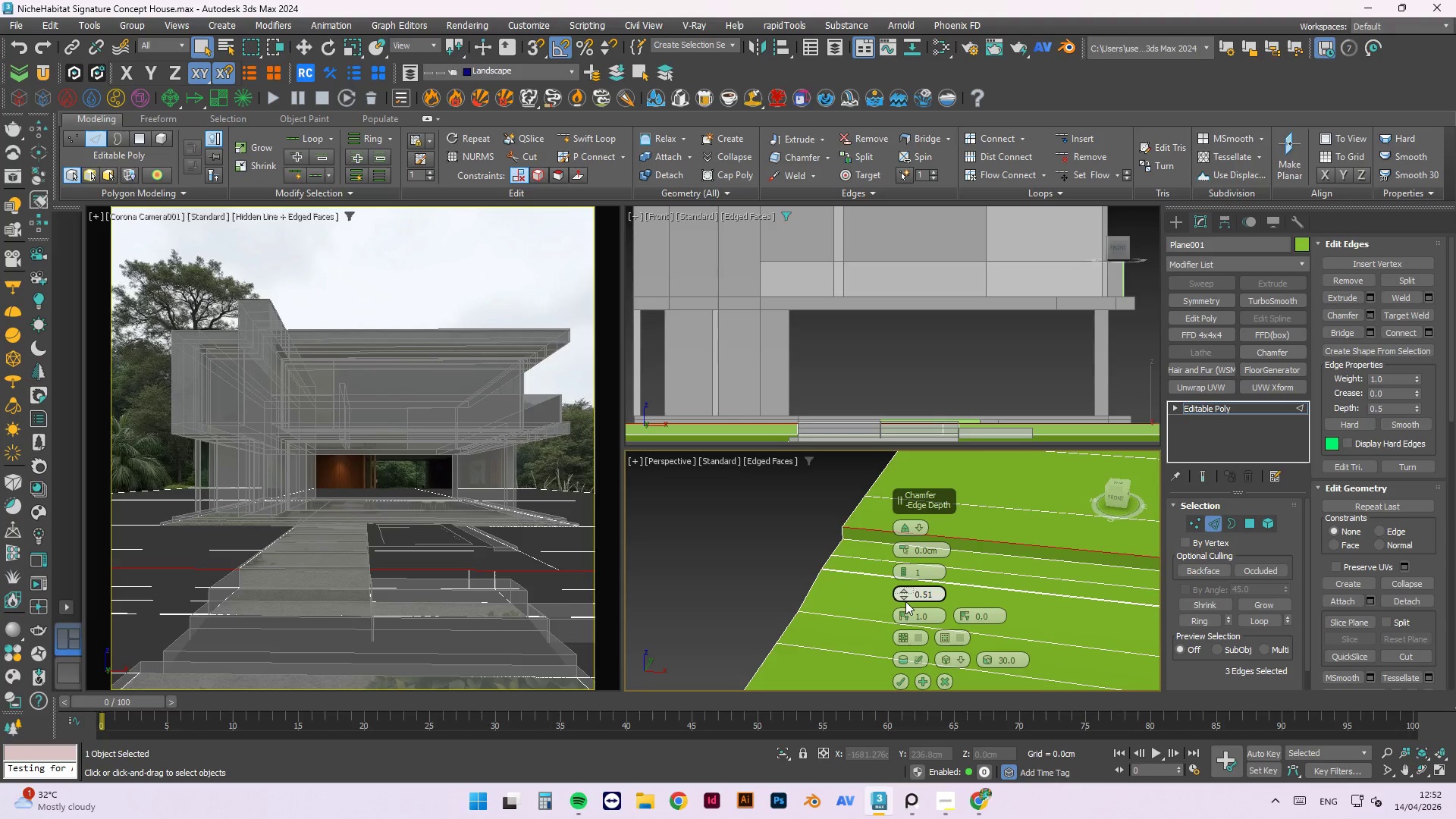 
left_click([905, 598])
 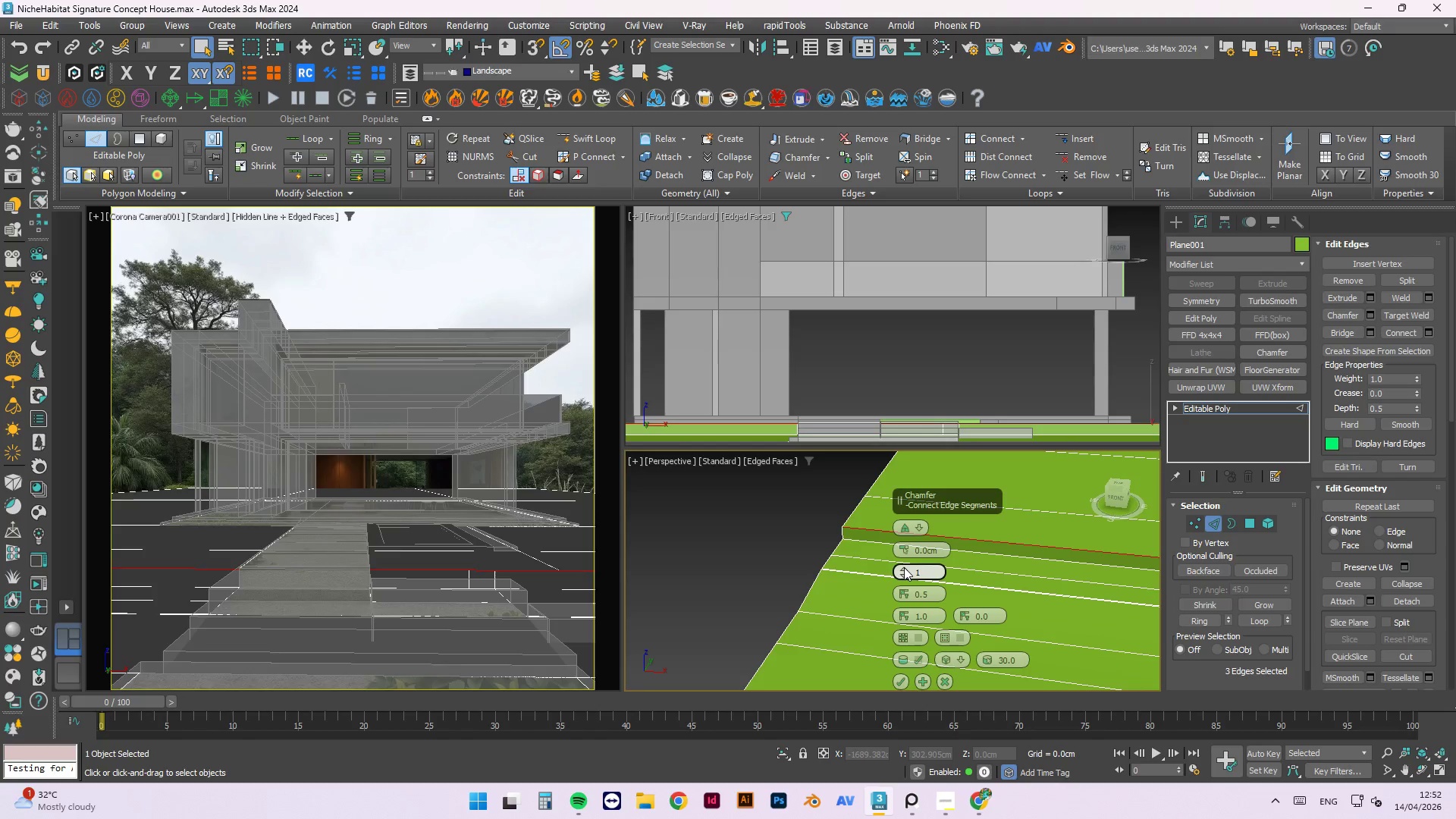 
left_click_drag(start_coordinate=[904, 567], to_coordinate=[900, 555])
 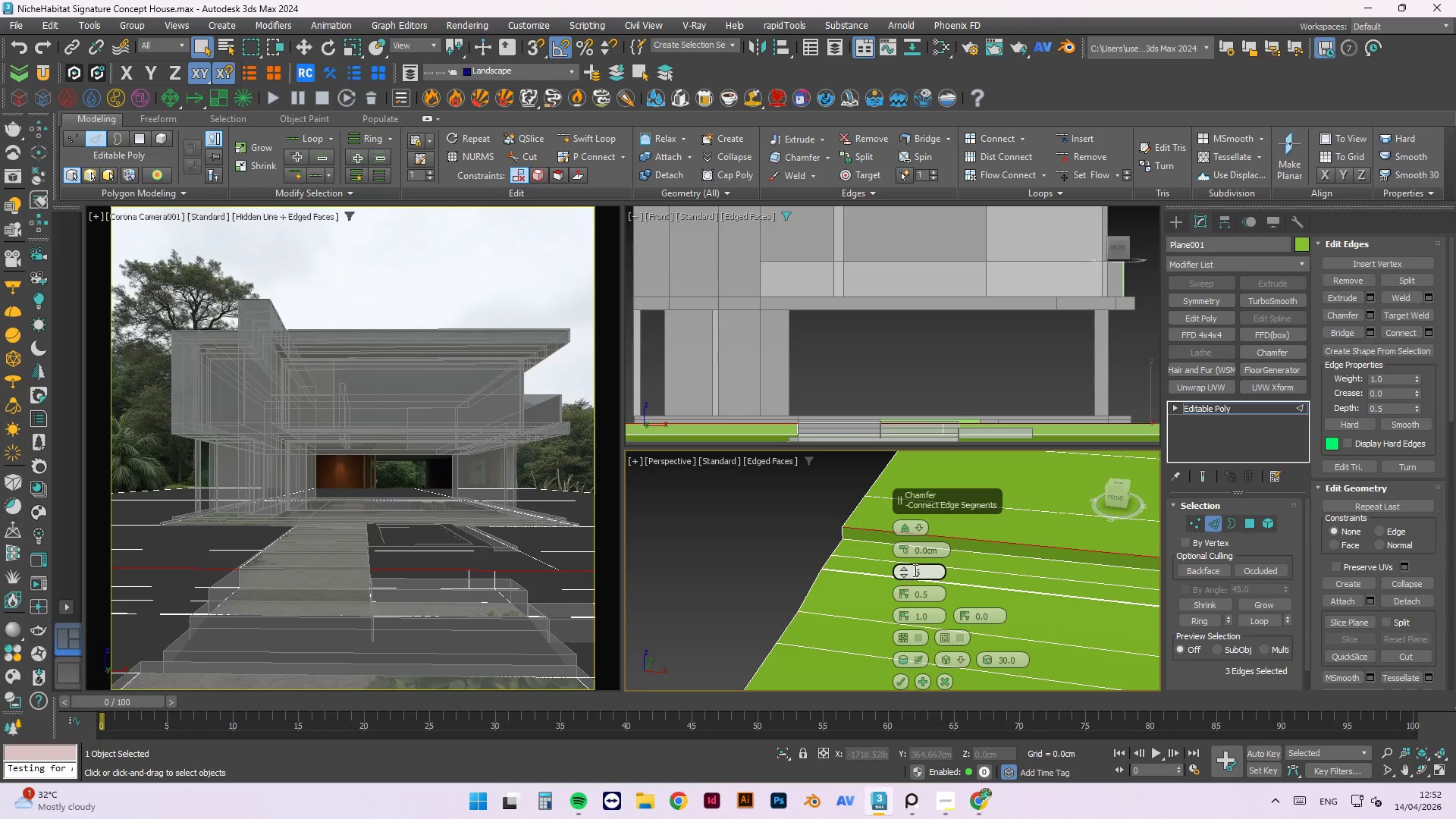 
left_click_drag(start_coordinate=[927, 573], to_coordinate=[888, 572])
 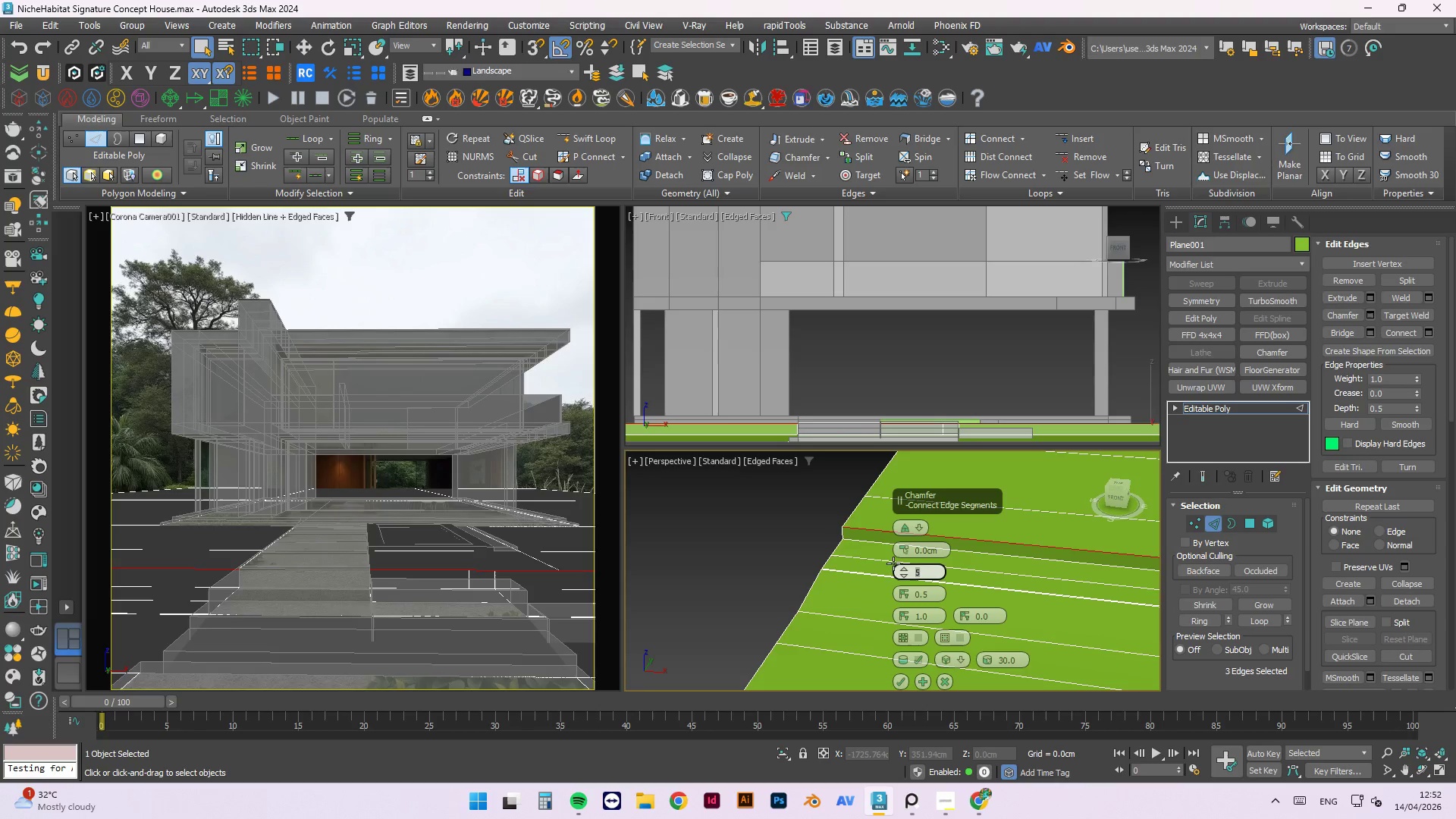 
key(Numpad1)
 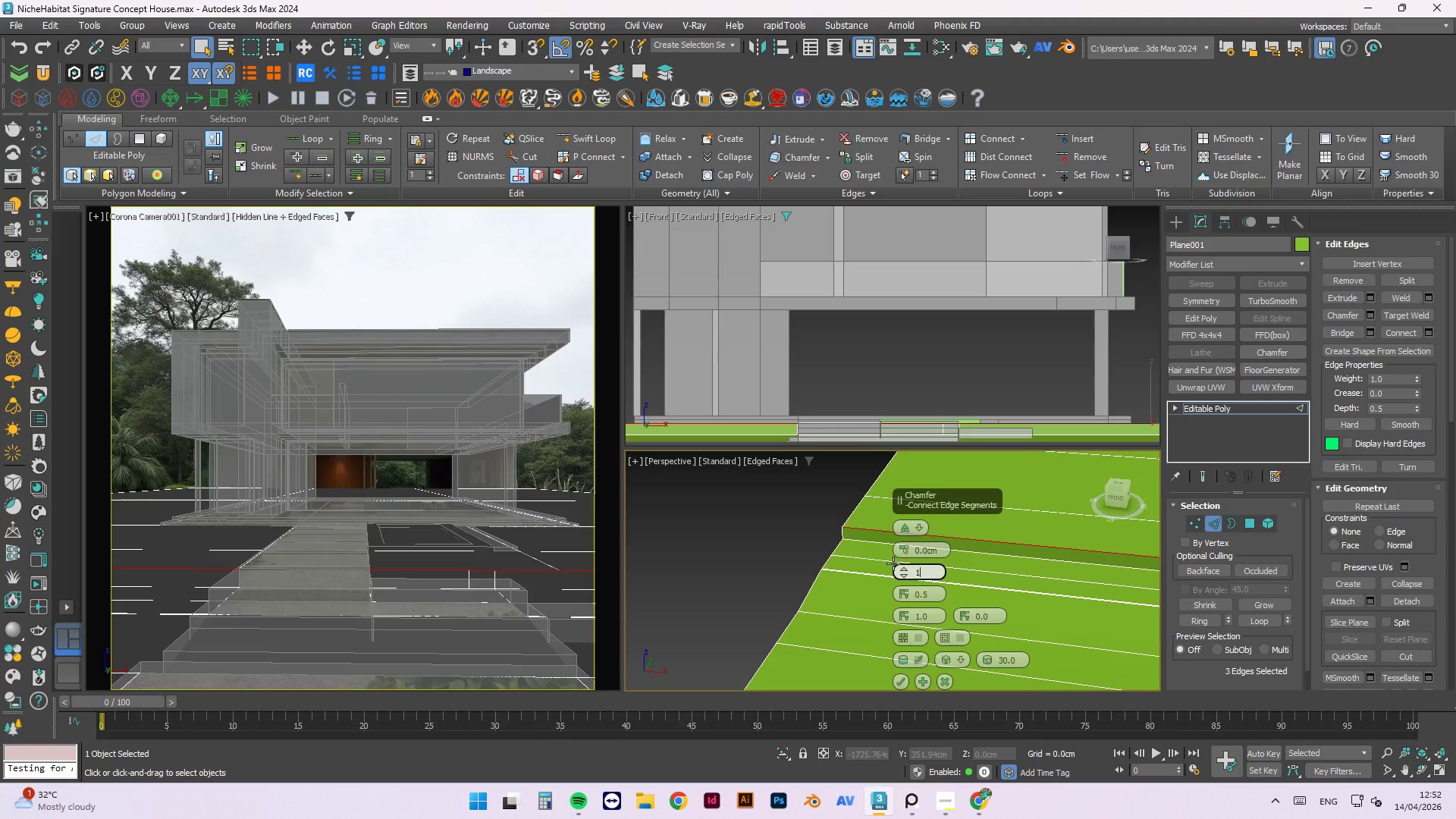 
key(NumpadEnter)
 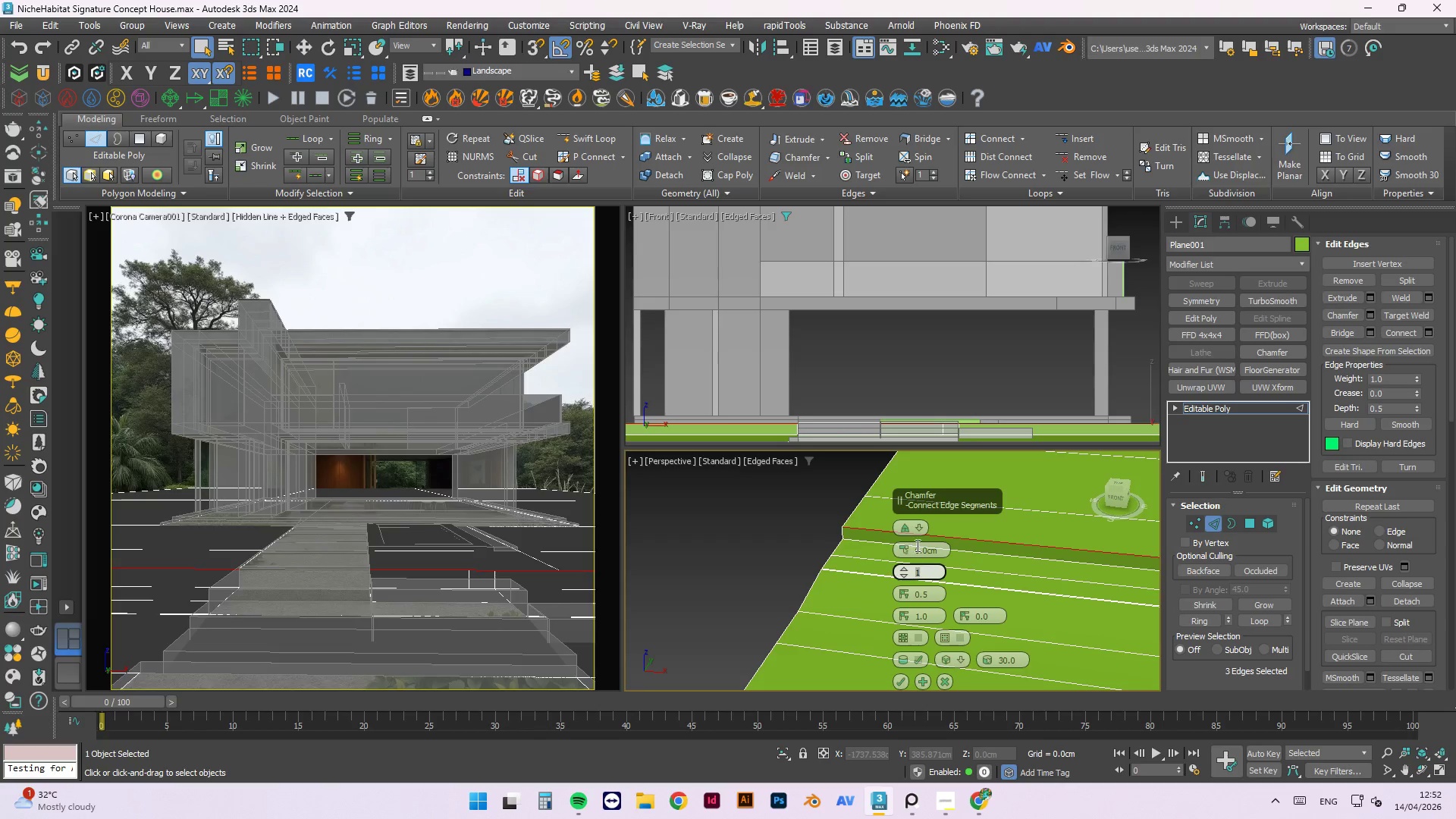 
left_click([905, 540])
 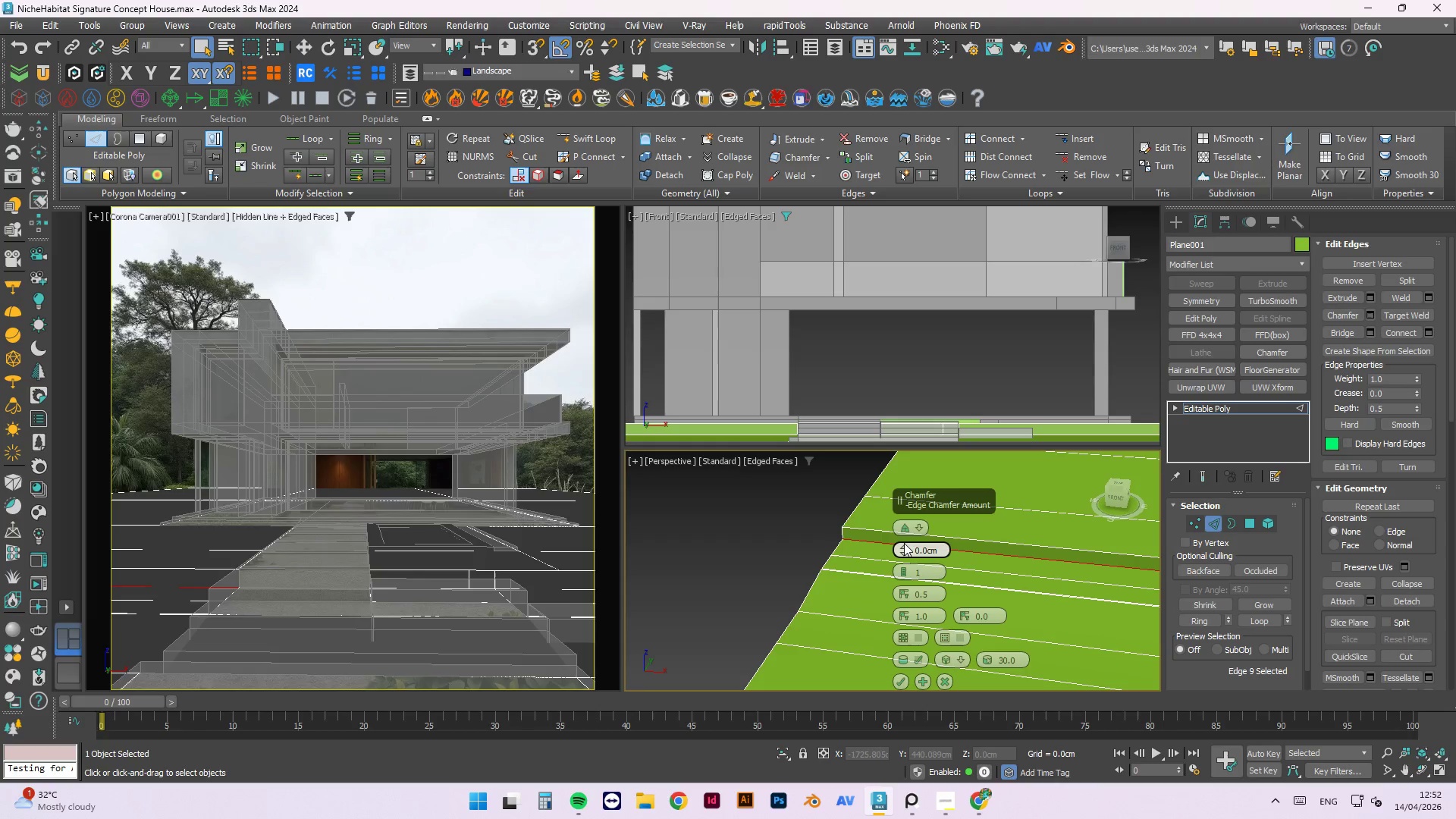 
scroll: coordinate [904, 543], scroll_direction: up, amount: 1.0
 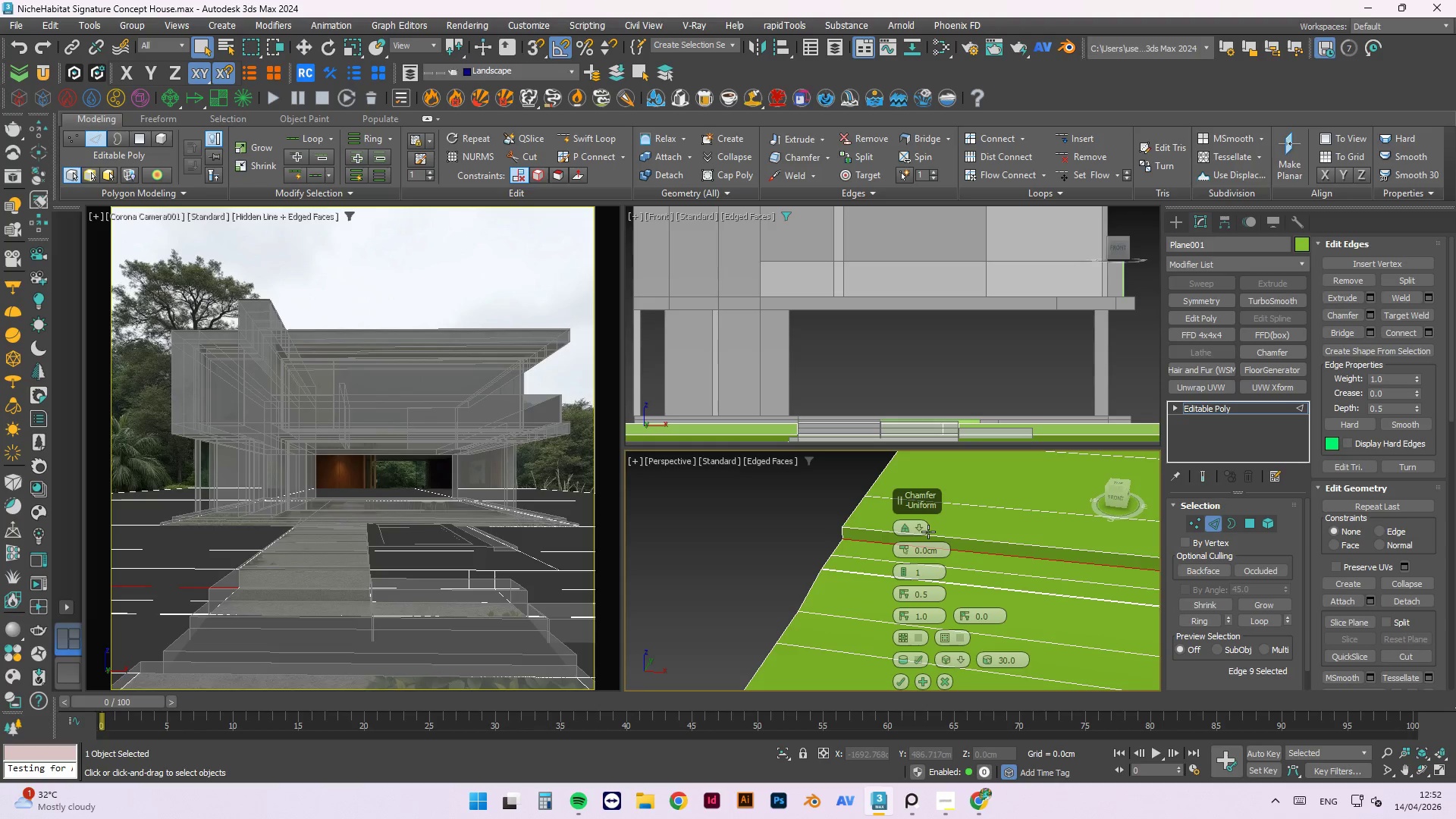 
left_click([934, 535])
 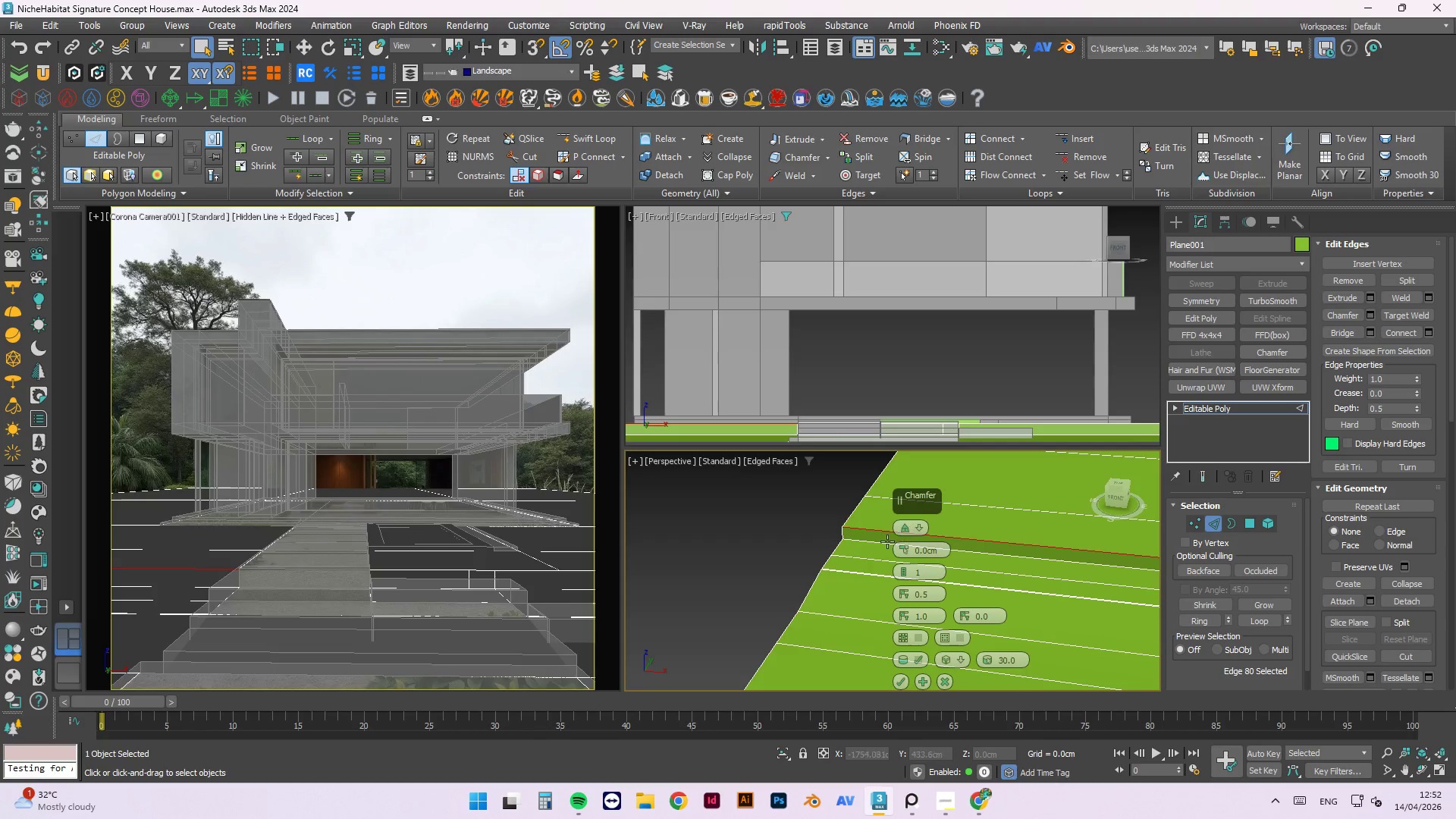 
scroll: coordinate [799, 510], scroll_direction: none, amount: 0.0
 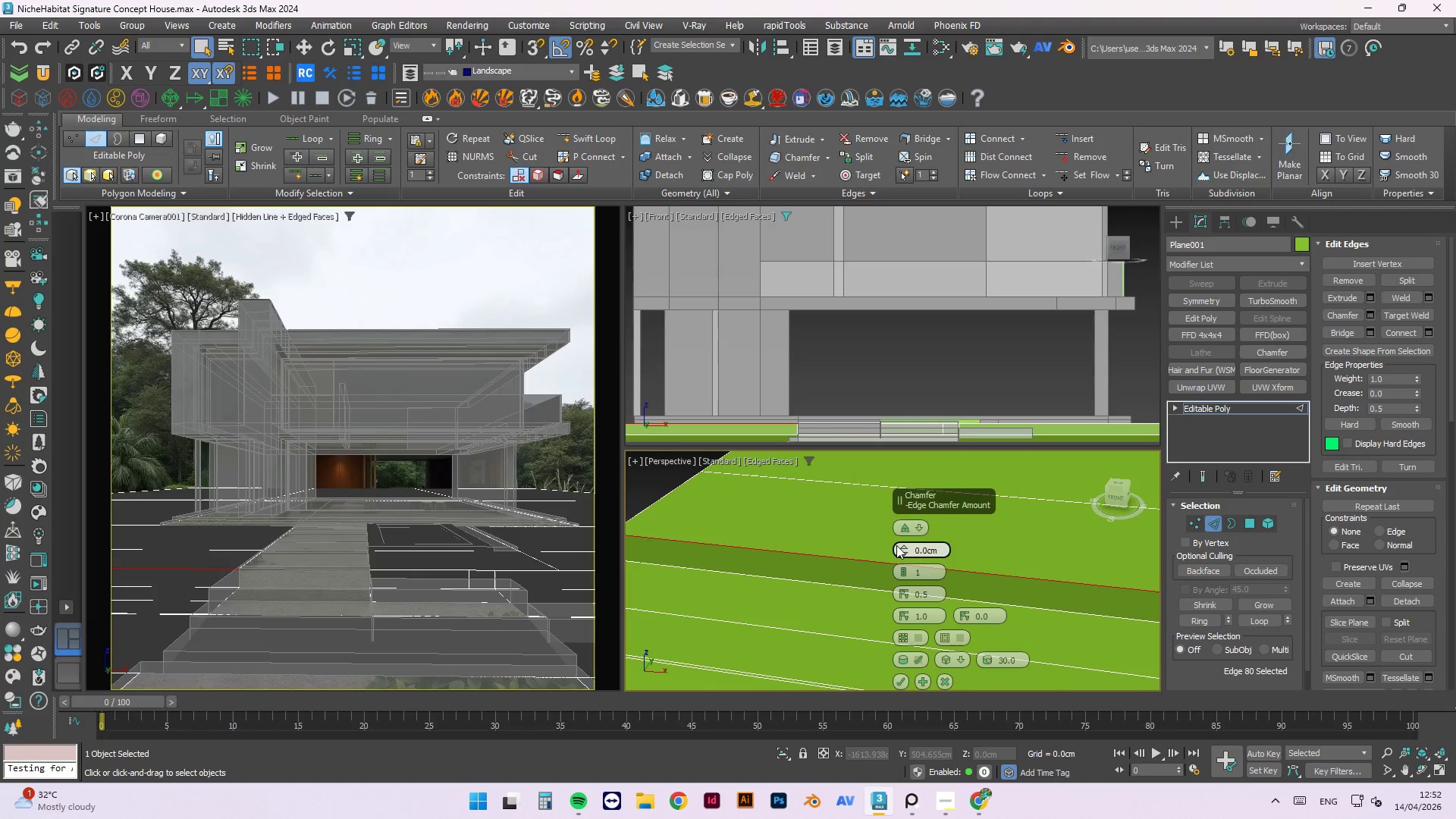 
left_click_drag(start_coordinate=[905, 548], to_coordinate=[914, 490])
 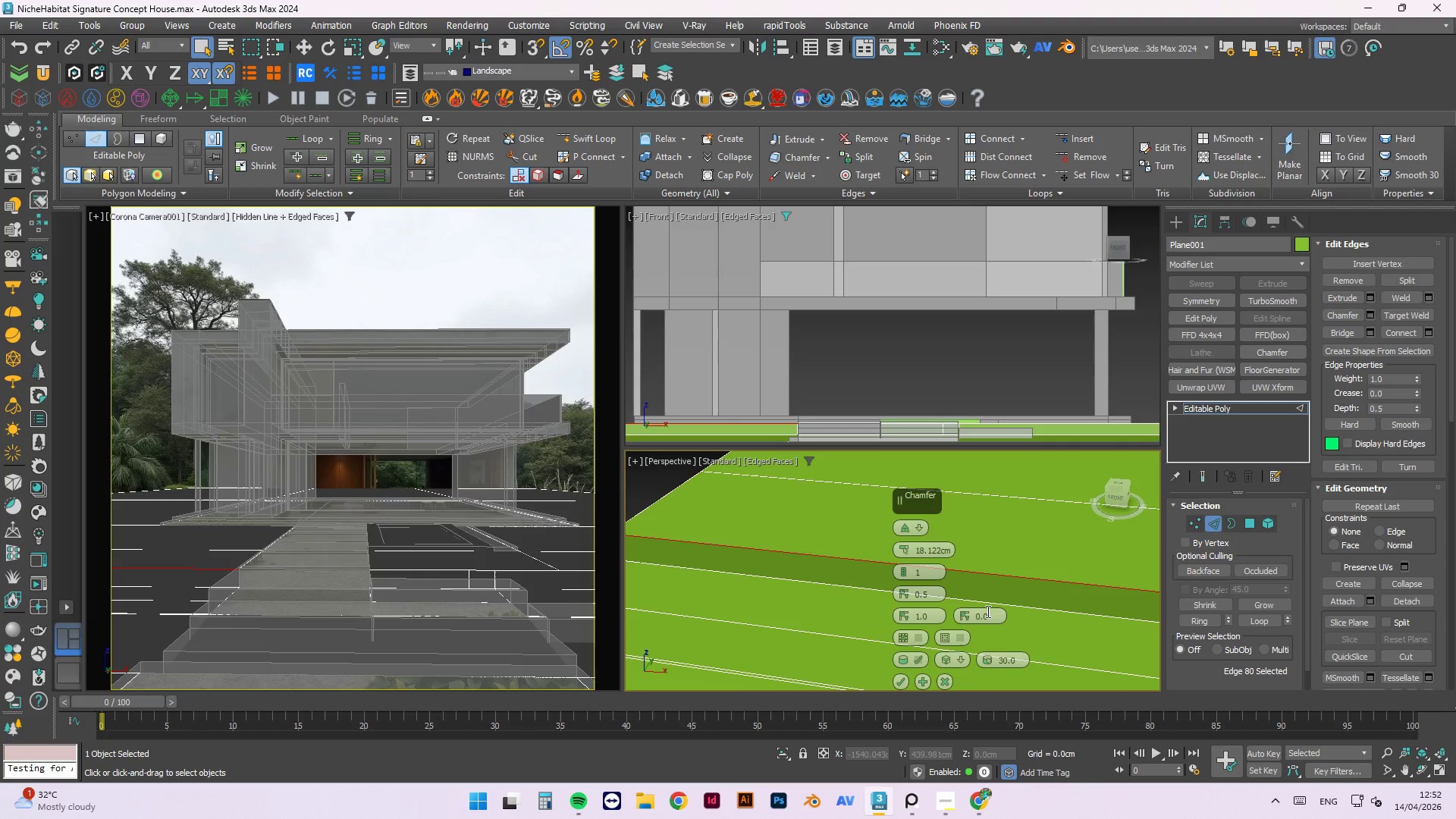 
left_click([945, 678])
 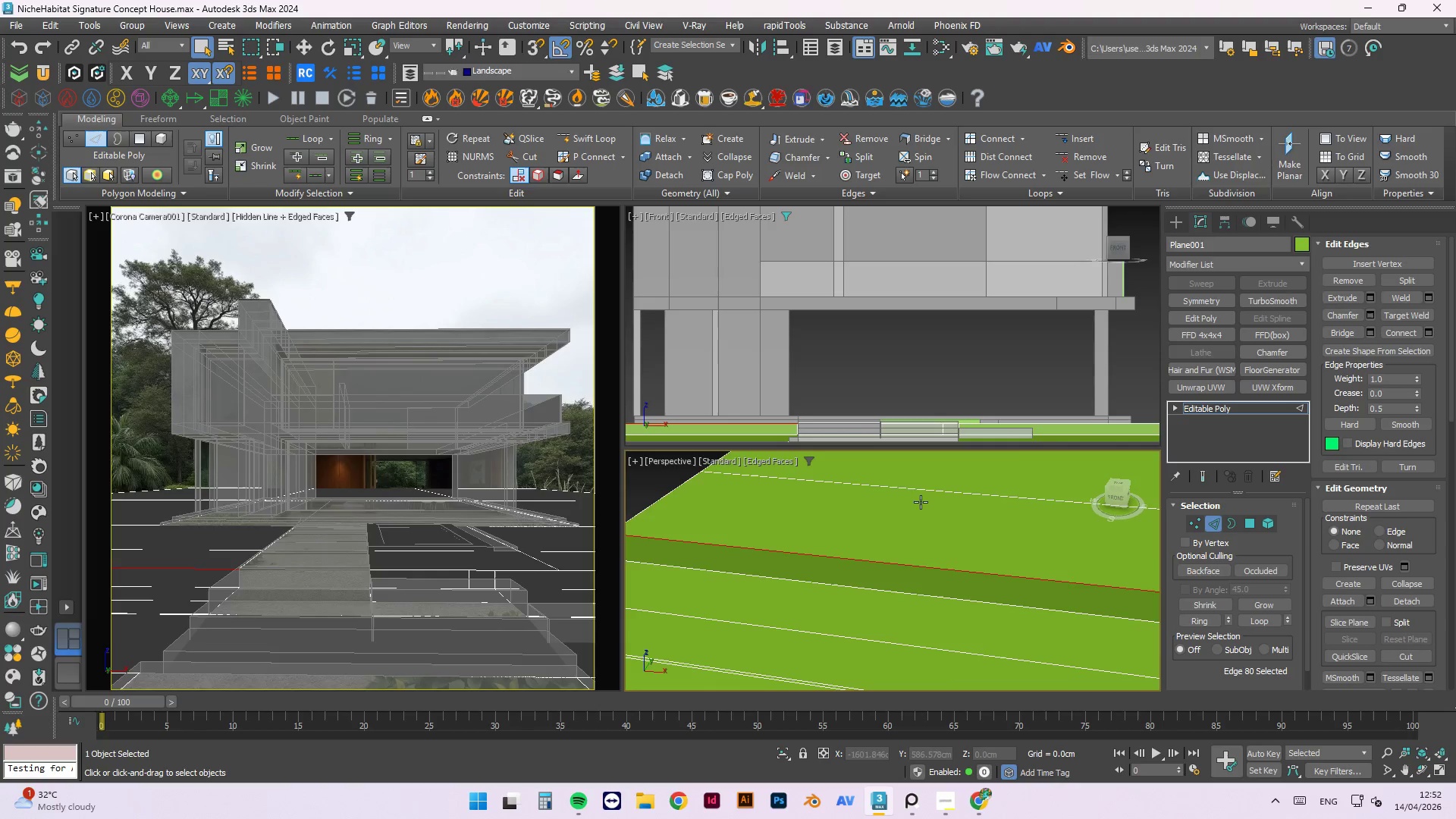 
scroll: coordinate [783, 497], scroll_direction: down, amount: 3.0
 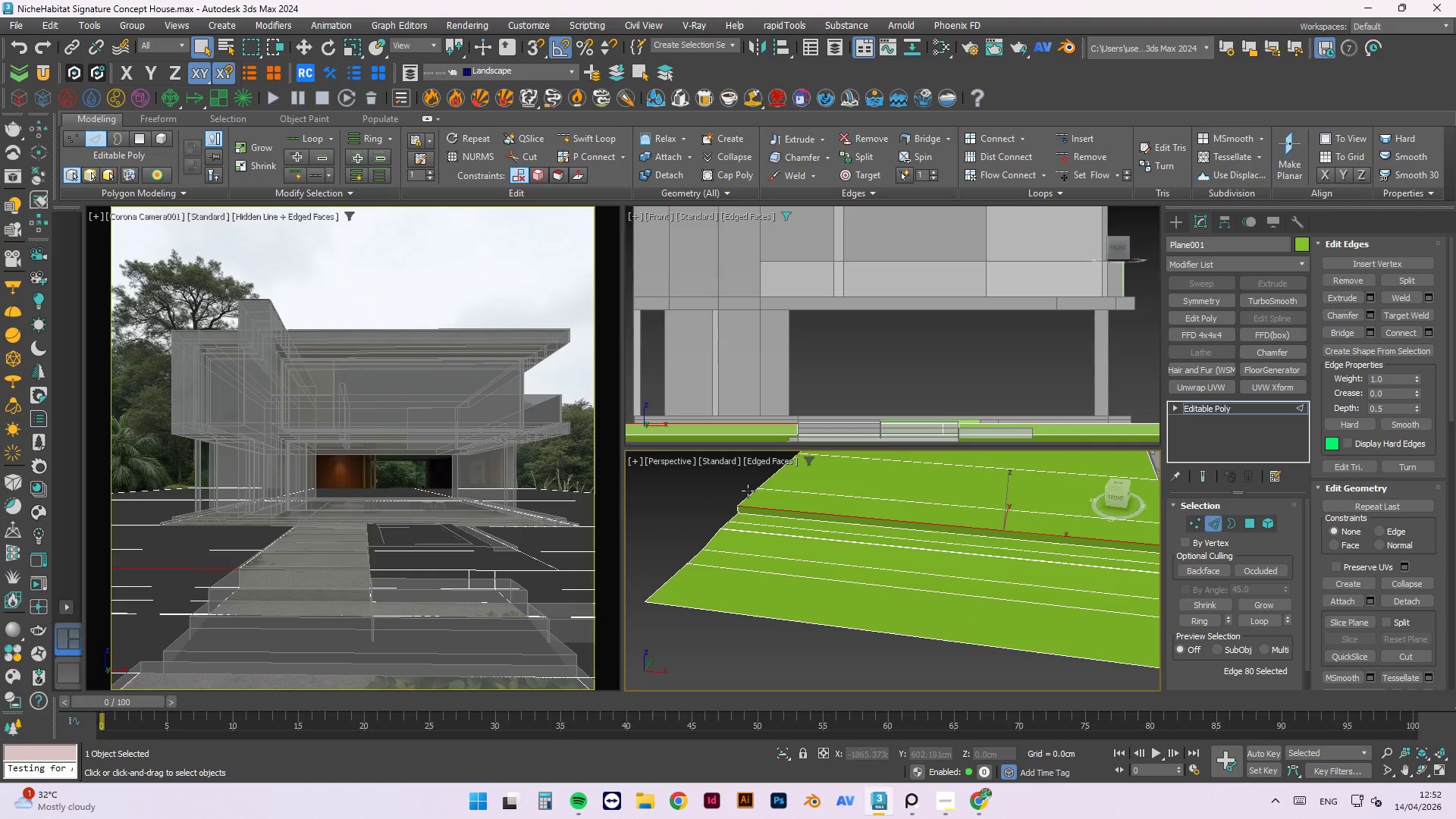 
left_click([720, 487])
 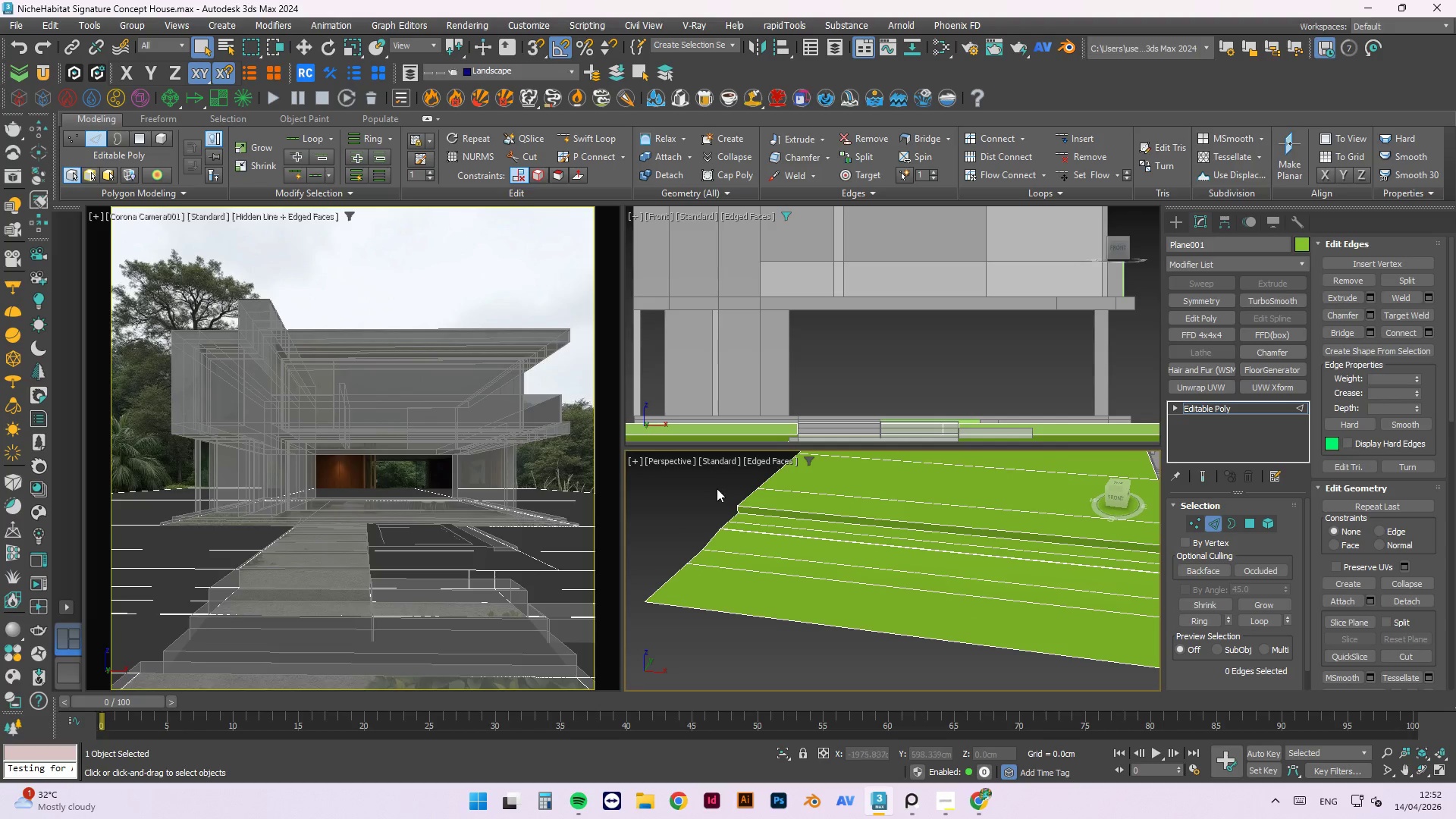 
right_click([716, 489])
 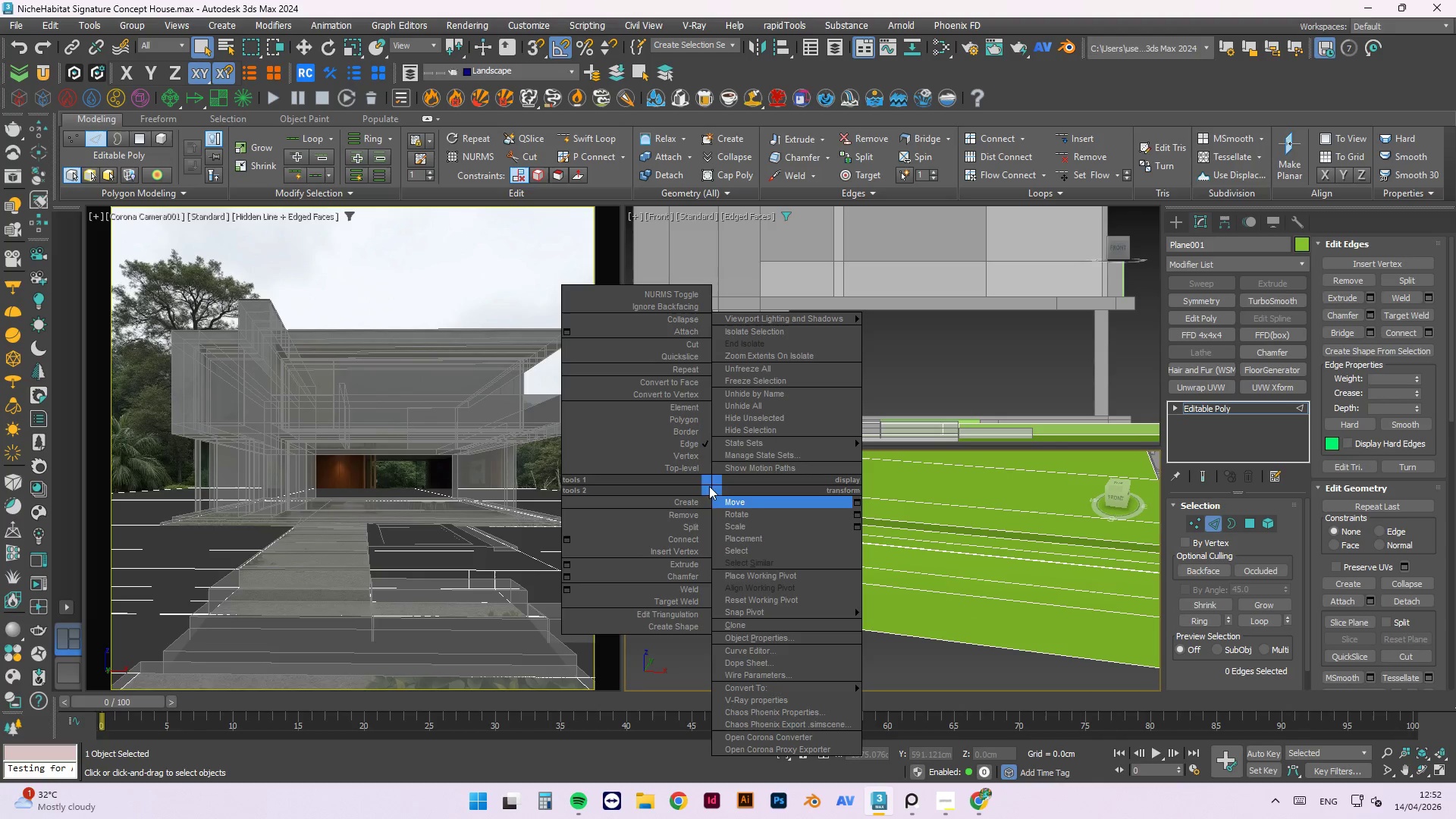 
left_click([703, 469])
 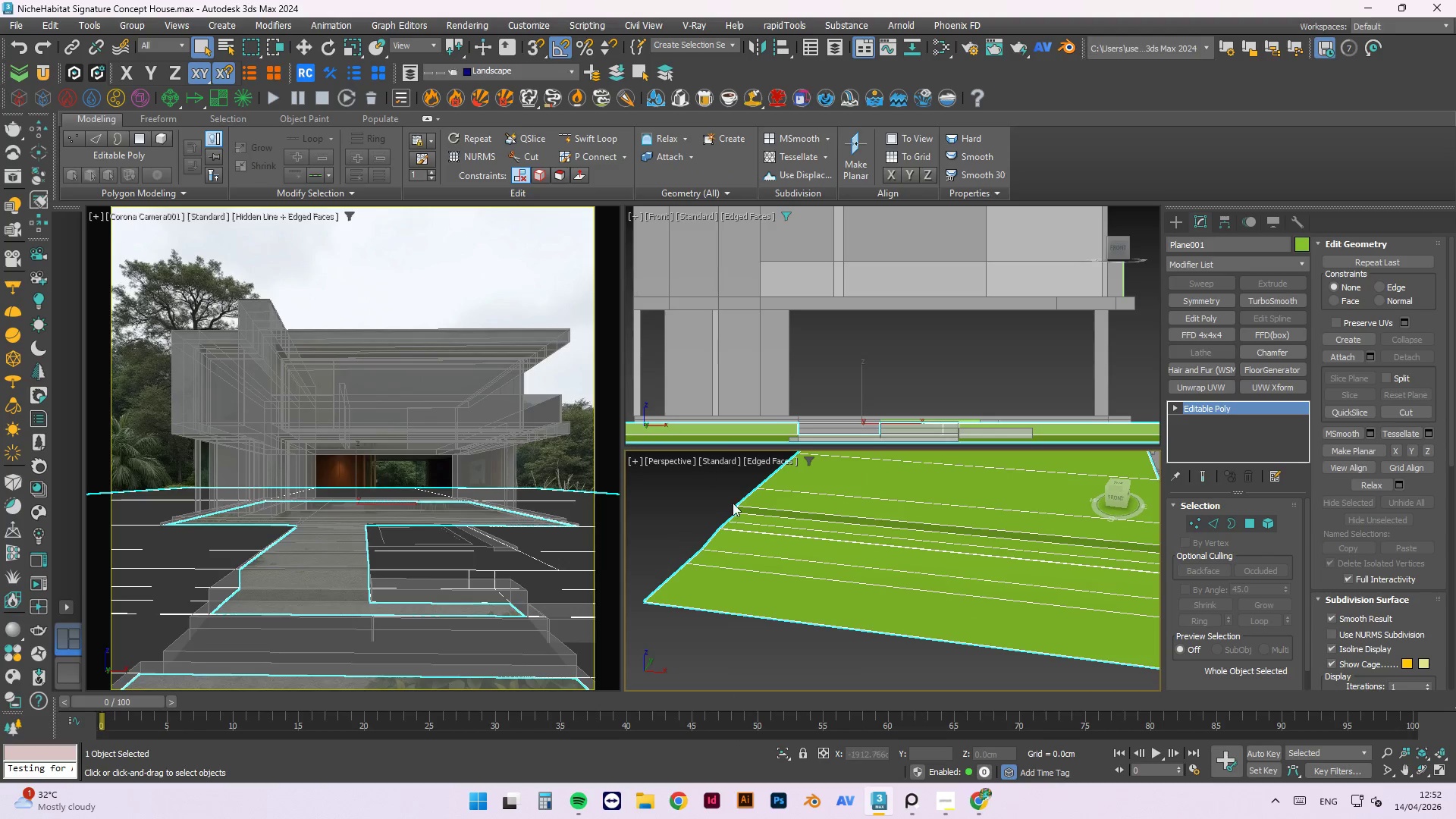 
hold_key(key=AltLeft, duration=0.5)
 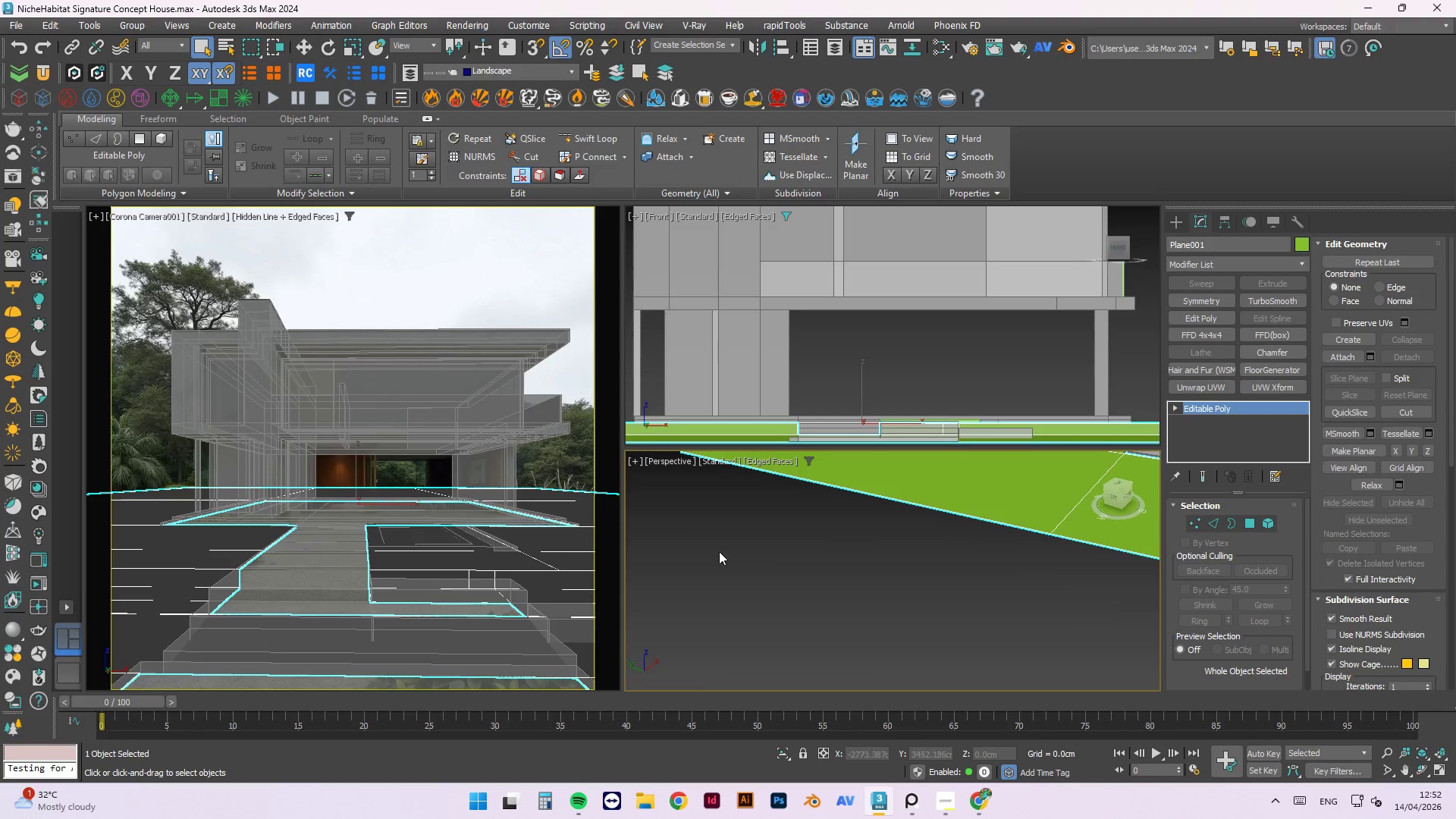 
scroll: coordinate [718, 551], scroll_direction: down, amount: 4.0
 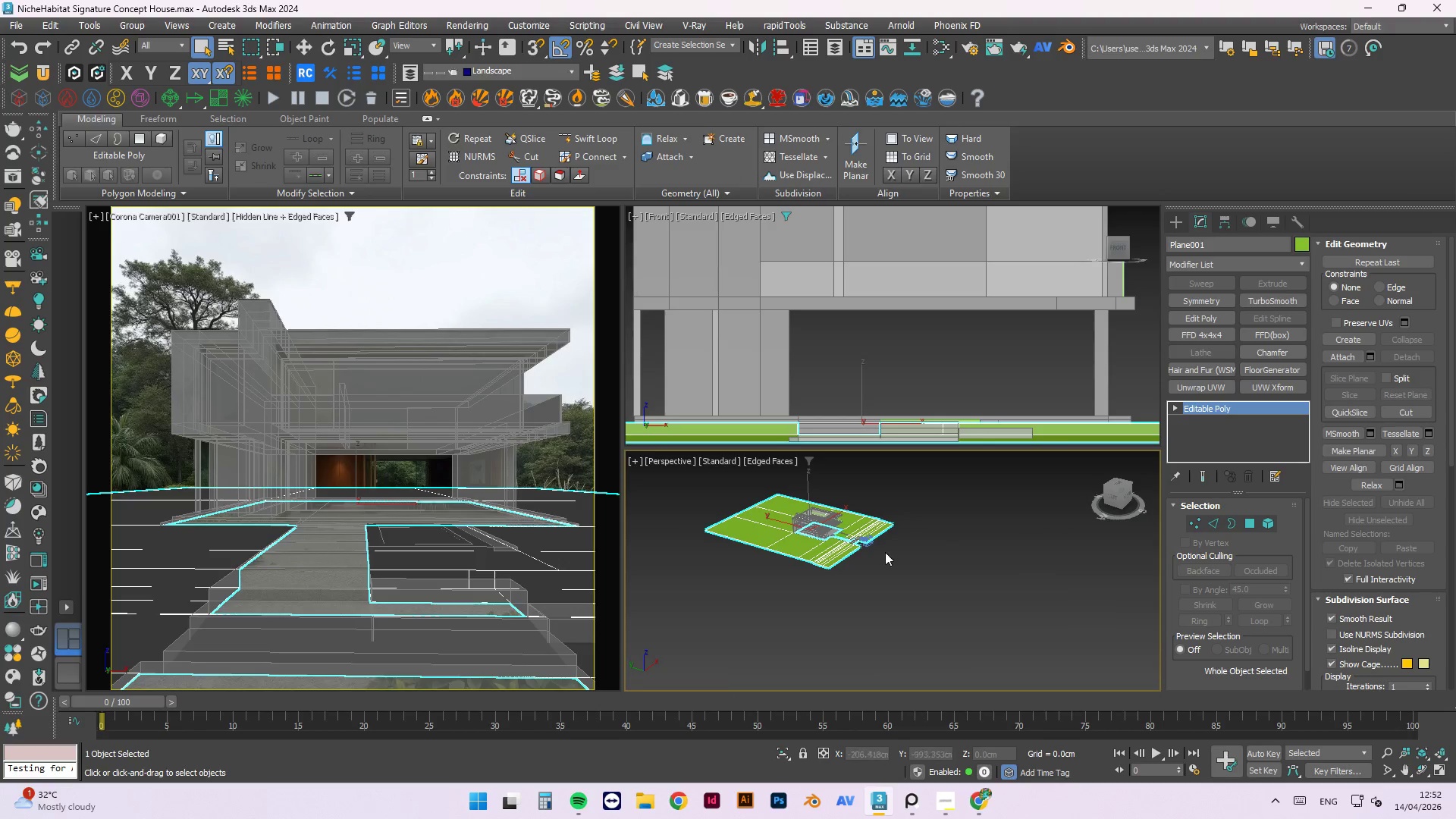 
scroll: coordinate [815, 540], scroll_direction: up, amount: 3.0
 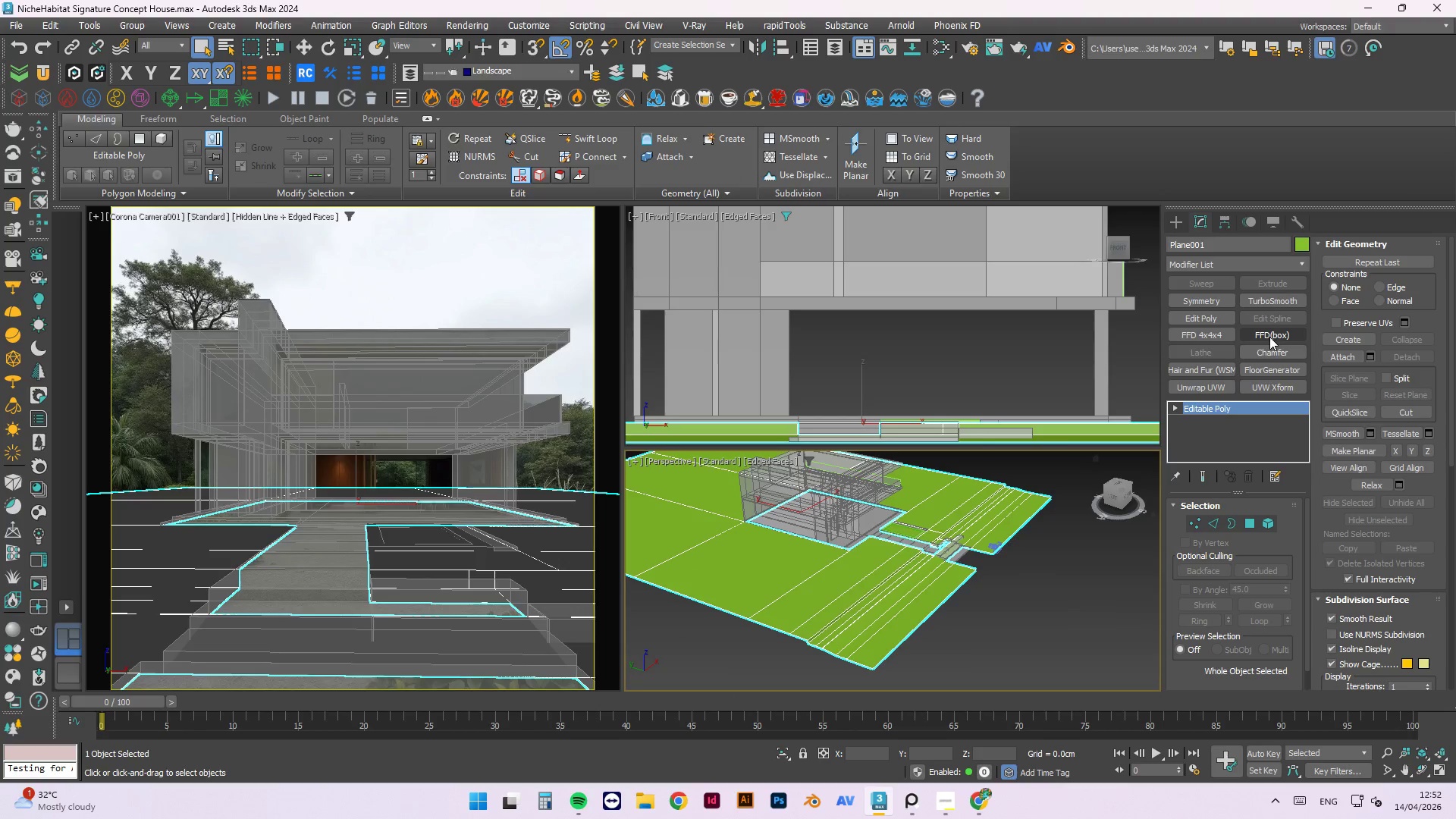 
left_click([1272, 301])
 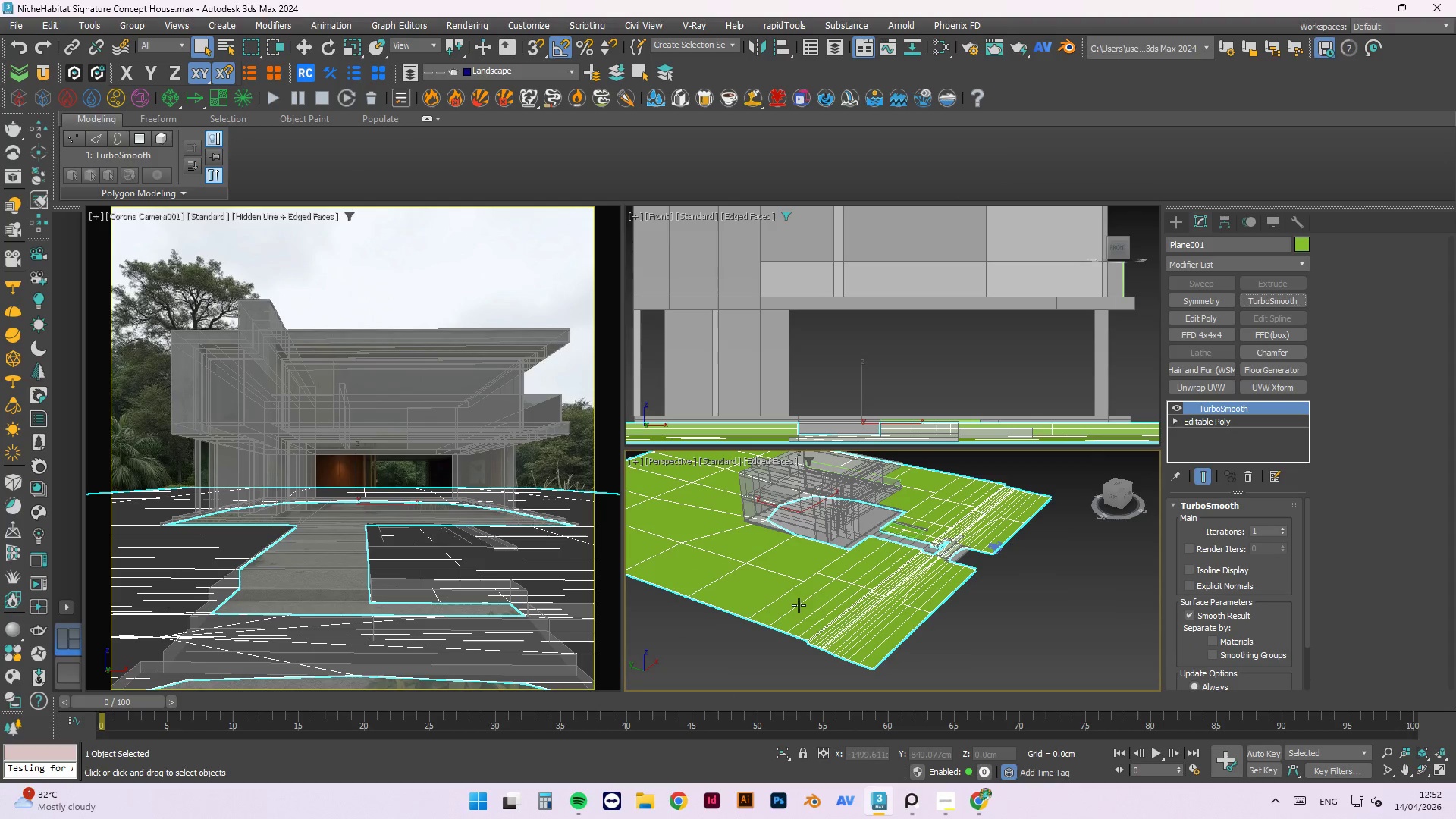 
scroll: coordinate [801, 636], scroll_direction: up, amount: 7.0
 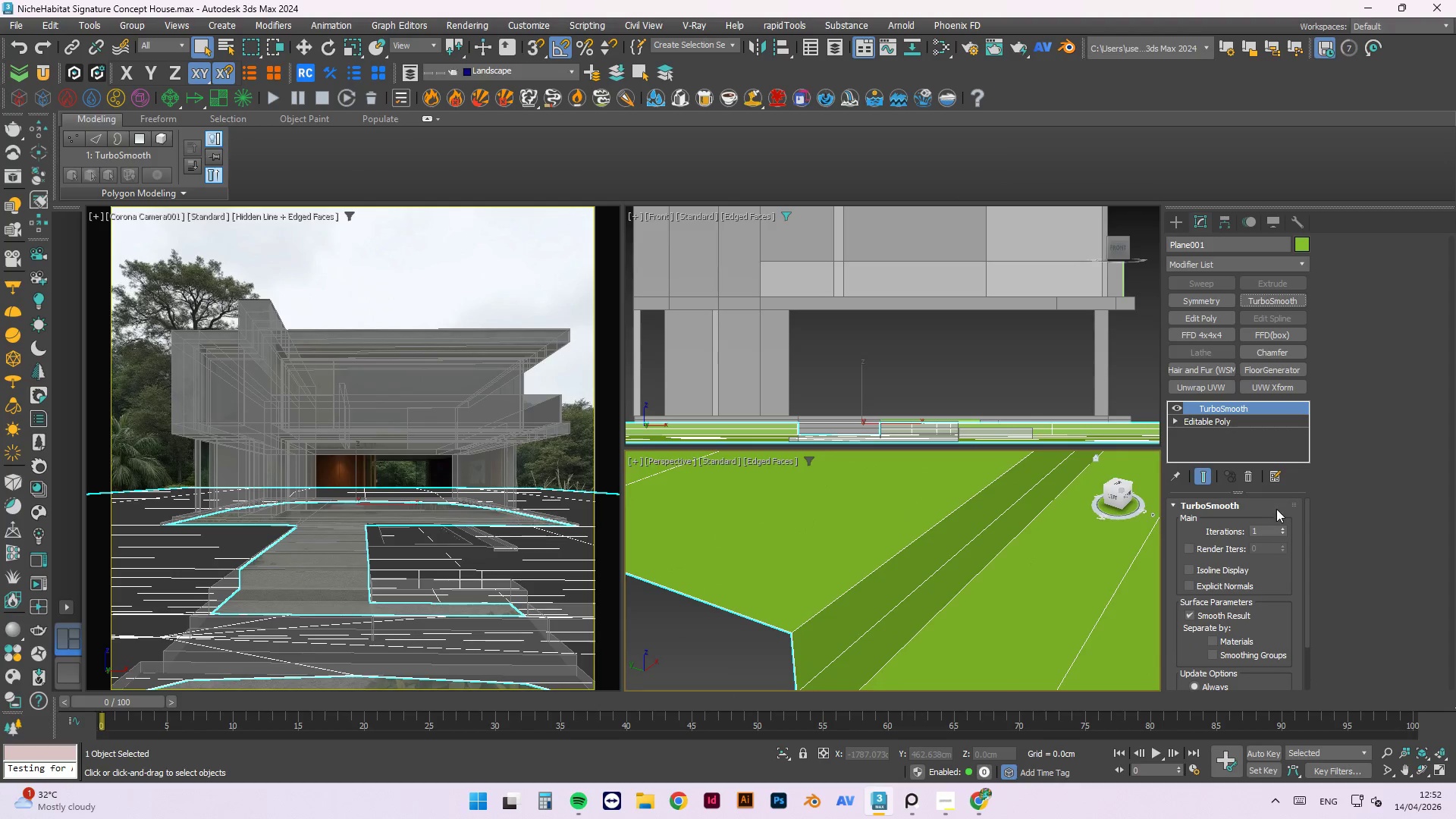 
left_click([1279, 524])
 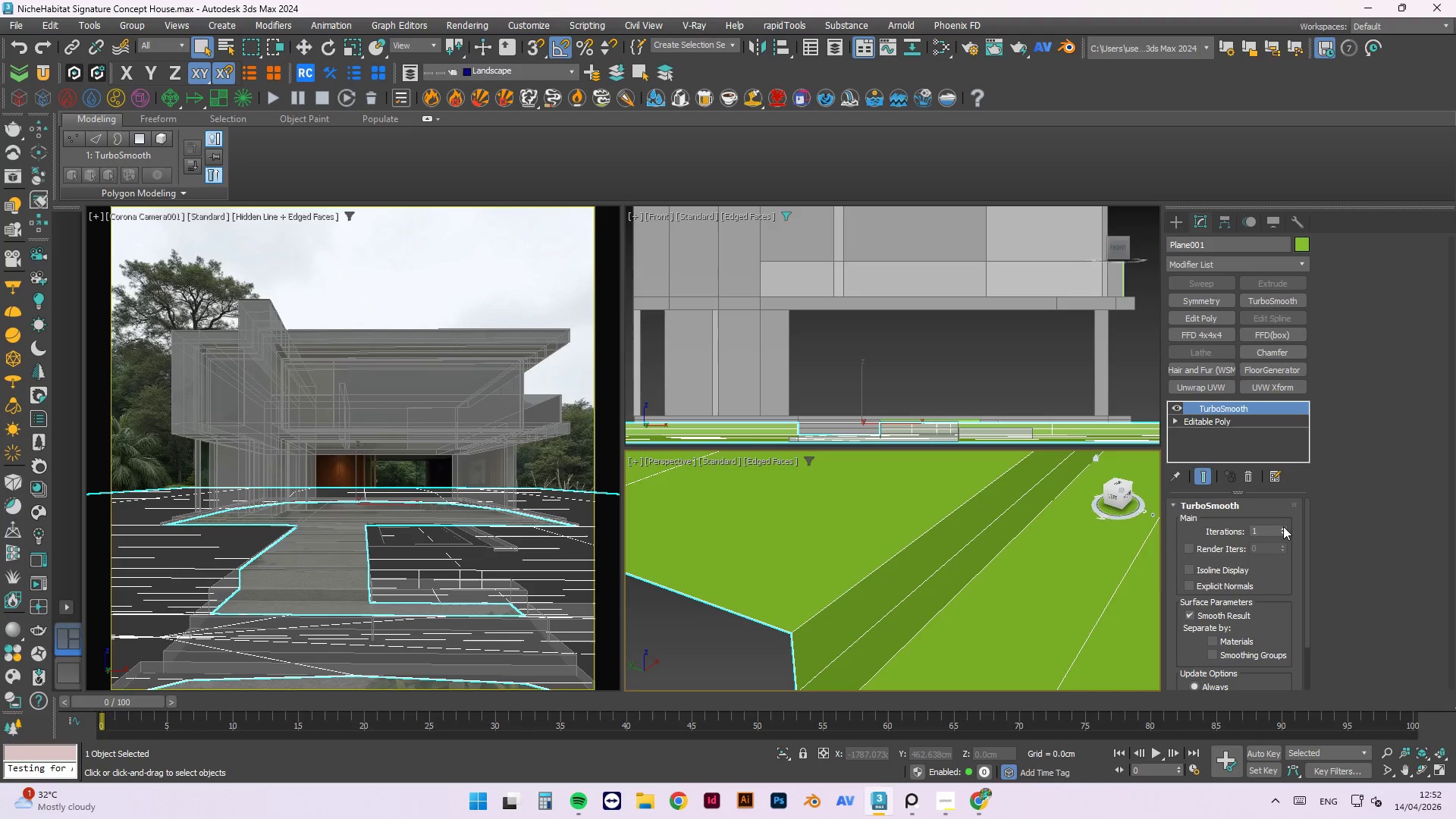 
left_click([1282, 526])
 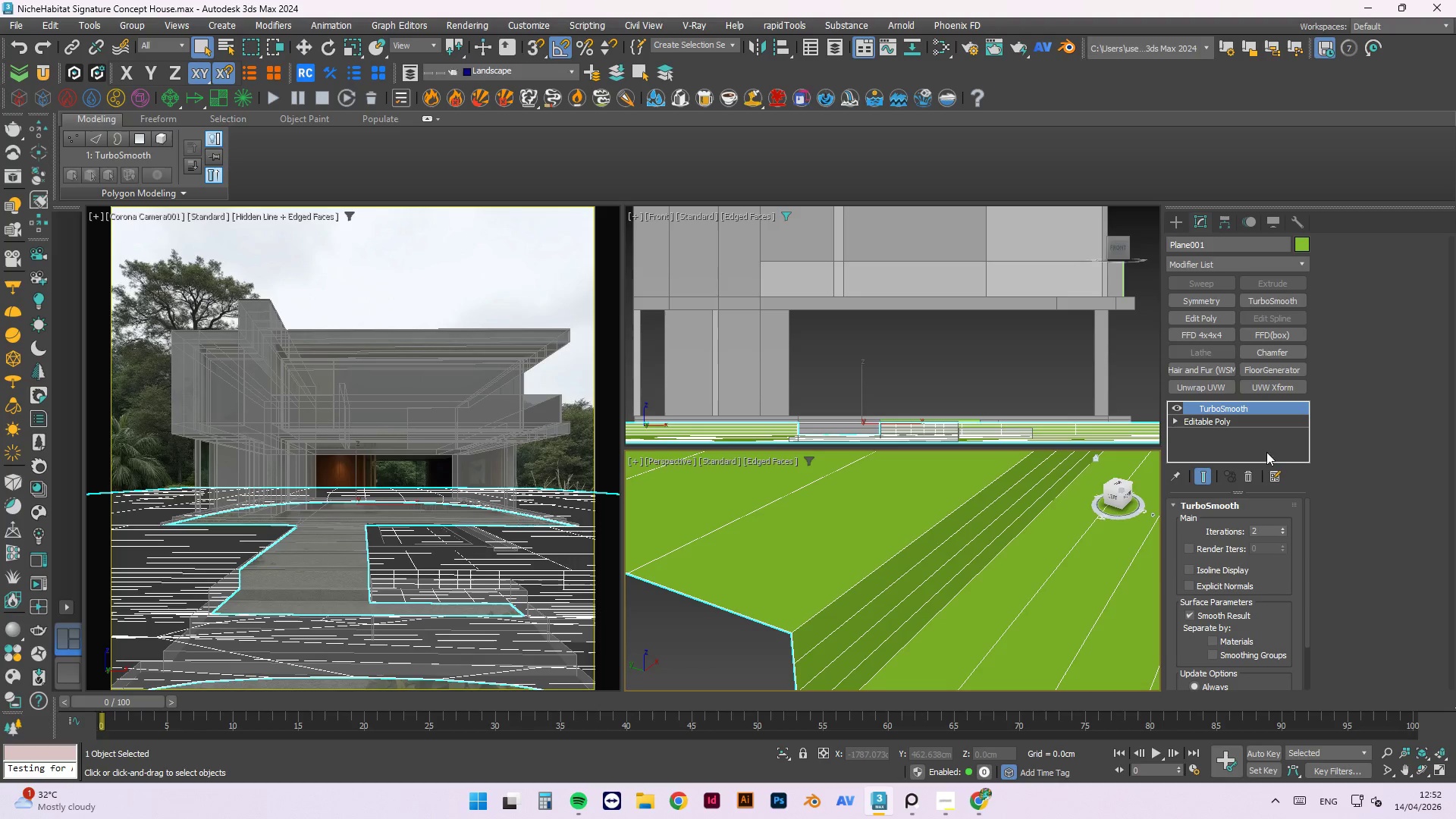 
left_click([1248, 479])
 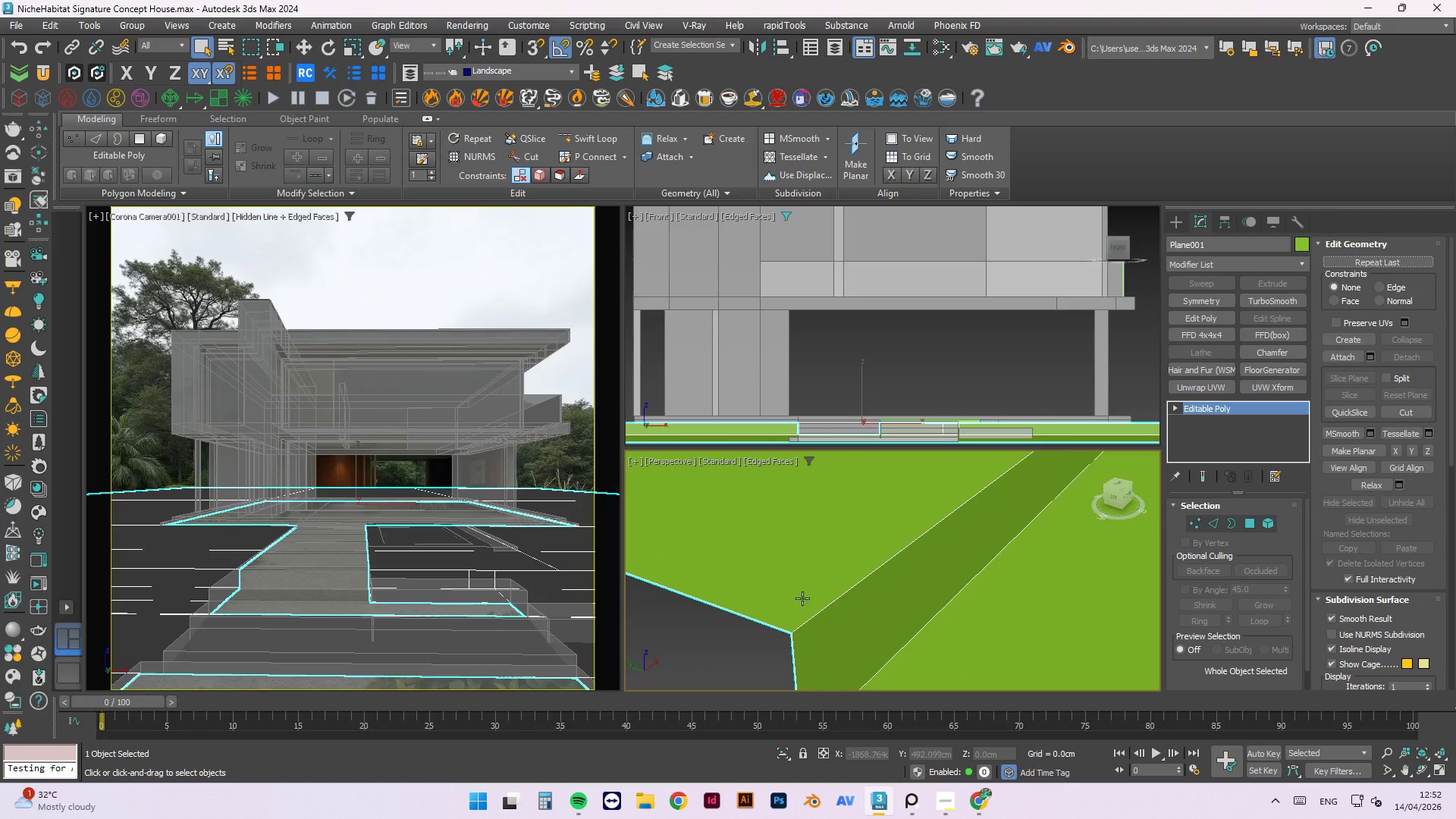 
scroll: coordinate [811, 623], scroll_direction: down, amount: 5.0
 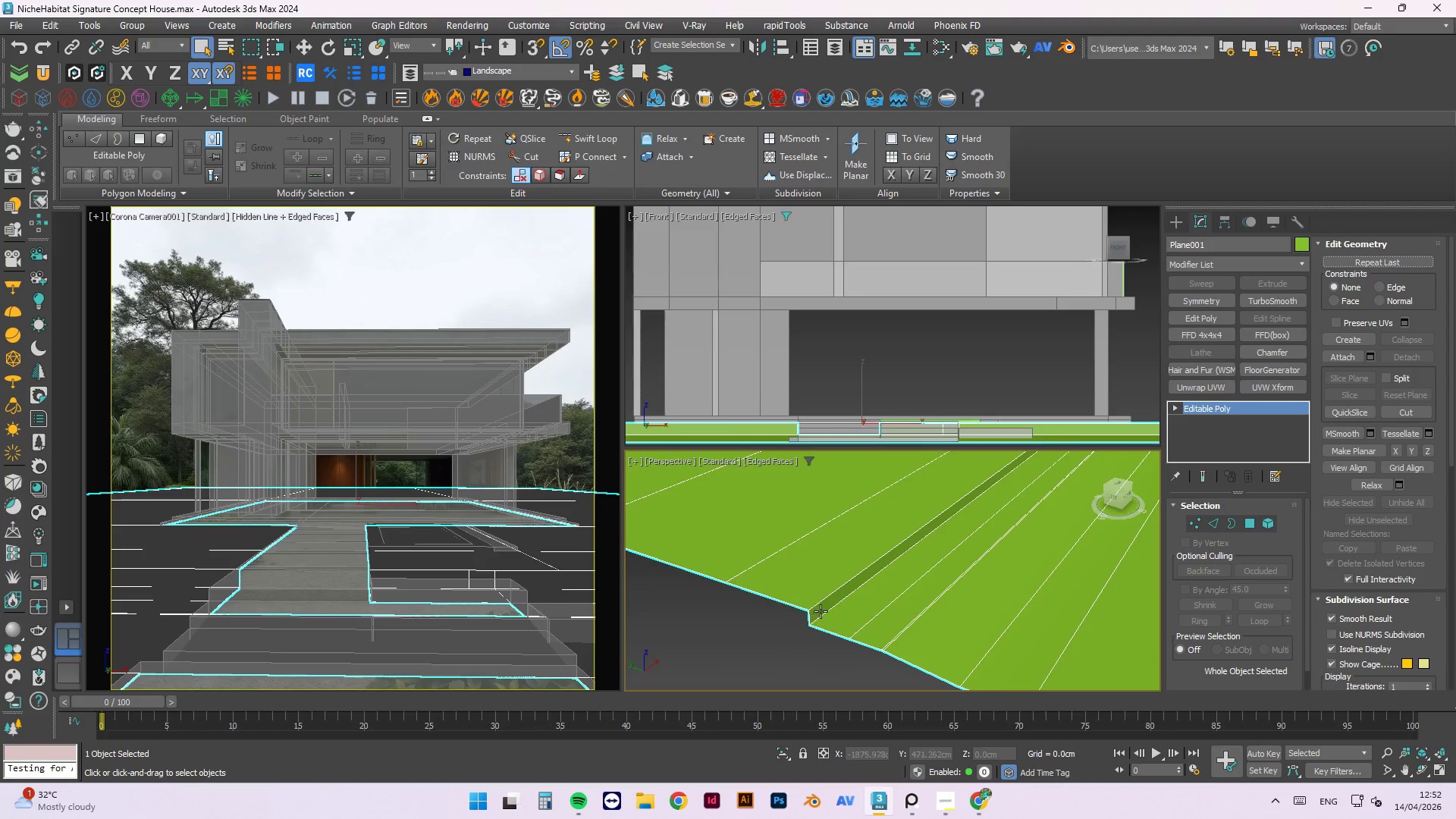 
scroll: coordinate [831, 616], scroll_direction: up, amount: 2.0
 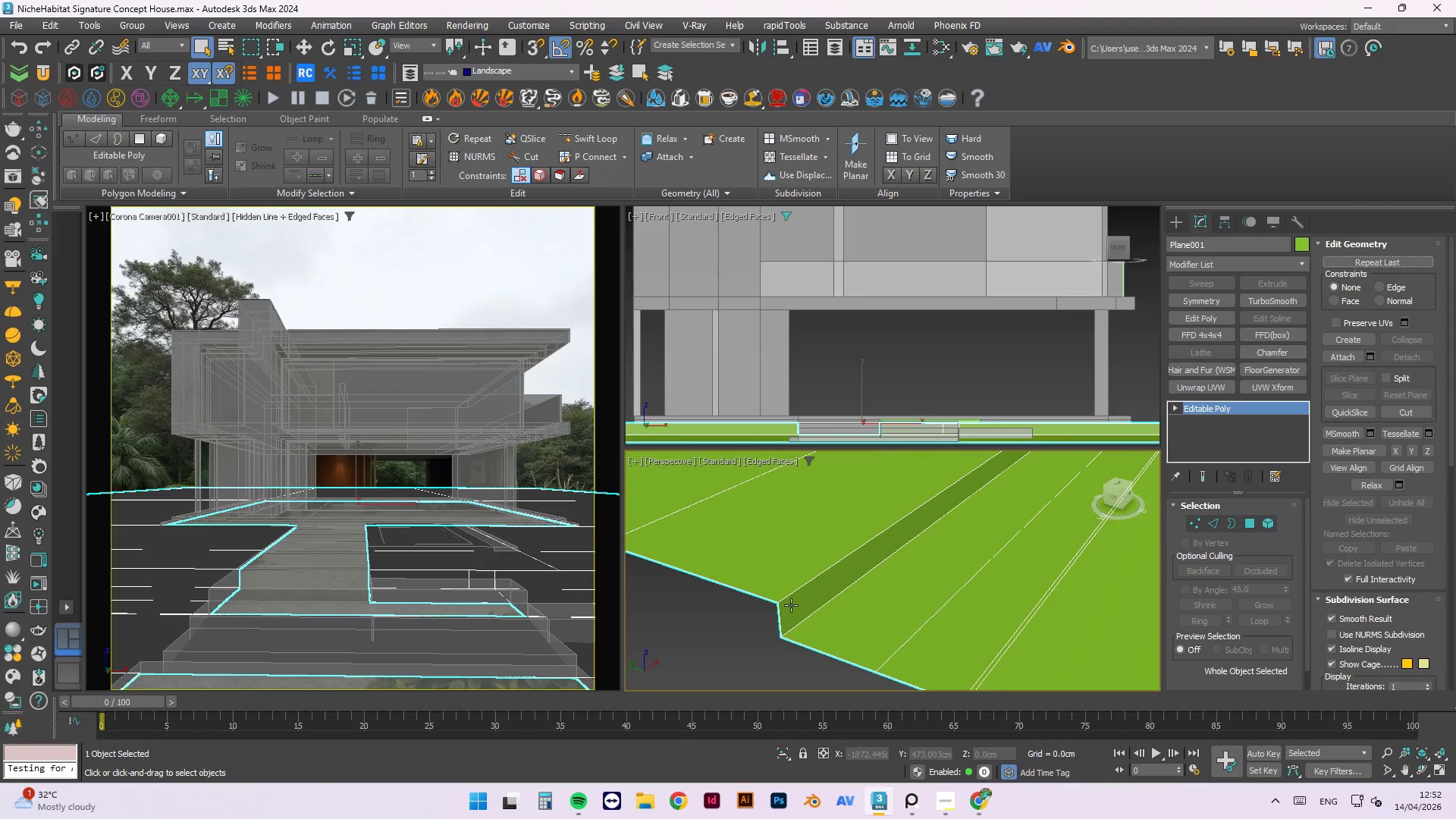 
left_click([776, 601])
 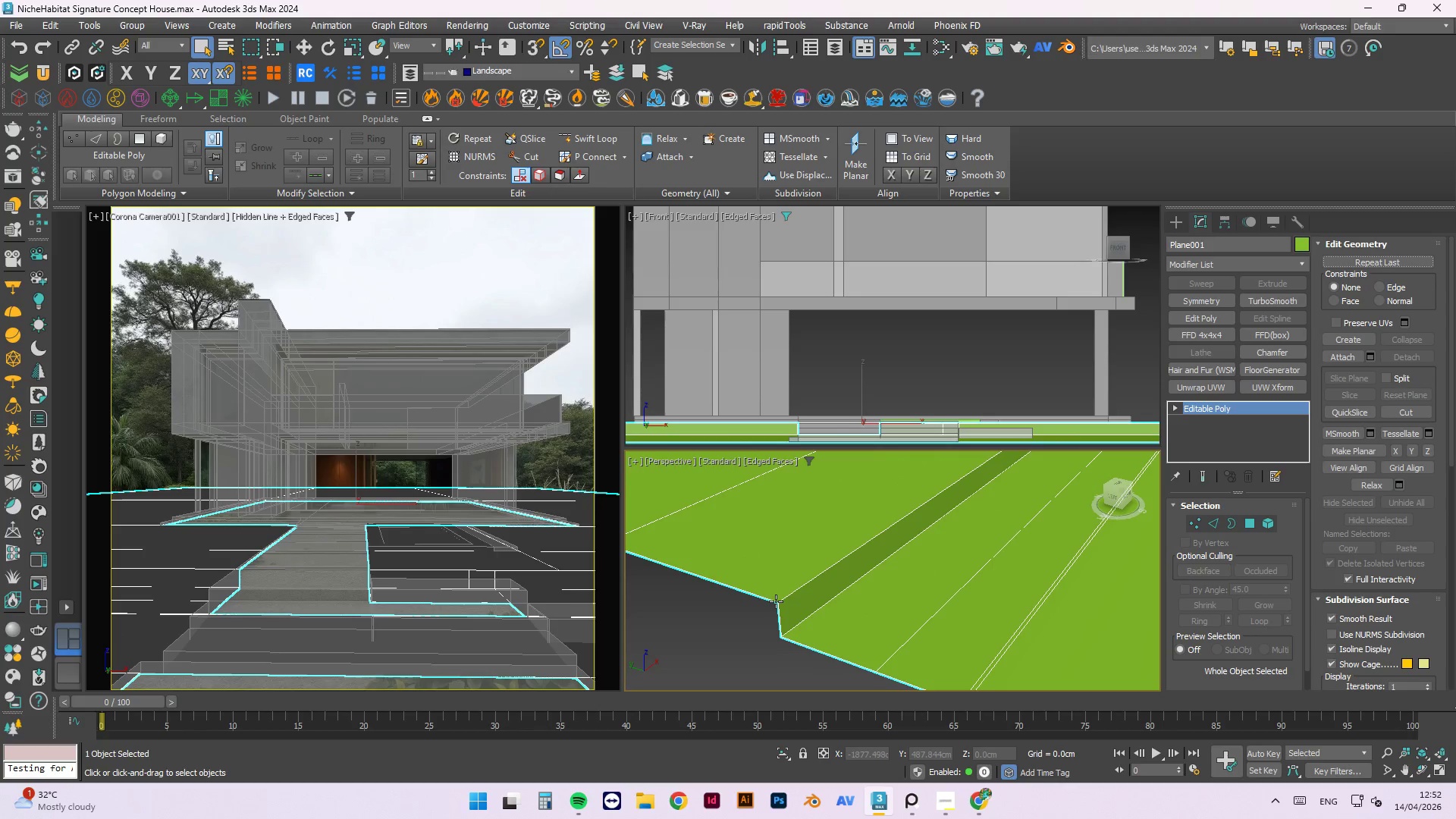 
key(1)
 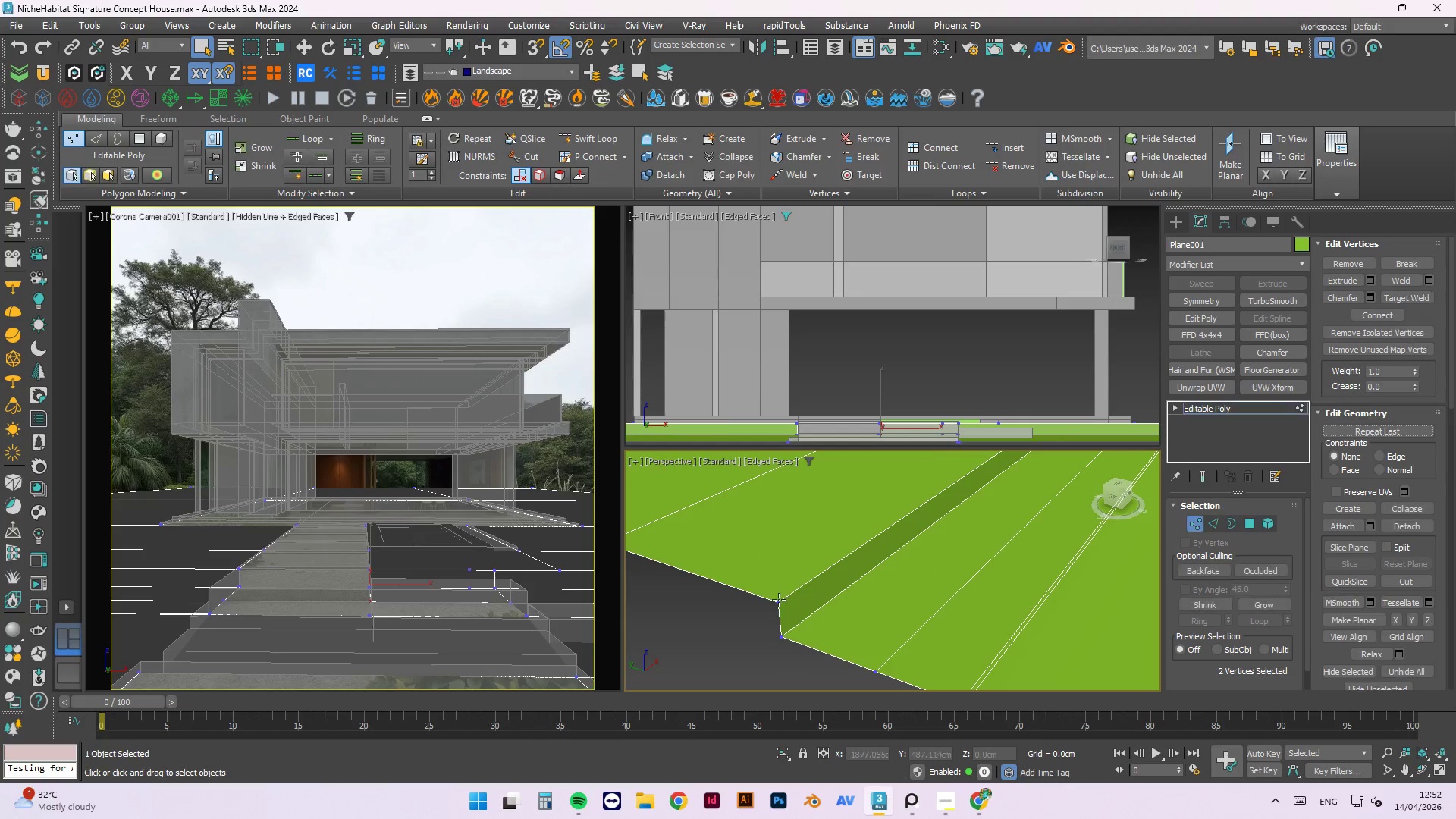 
left_click([780, 605])
 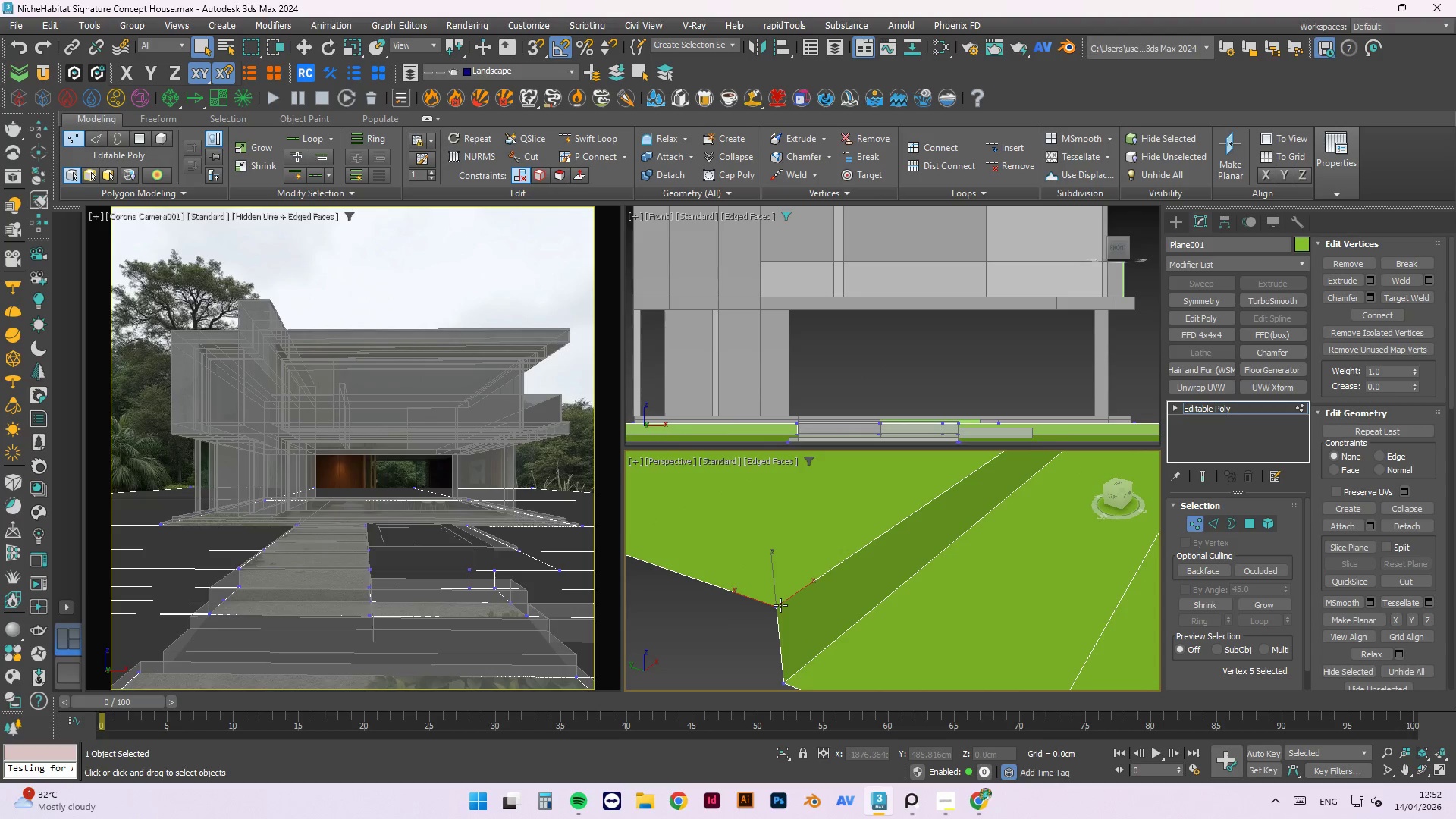 
scroll: coordinate [780, 599], scroll_direction: up, amount: 2.0
 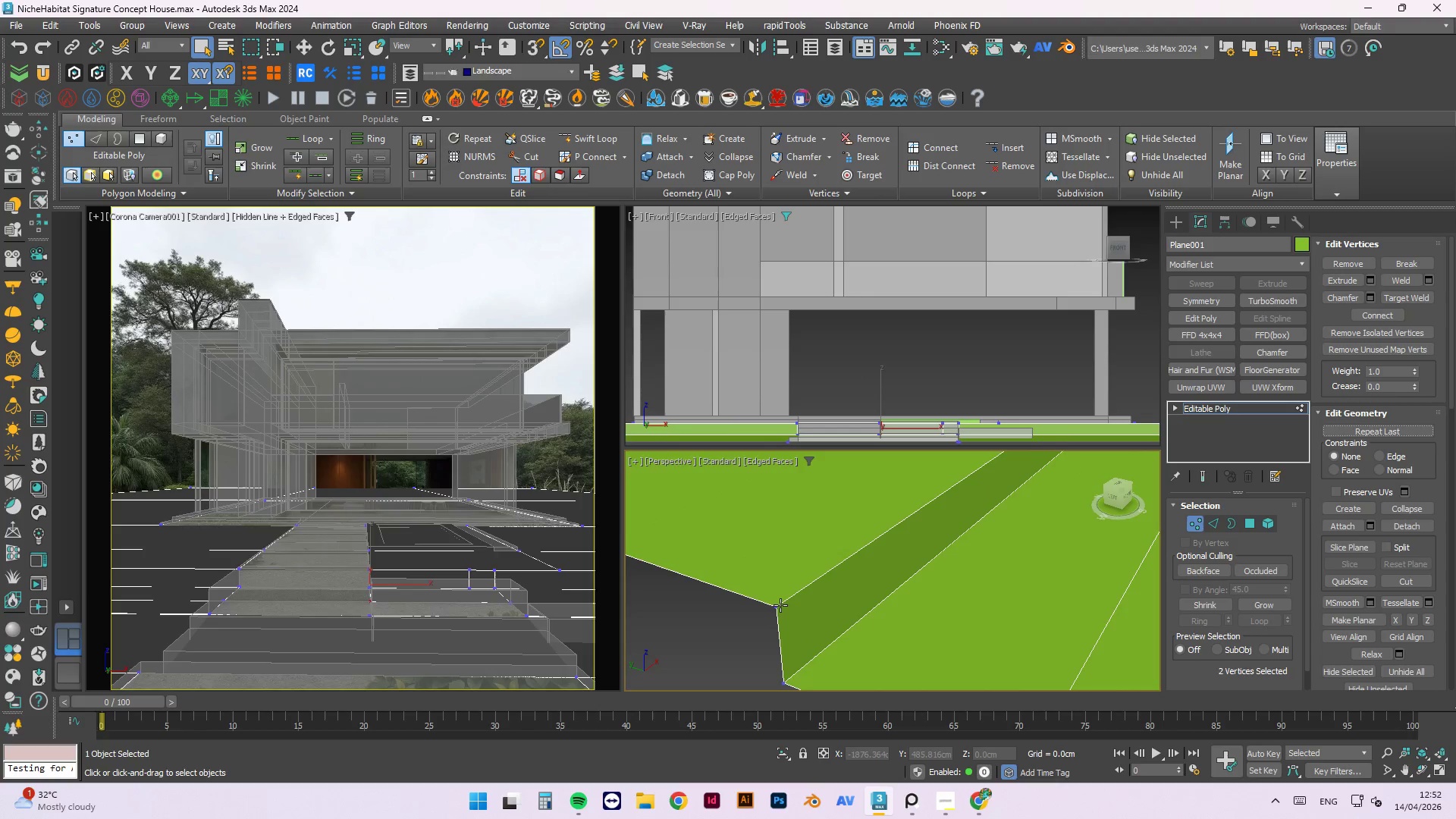 
scroll: coordinate [697, 611], scroll_direction: down, amount: 2.0
 